 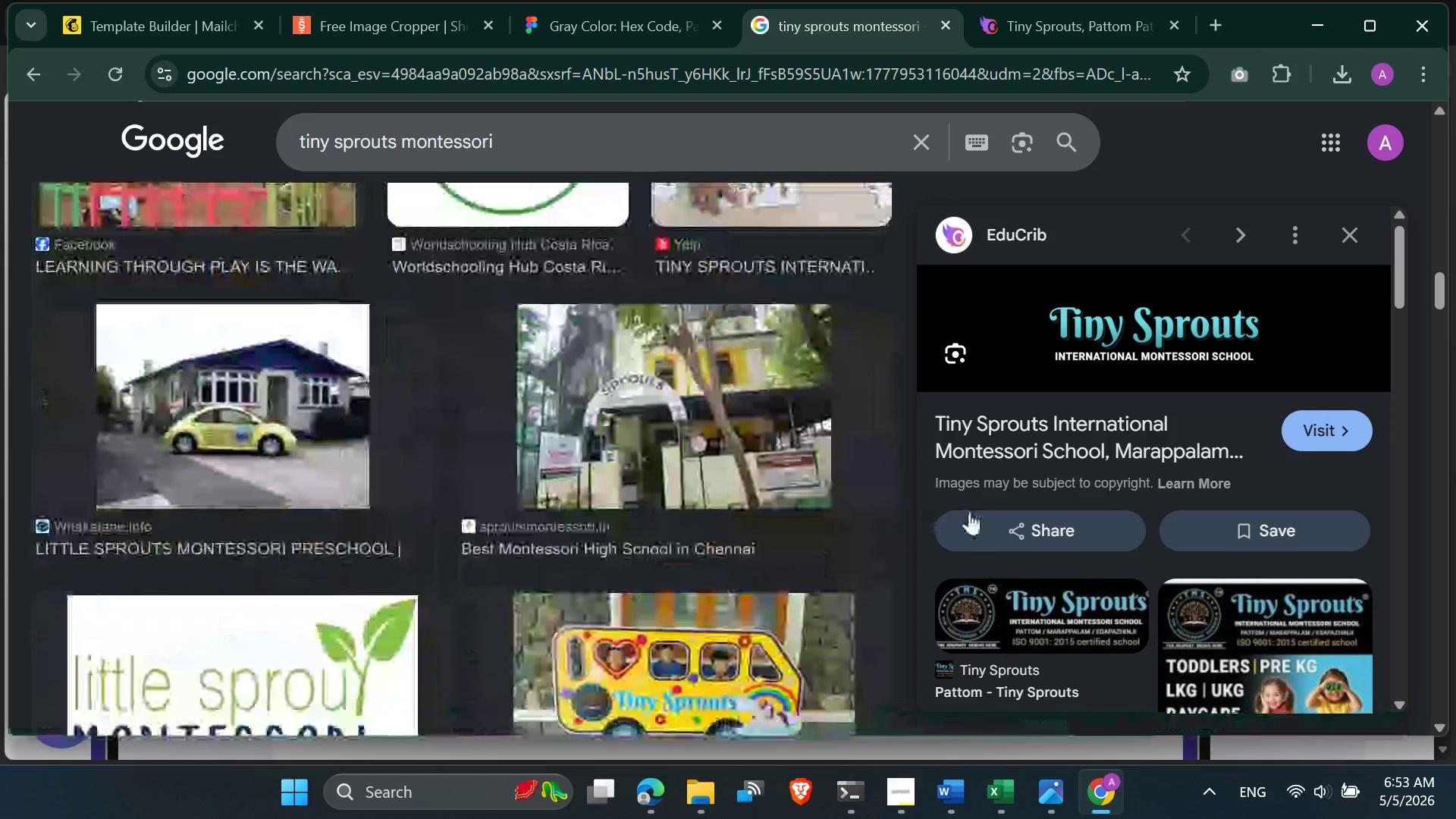 
scroll: coordinate [1046, 478], scroll_direction: down, amount: 9.0
 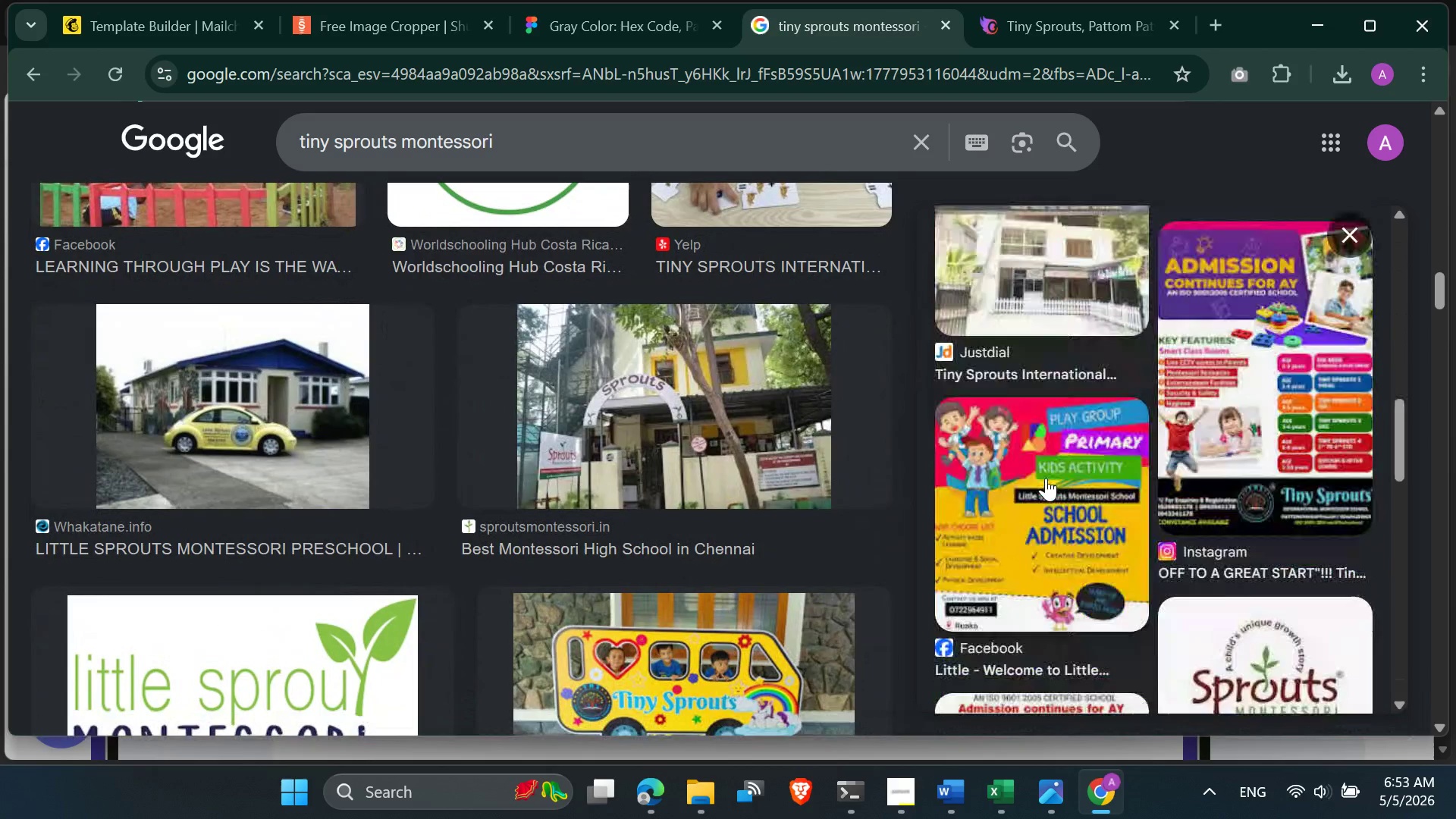 
scroll: coordinate [1044, 481], scroll_direction: up, amount: 5.0
 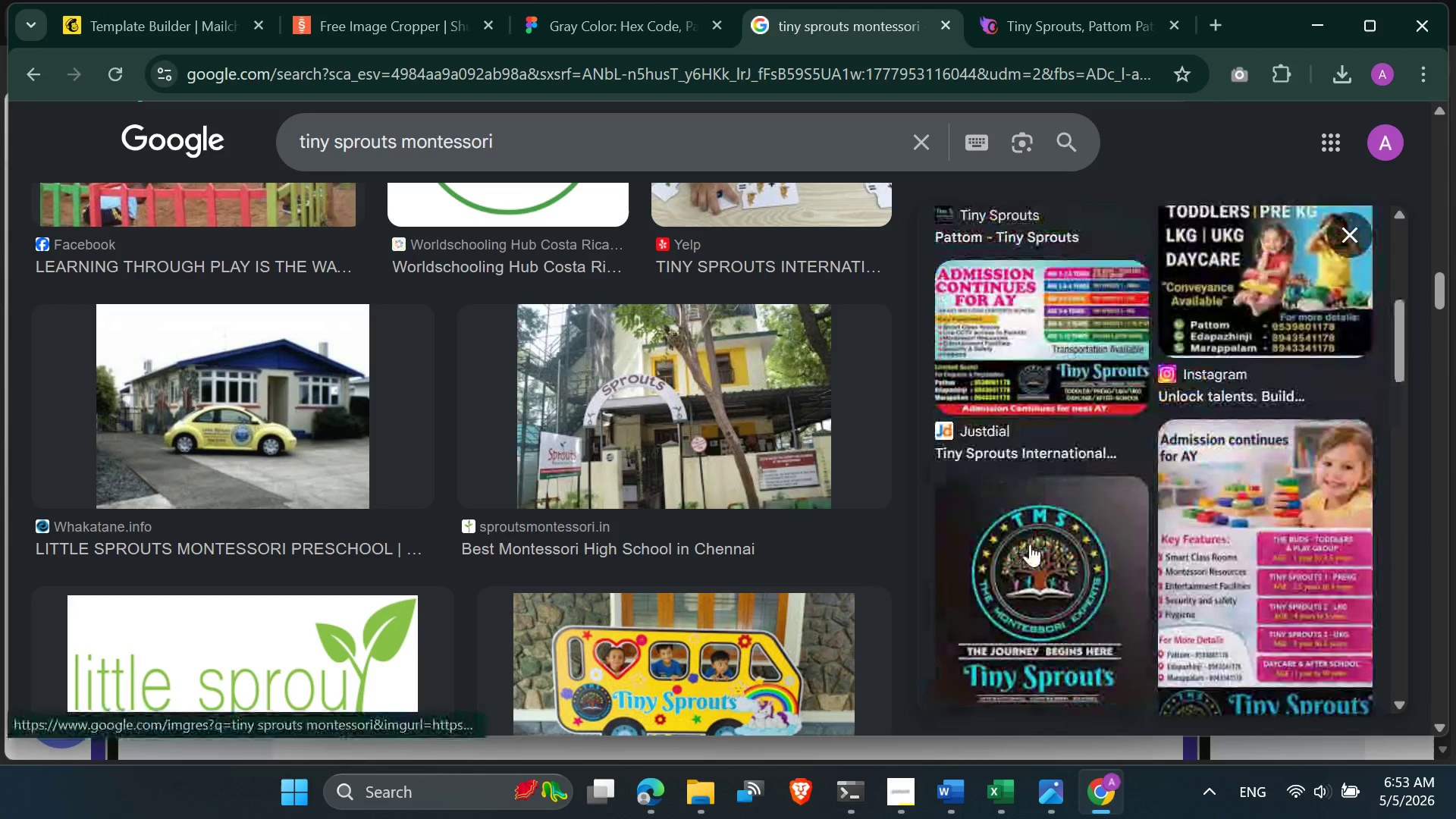 
left_click([1030, 544])
 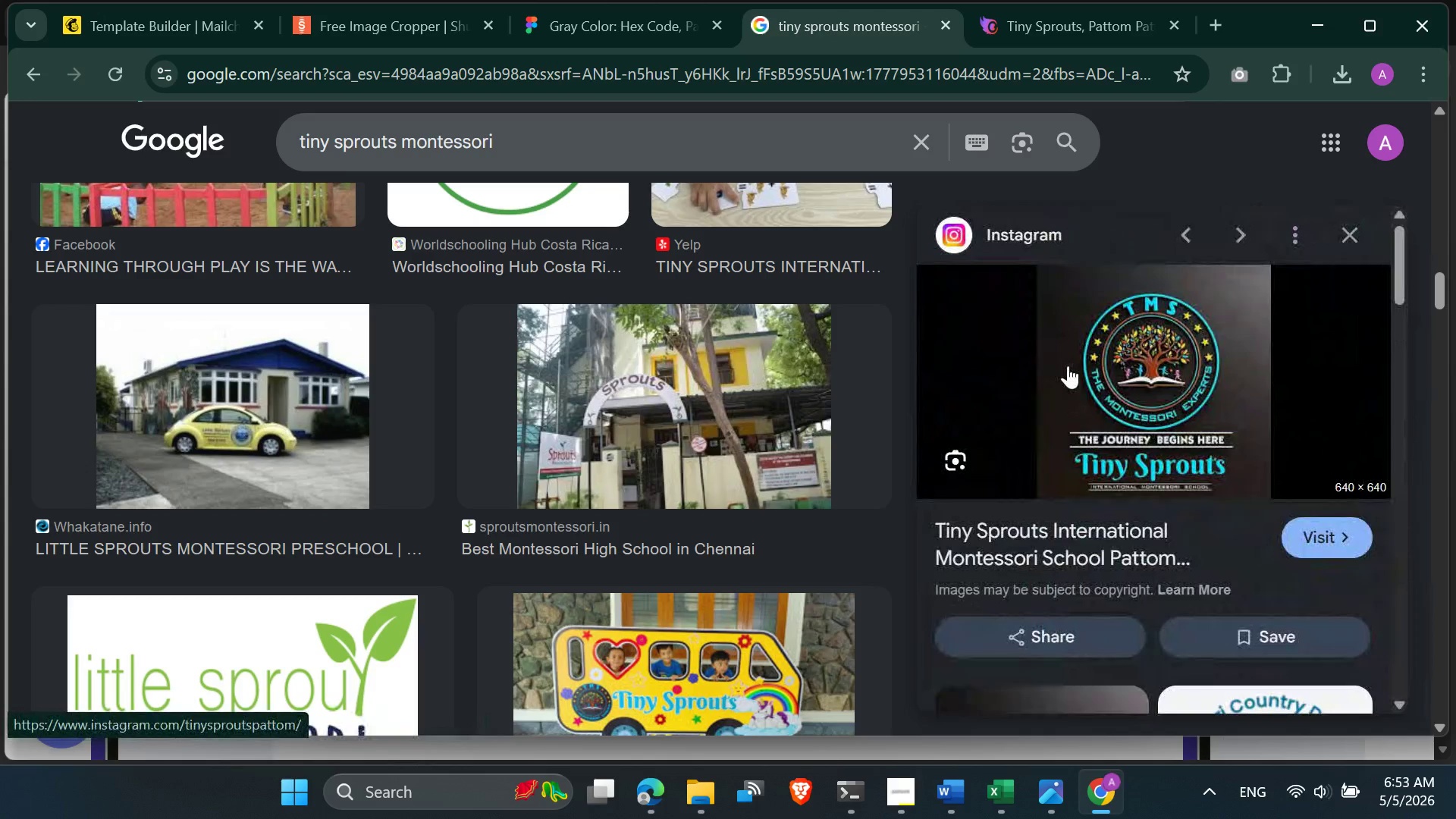 
scroll: coordinate [1063, 372], scroll_direction: down, amount: 3.0
 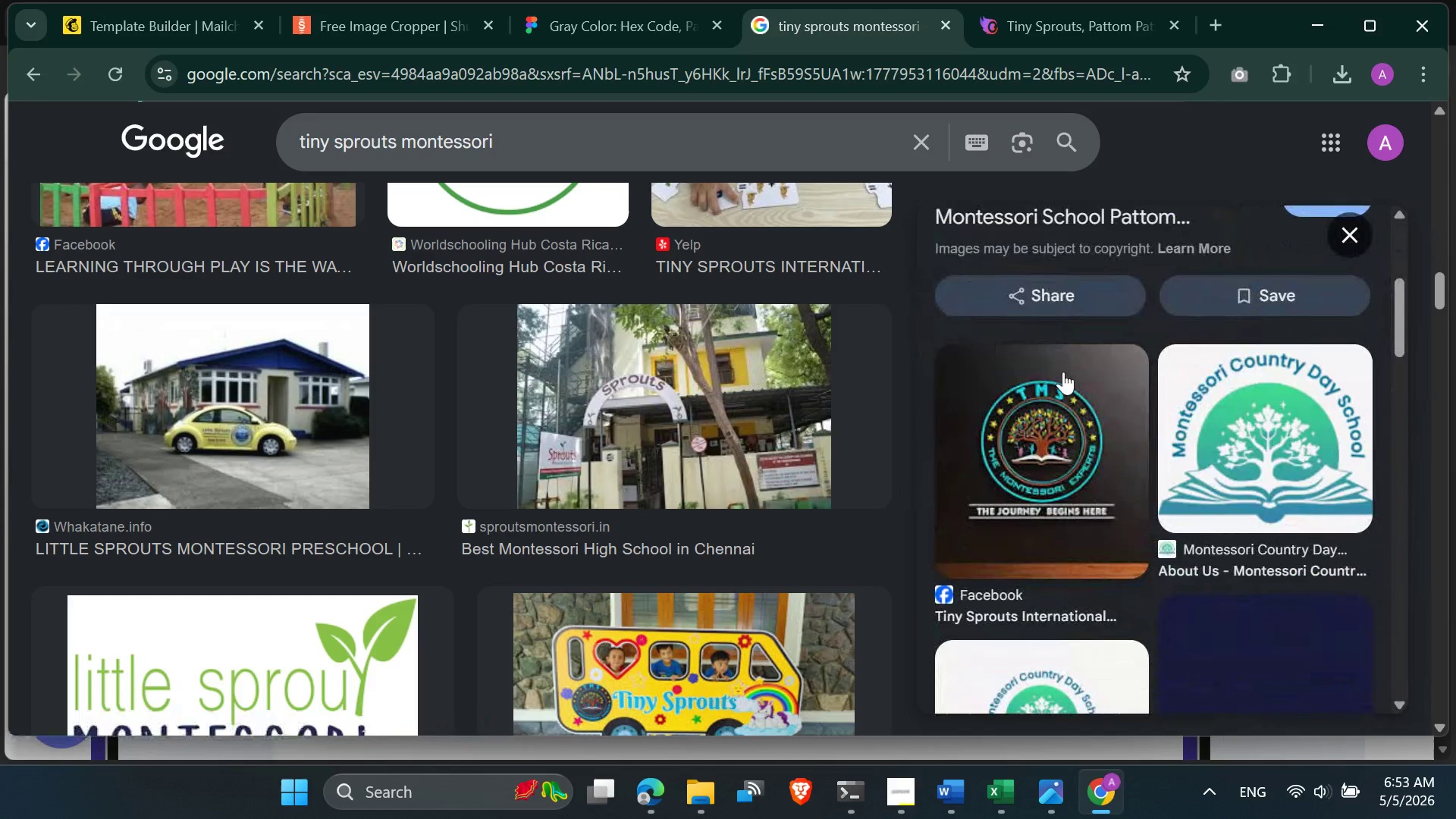 
left_click([1063, 372])
 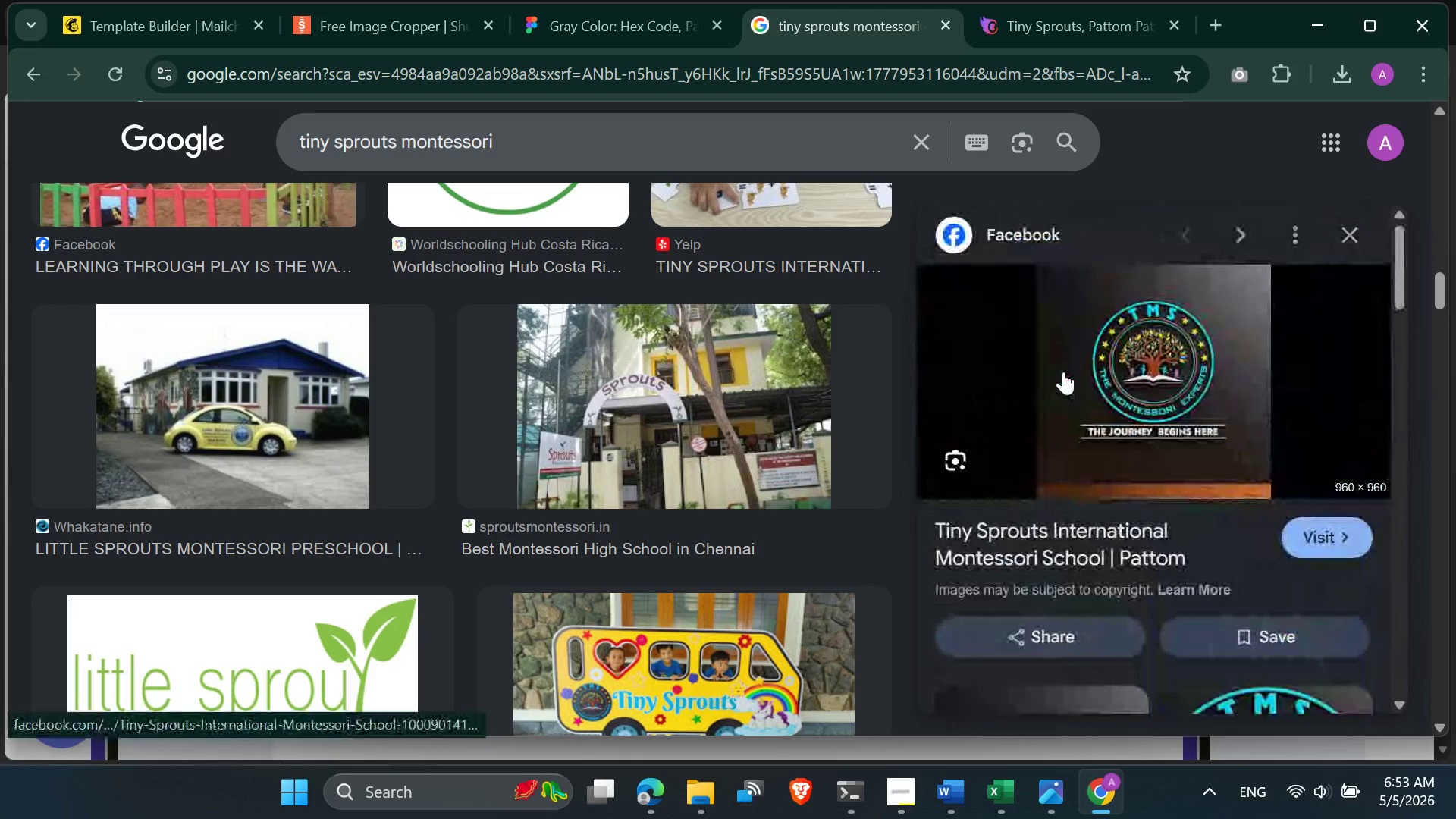 
scroll: coordinate [1061, 372], scroll_direction: down, amount: 5.0
 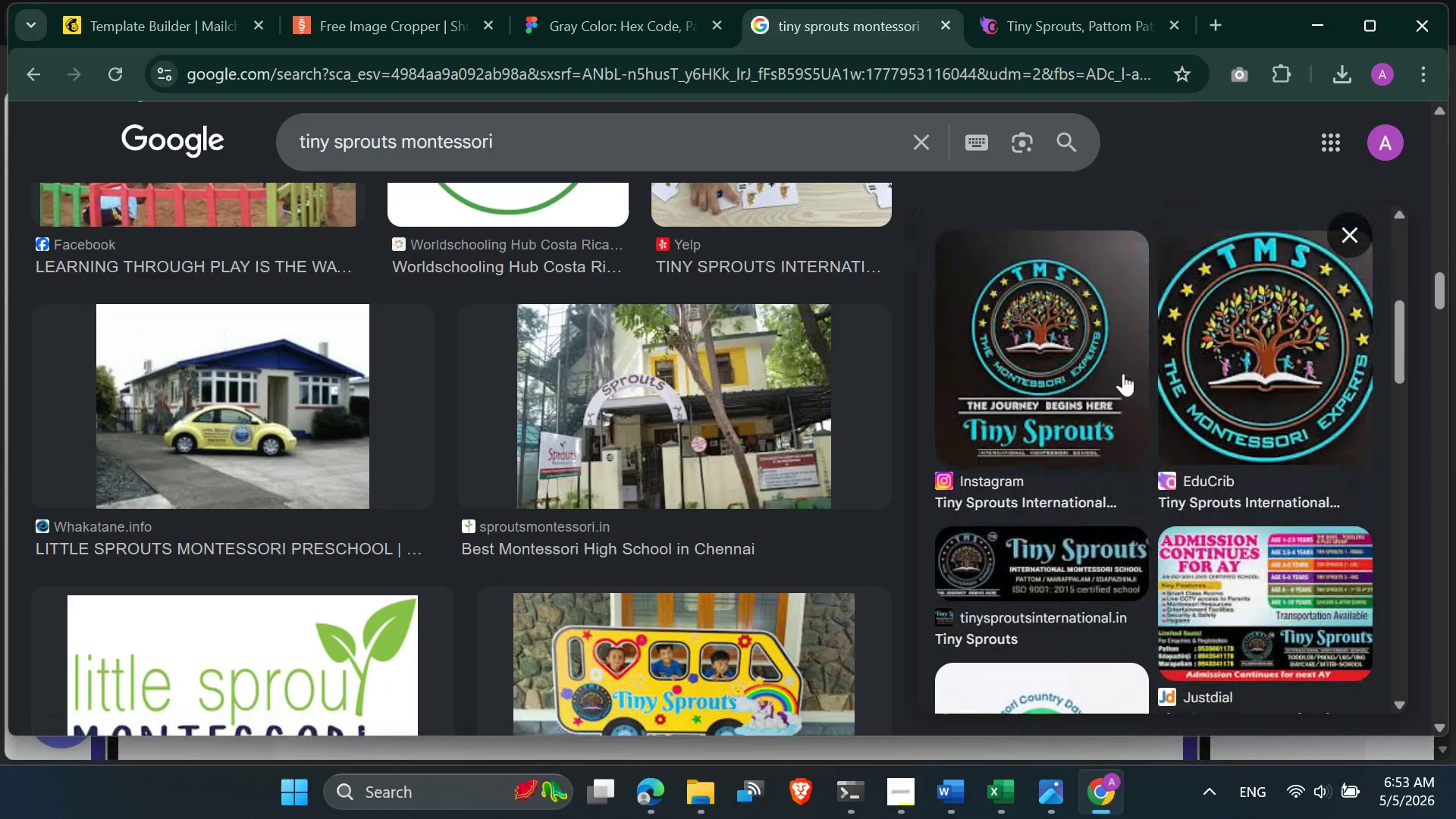 
left_click([1213, 366])
 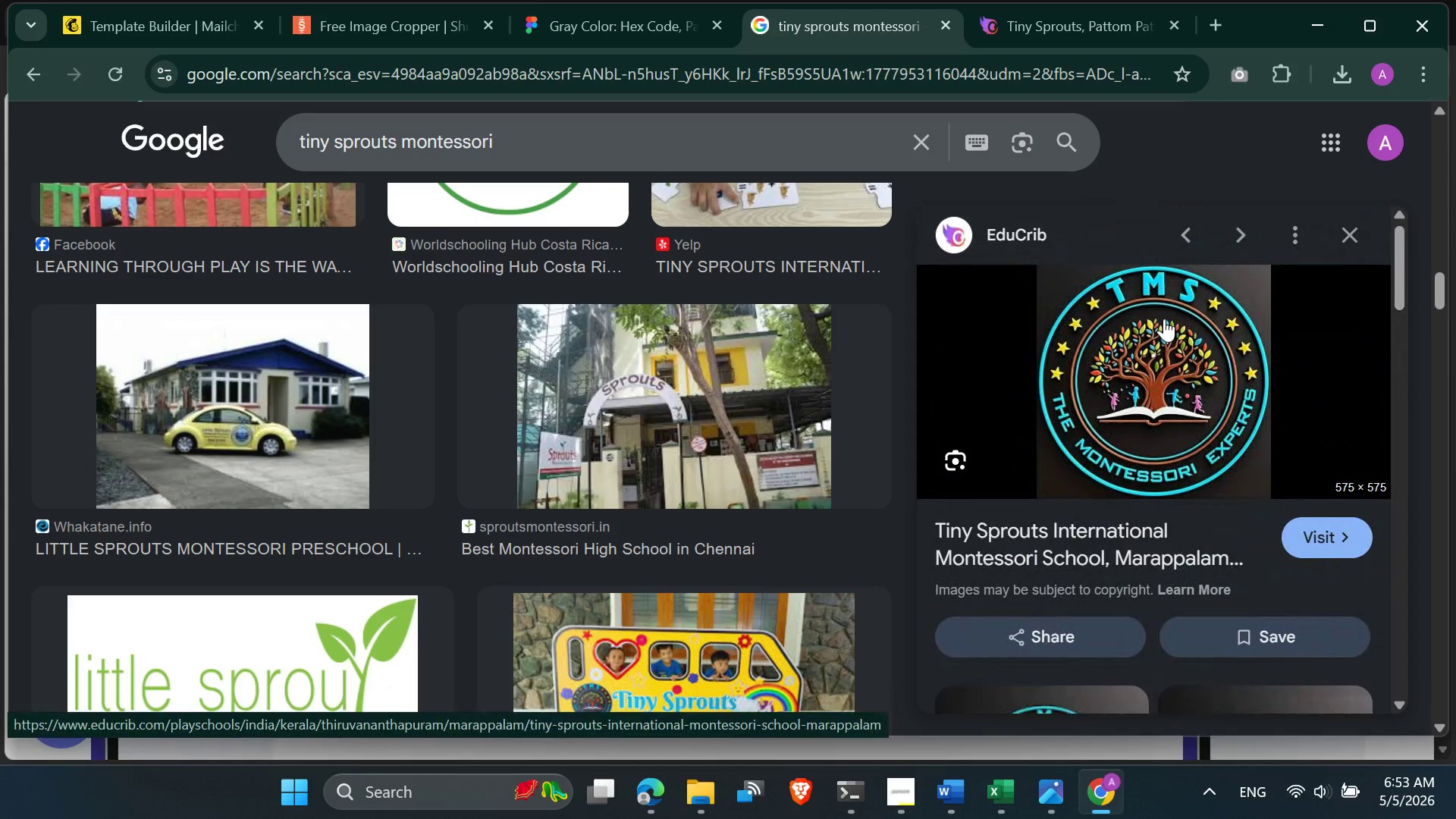 
wait(8.61)
 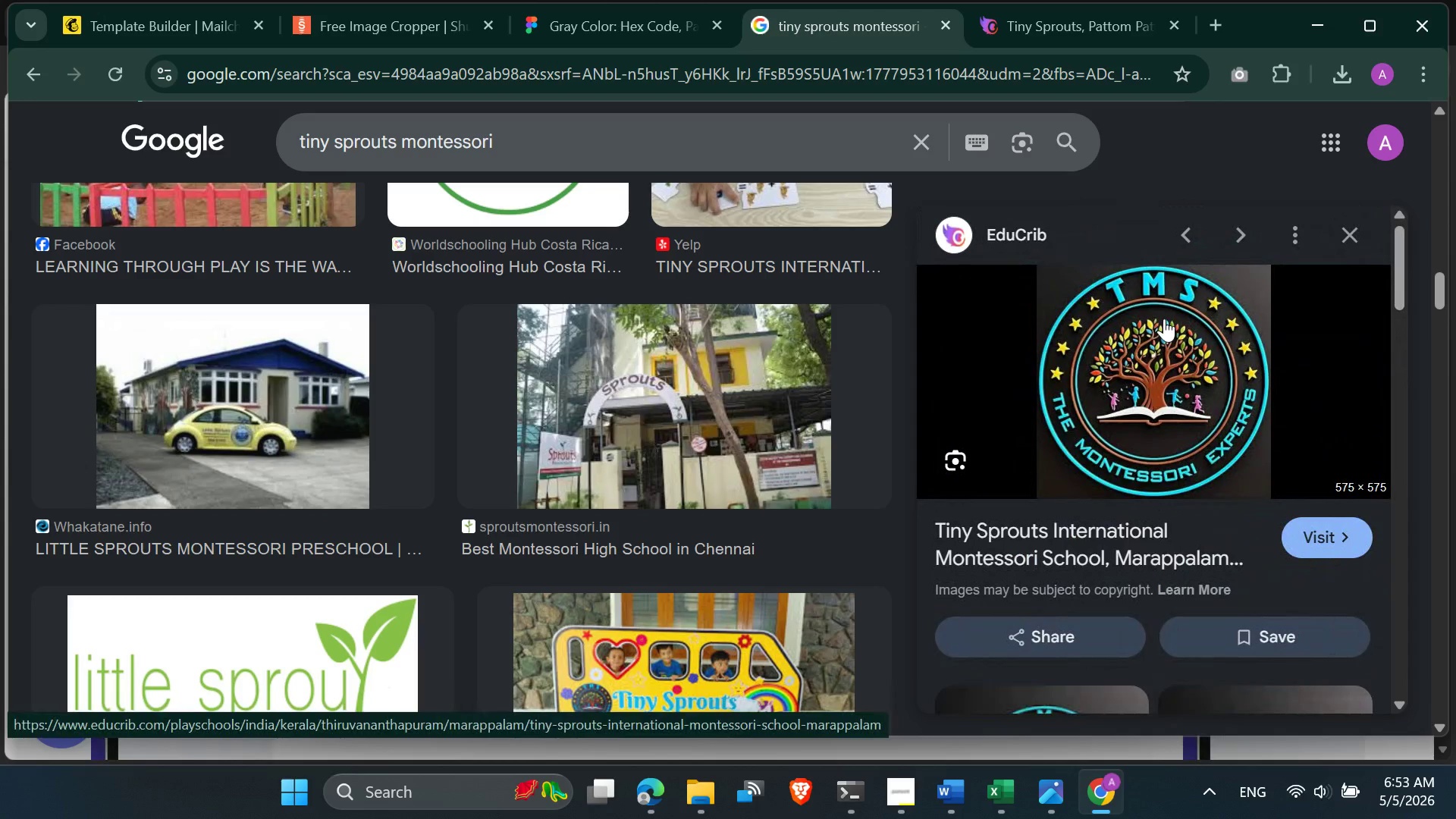 
right_click([1163, 318])
 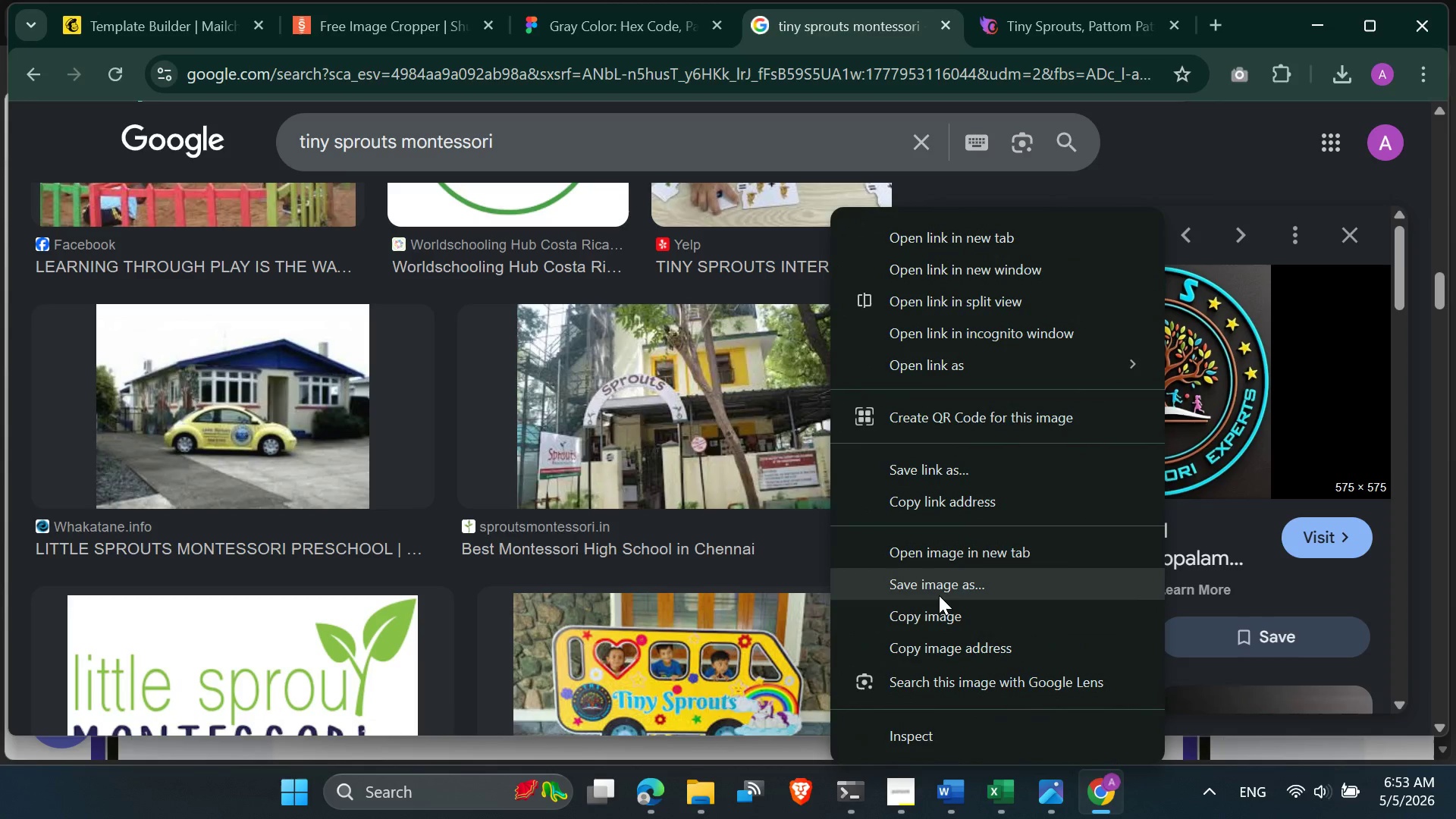 
left_click([938, 591])
 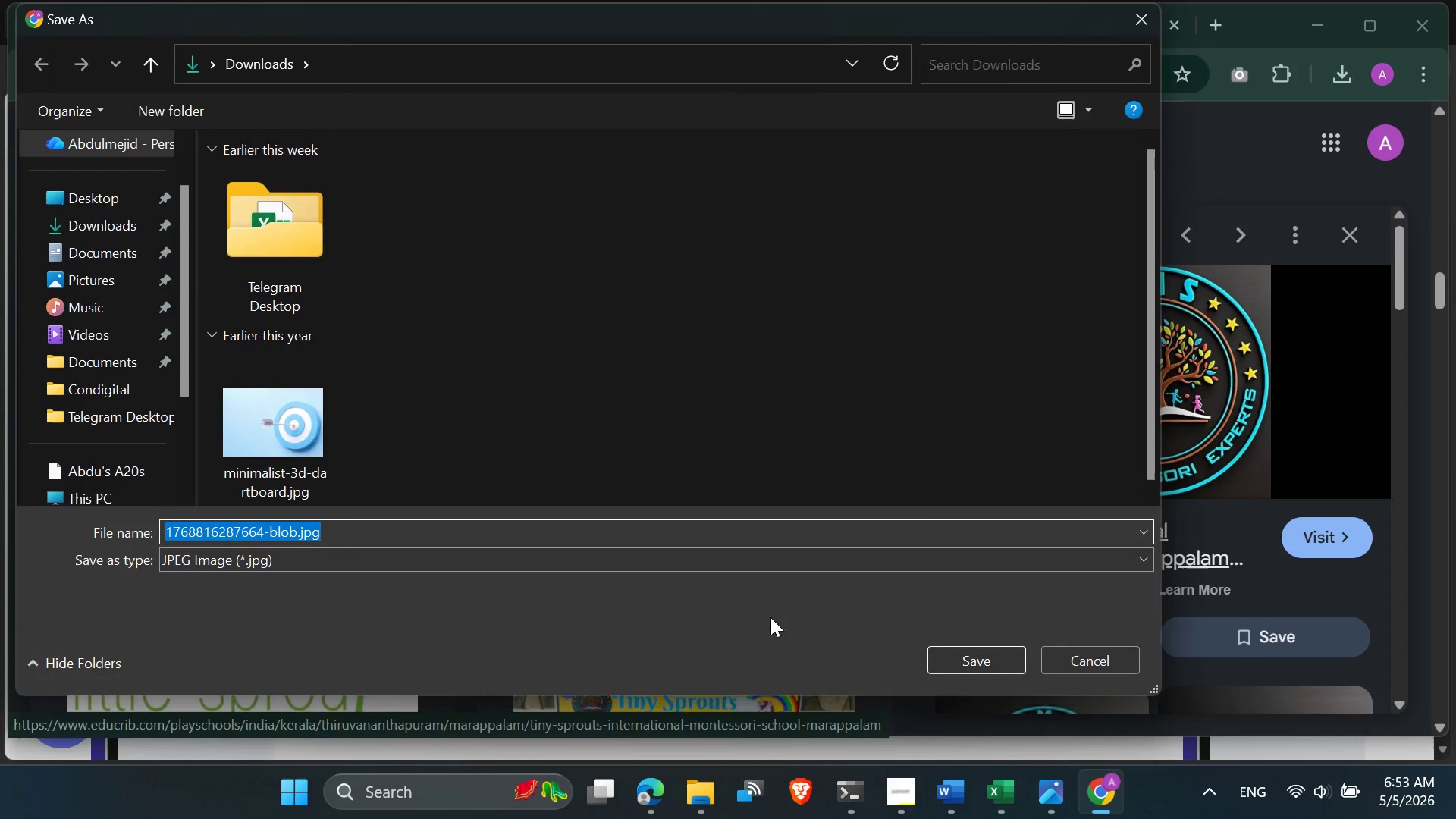 
left_click([943, 660])
 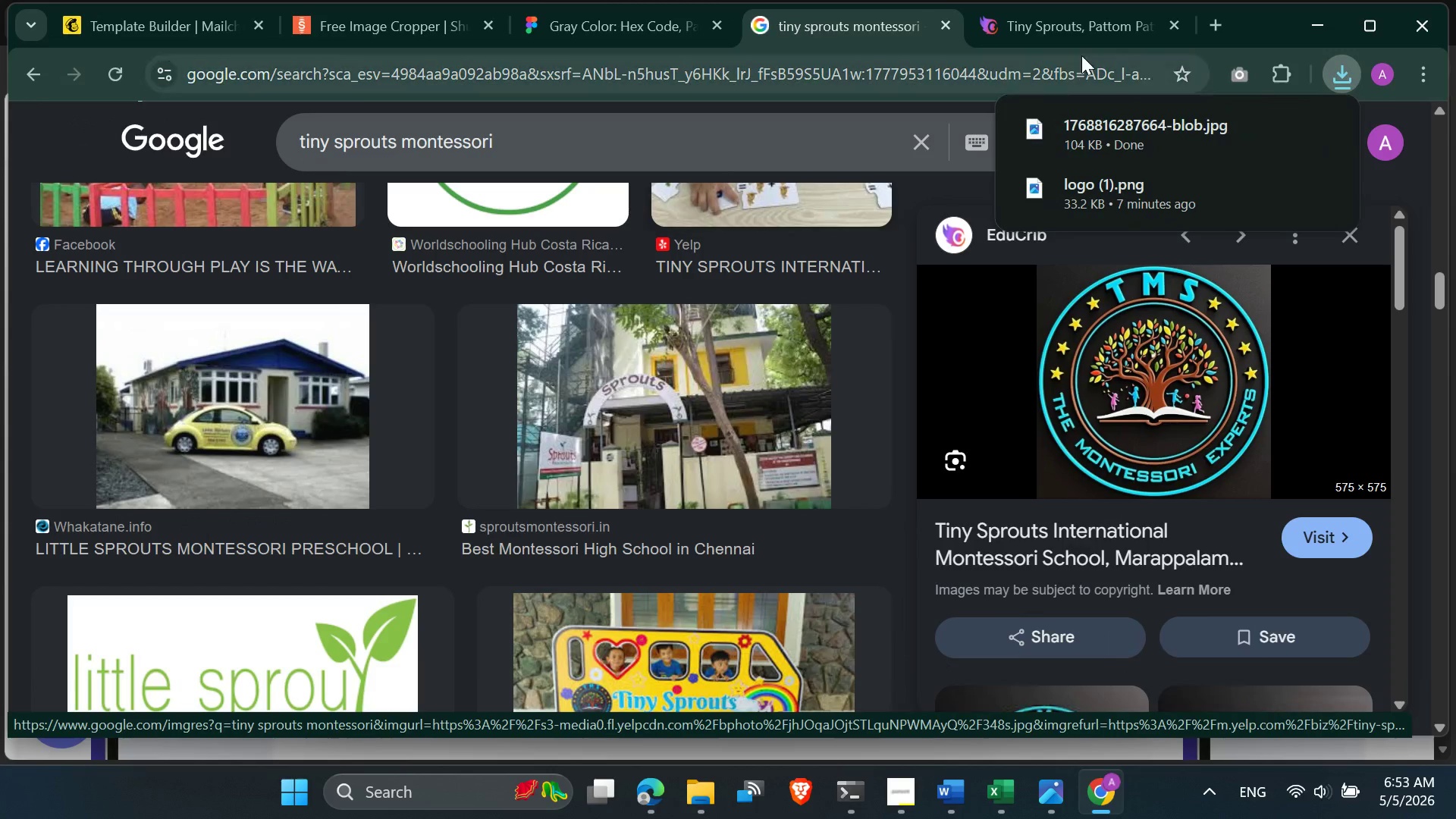 
left_click([1081, 27])
 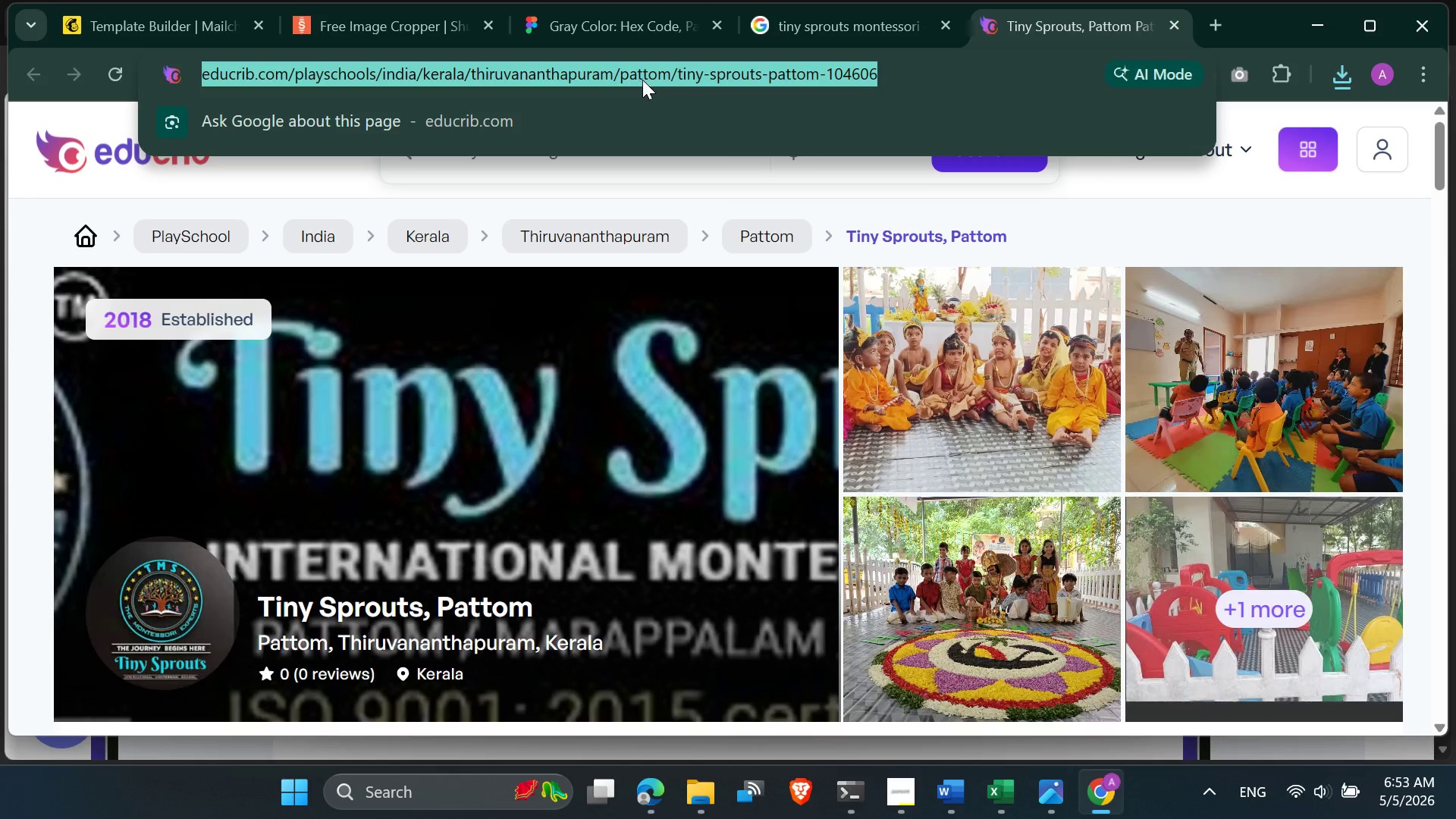 
type(ci)
 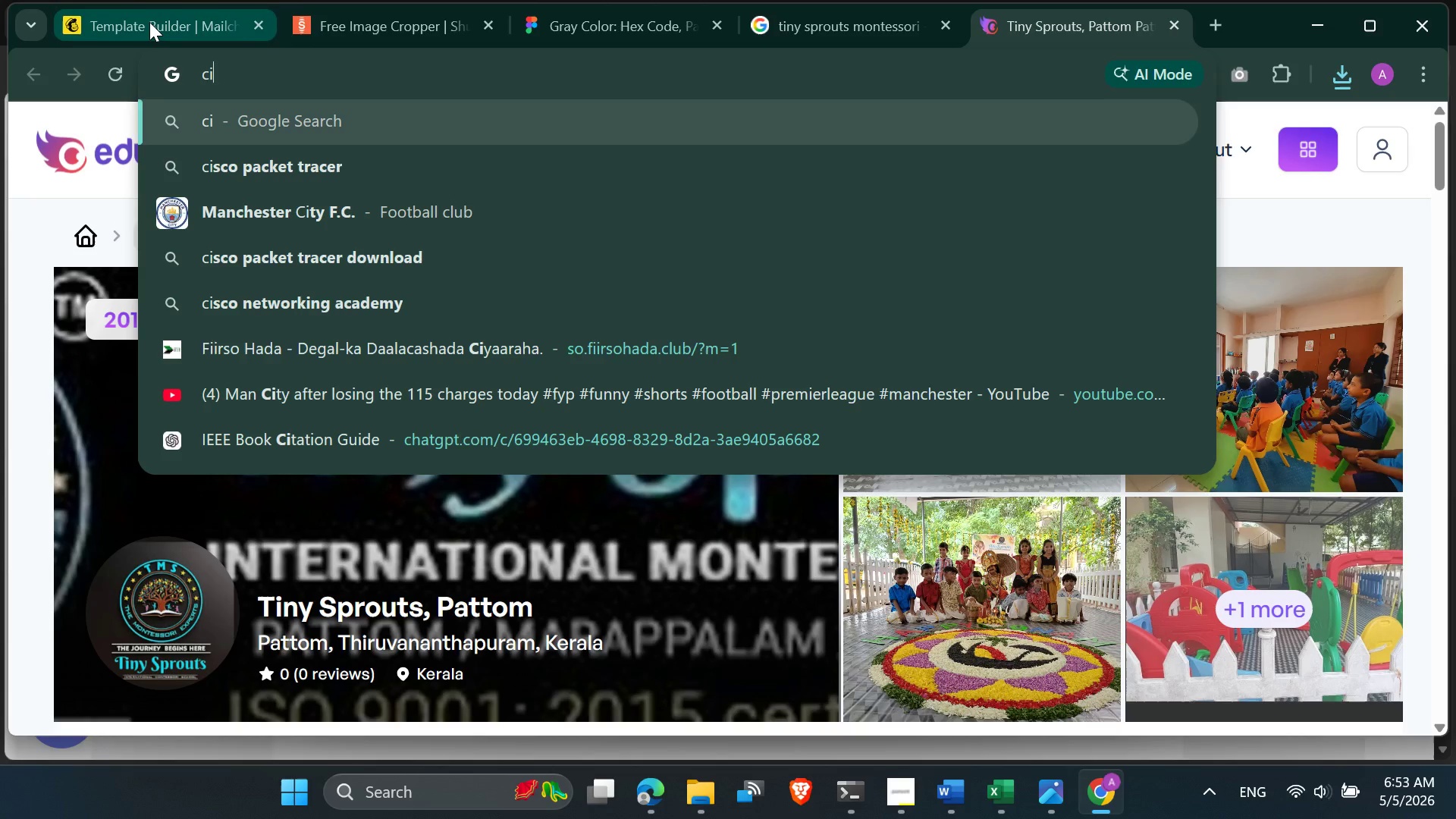 
left_click([149, 22])
 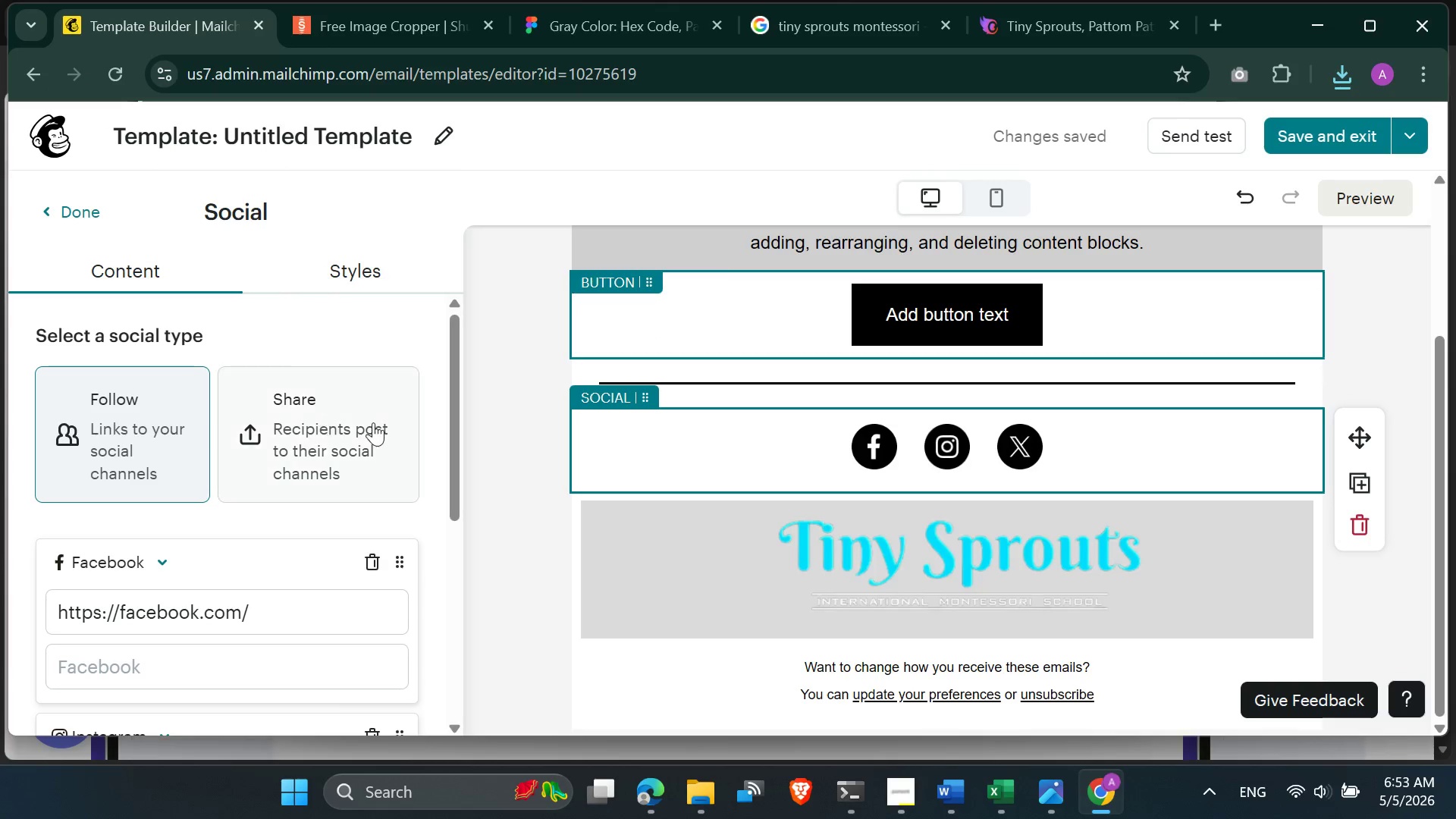 
scroll: coordinate [678, 473], scroll_direction: up, amount: 4.0
 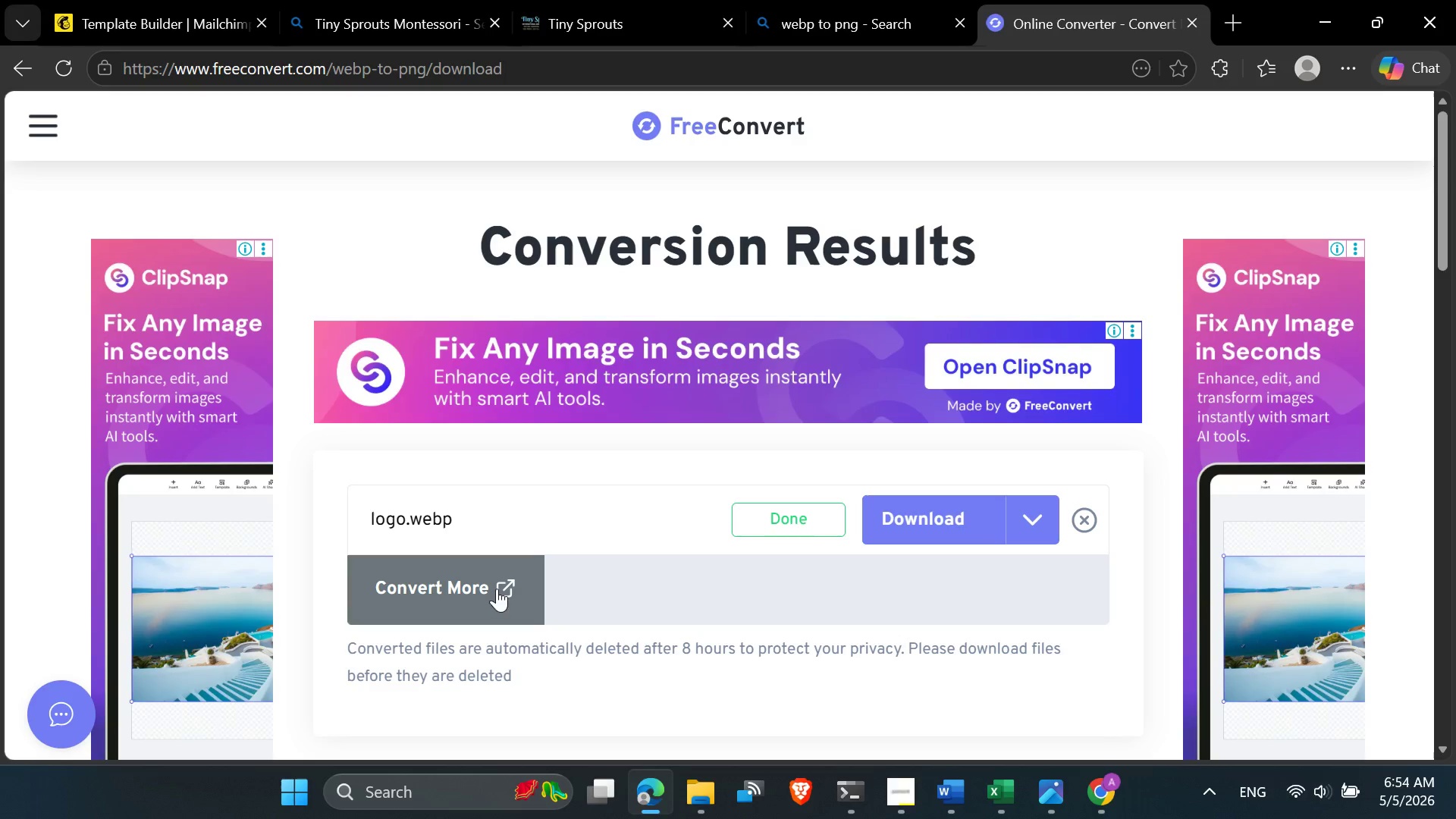 
left_click([127, 21])
 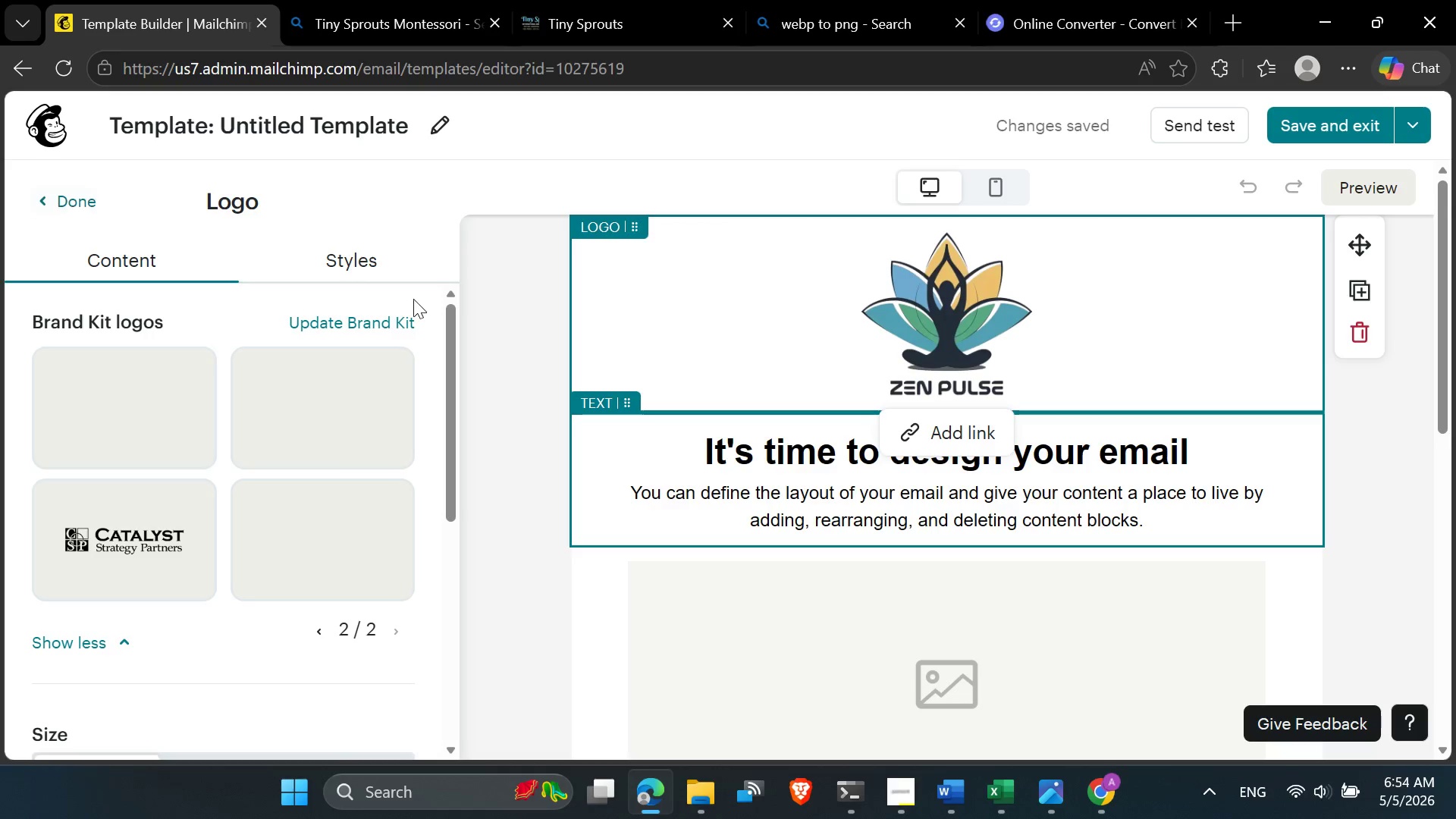 
mouse_move([407, 309])
 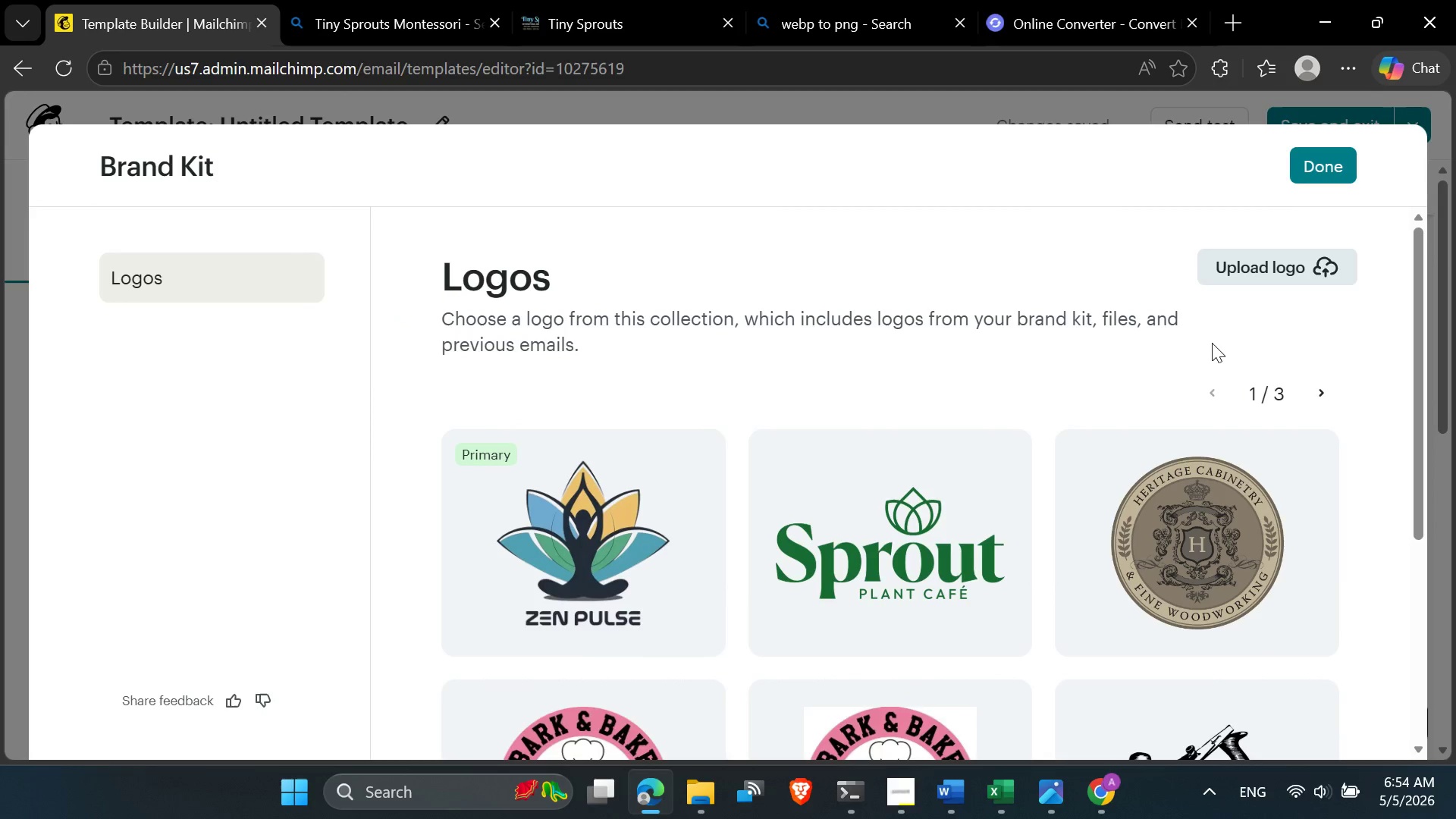 
left_click([1250, 273])
 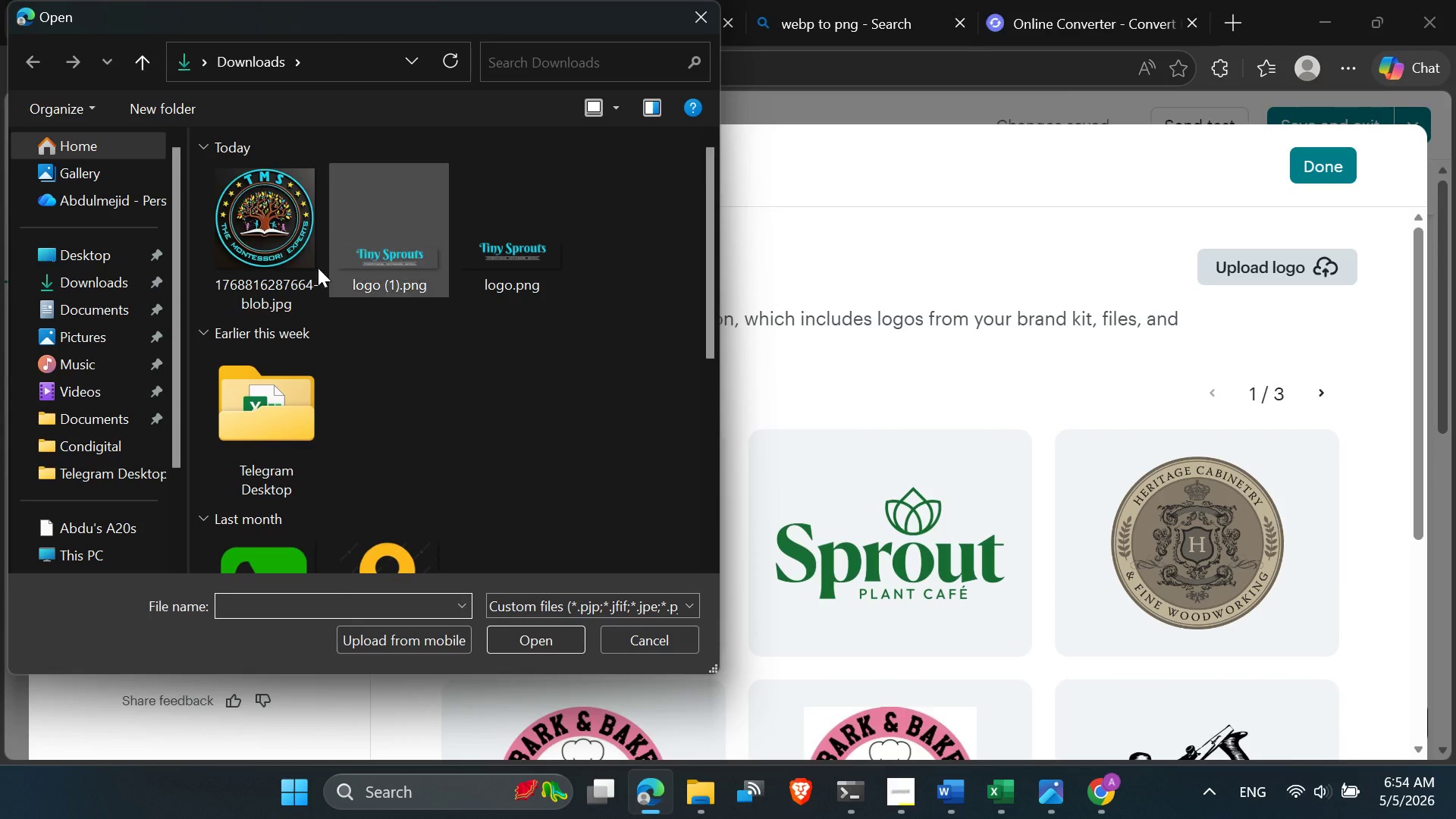 
double_click([289, 240])
 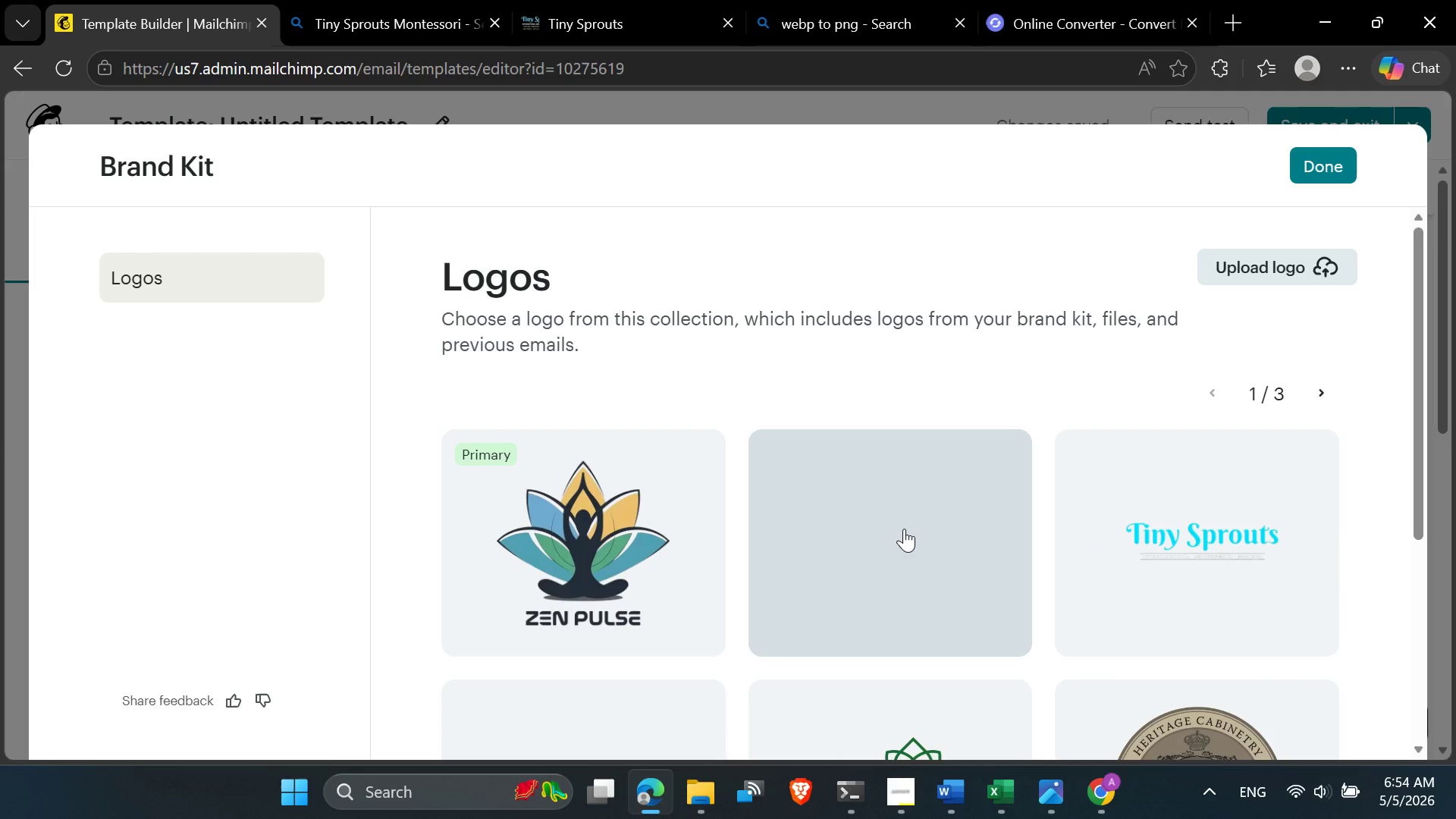 
wait(15.19)
 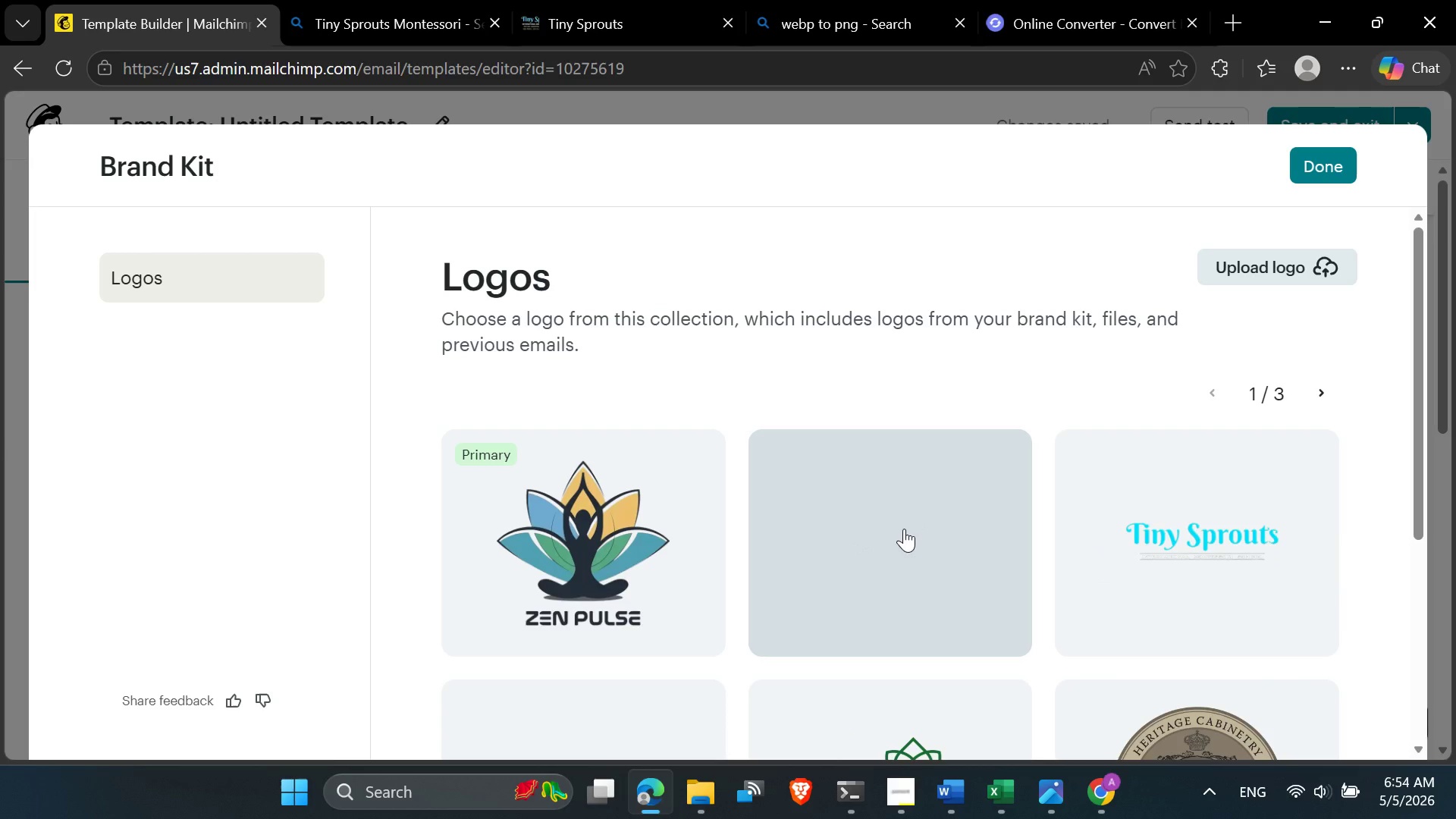 
left_click([1115, 802])
 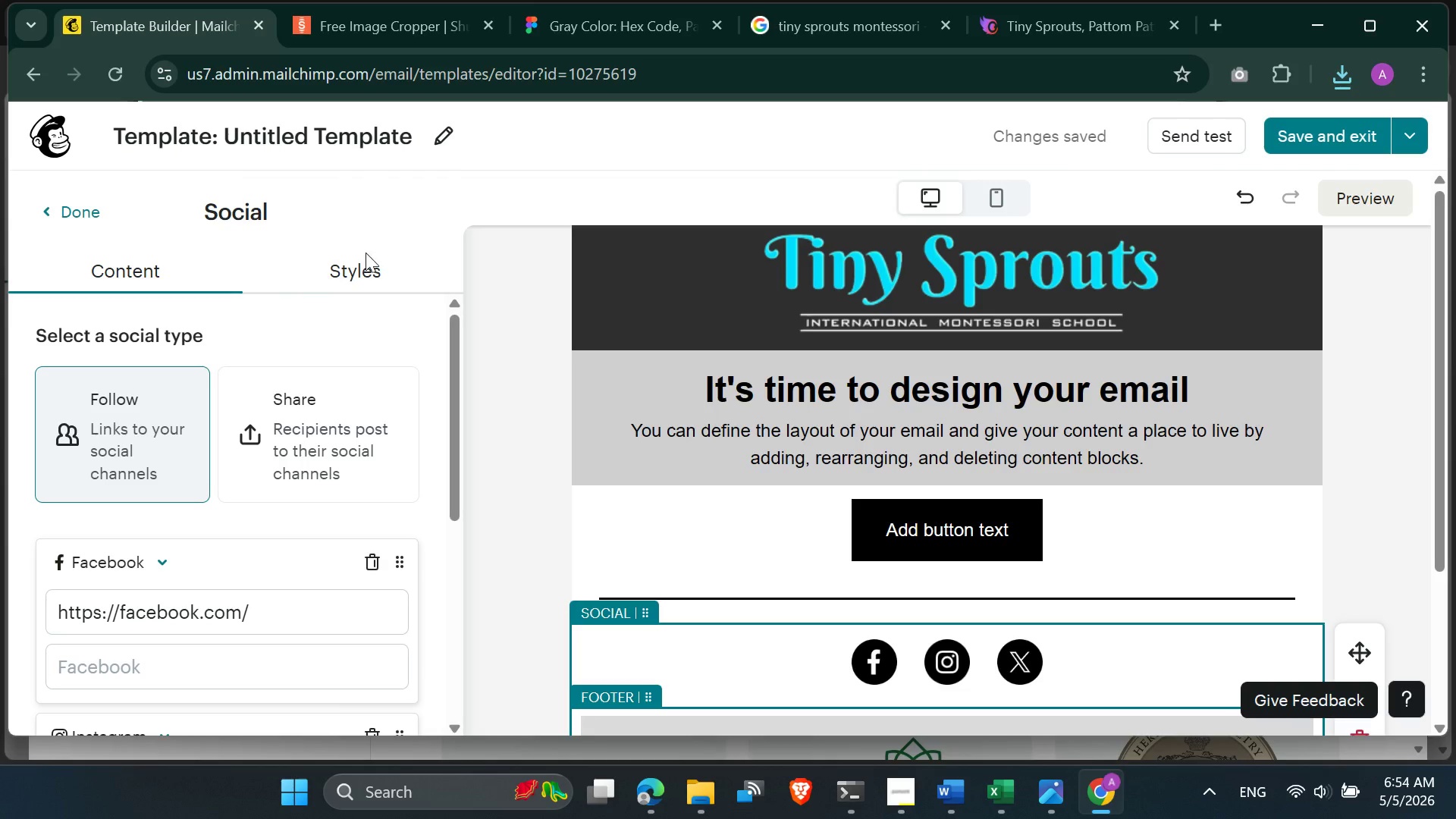 
wait(6.33)
 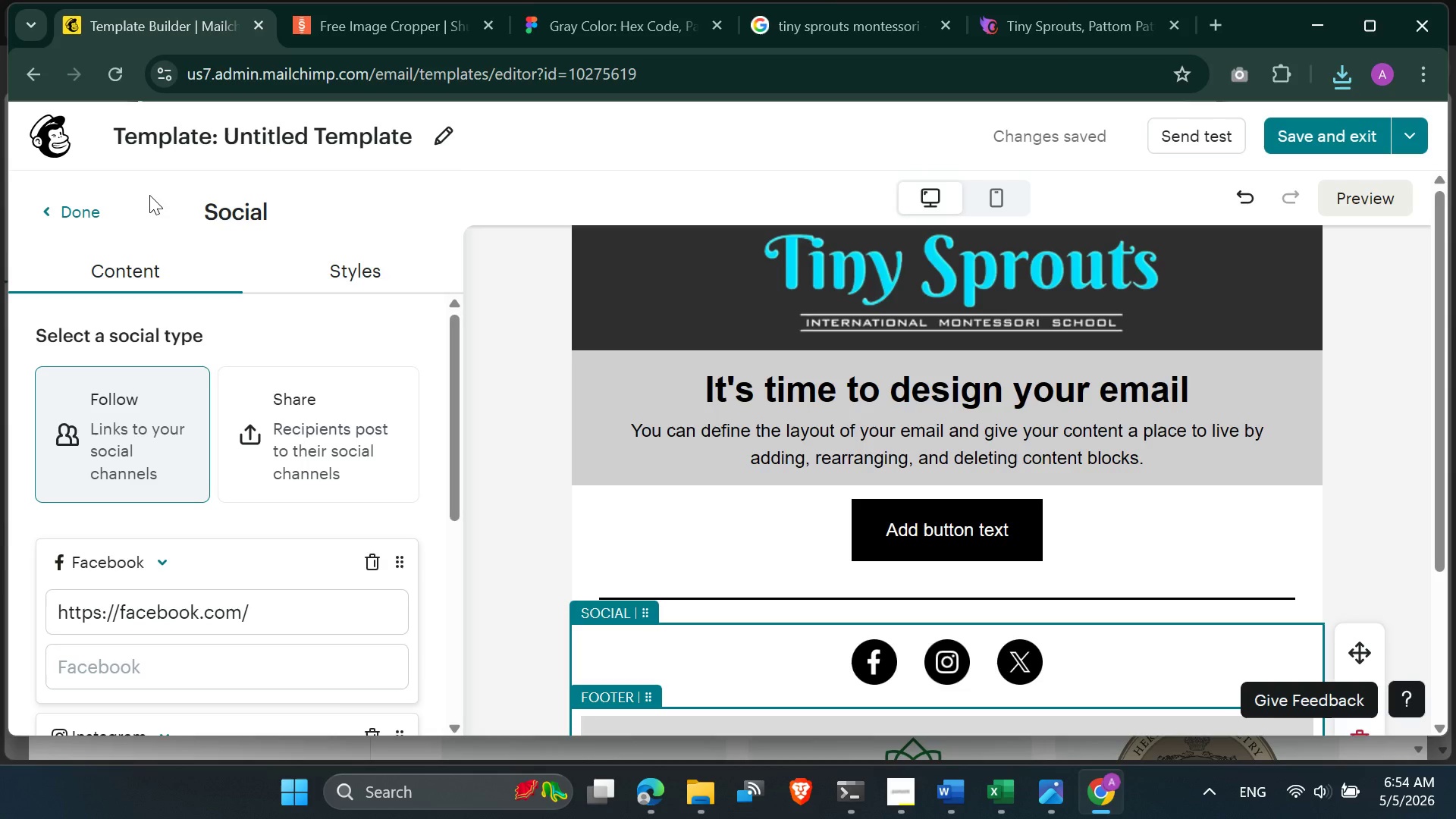 
left_click([1075, 146])
 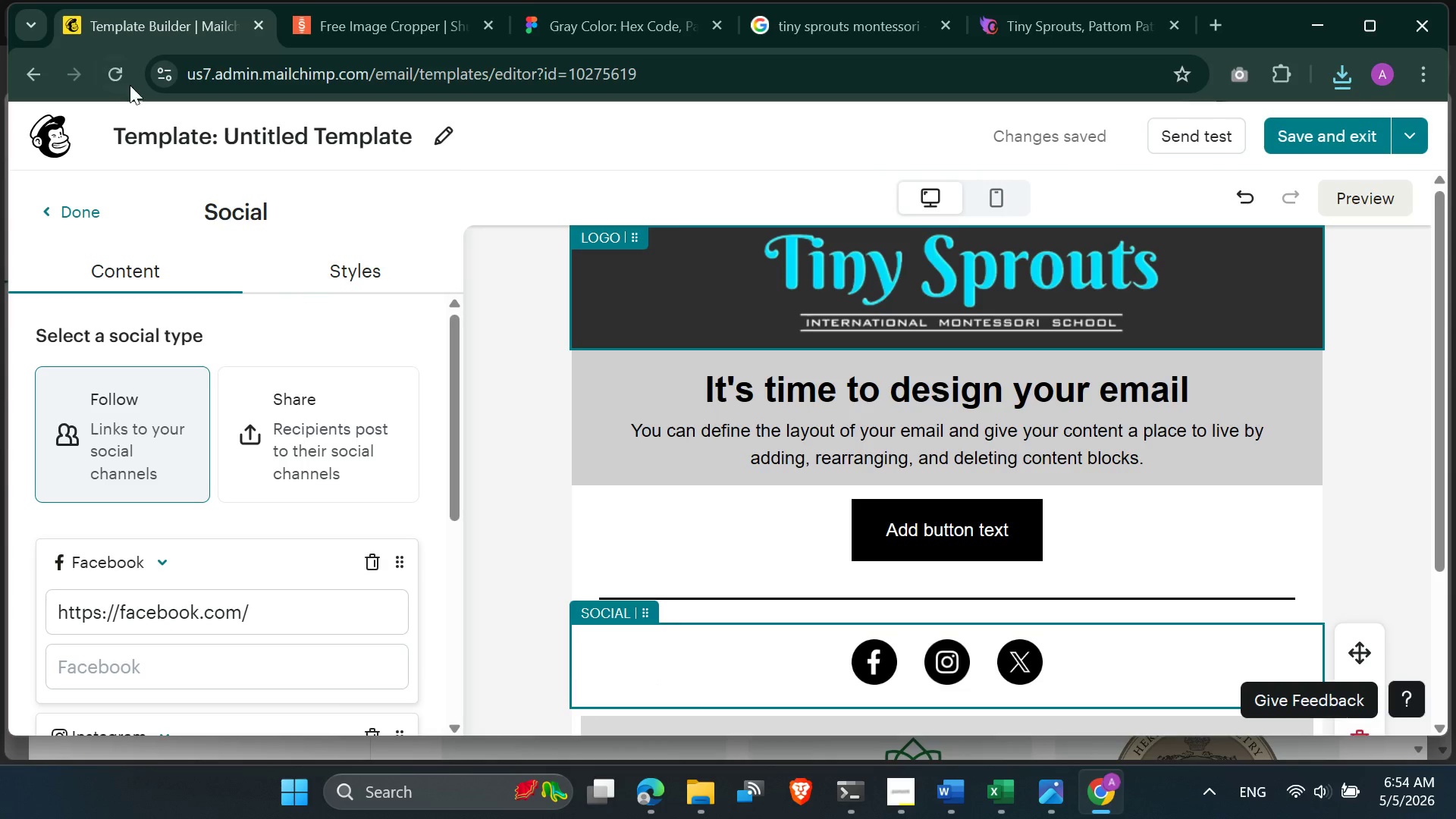 
left_click([127, 81])
 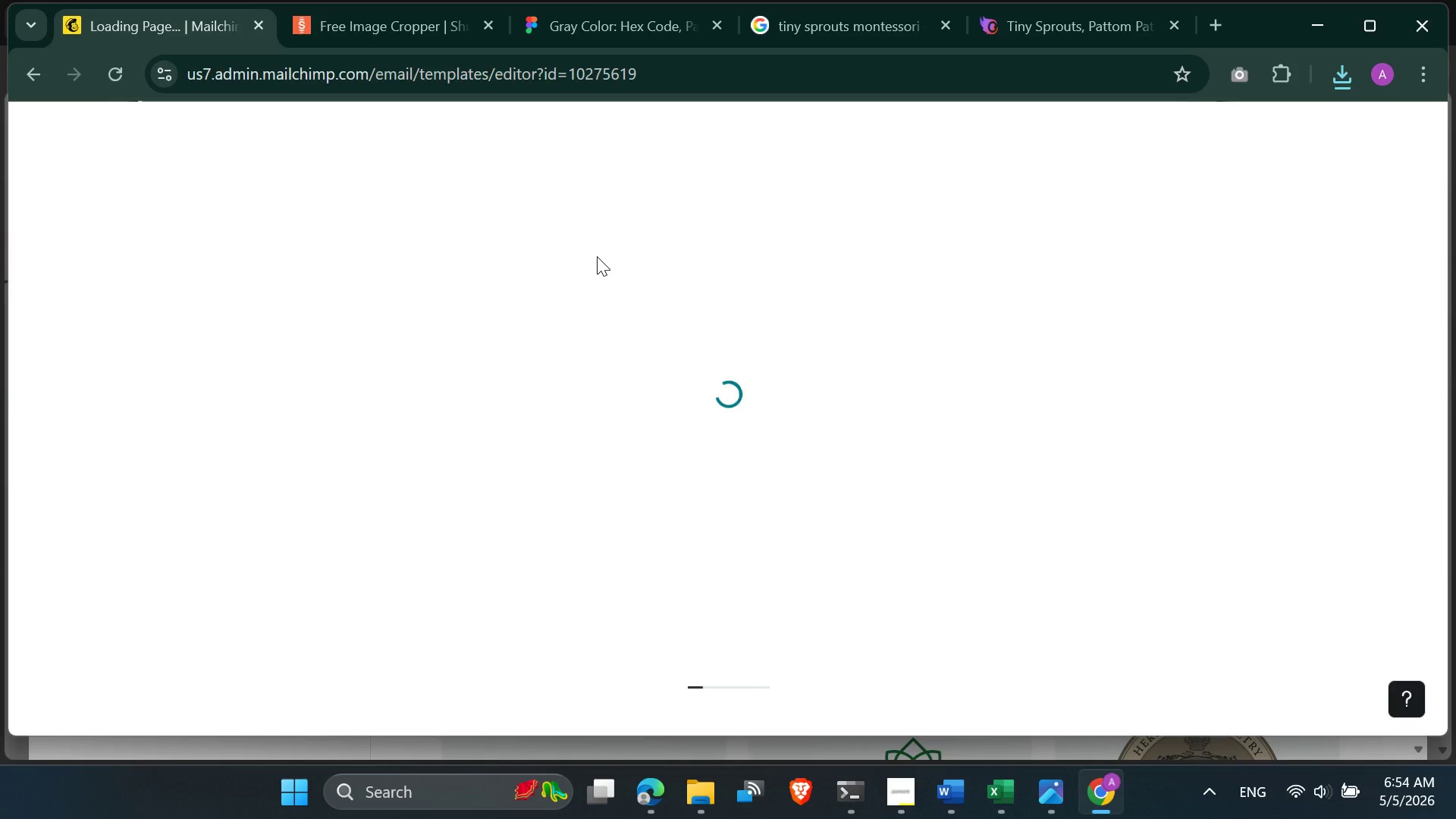 
wait(10.39)
 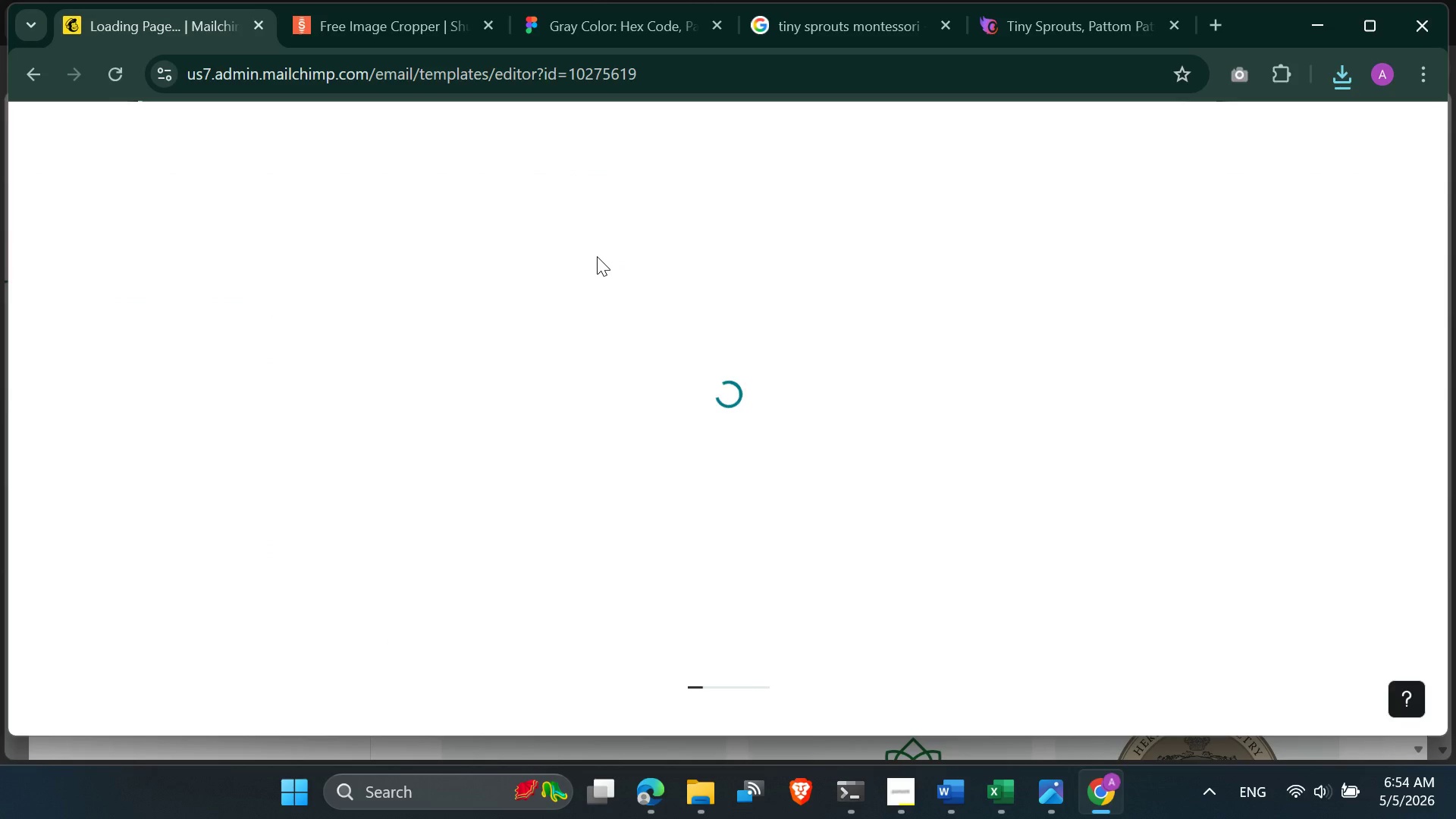 
scroll: coordinate [876, 400], scroll_direction: up, amount: 2.0
 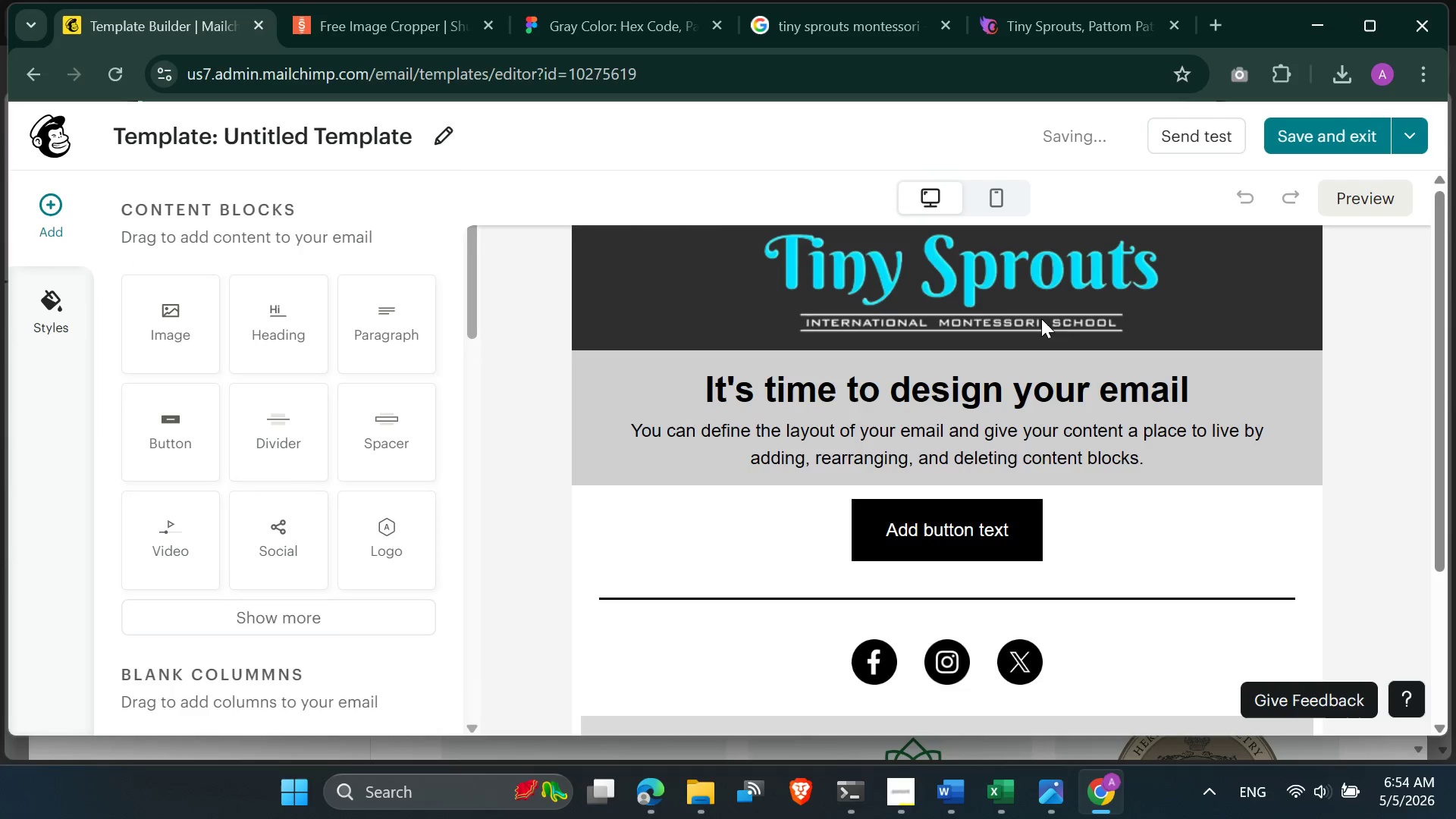 
scroll: coordinate [827, 417], scroll_direction: down, amount: 2.0
 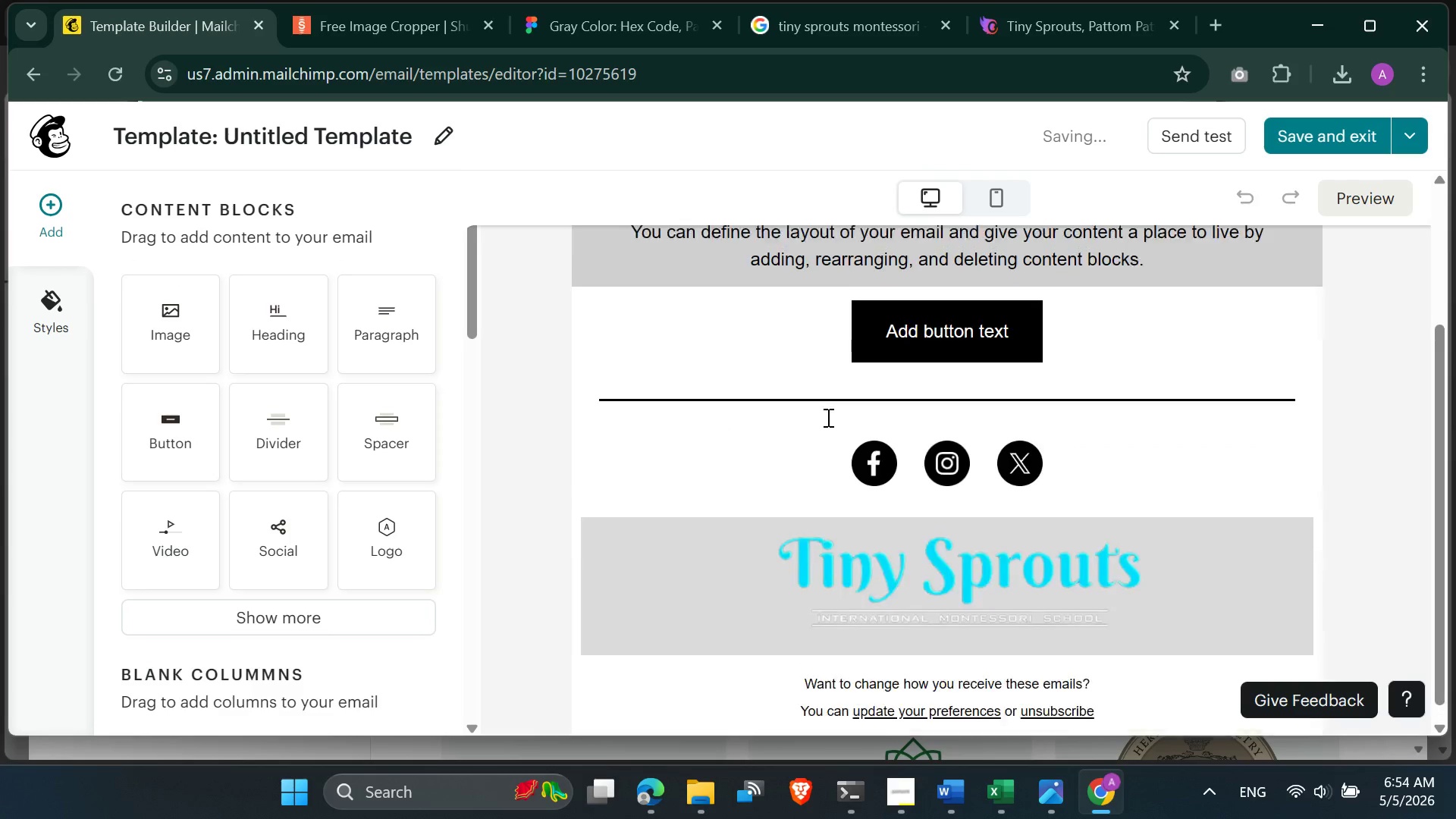 
scroll: coordinate [827, 417], scroll_direction: up, amount: 2.0
 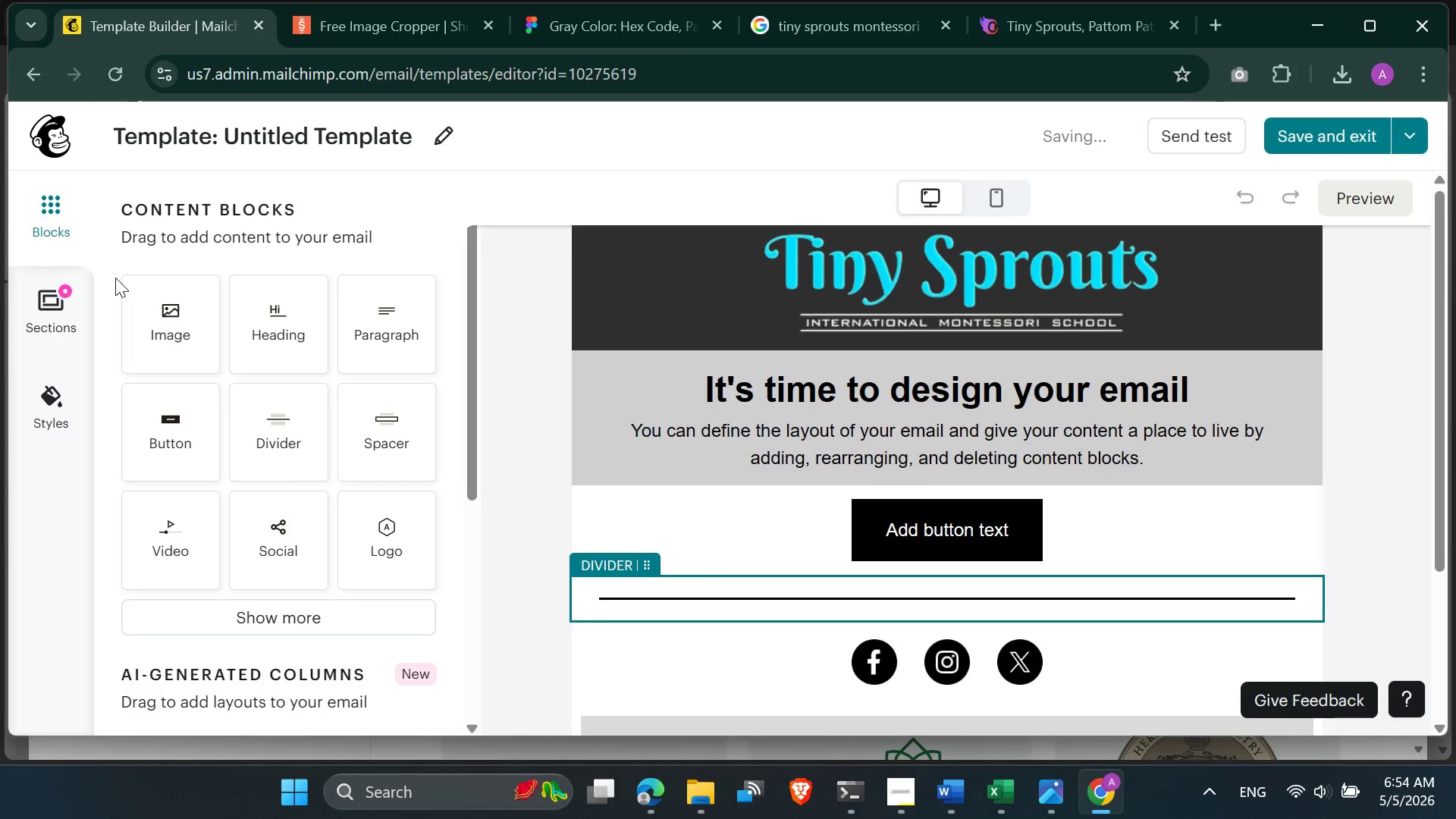 
scroll: coordinate [795, 507], scroll_direction: down, amount: 3.0
 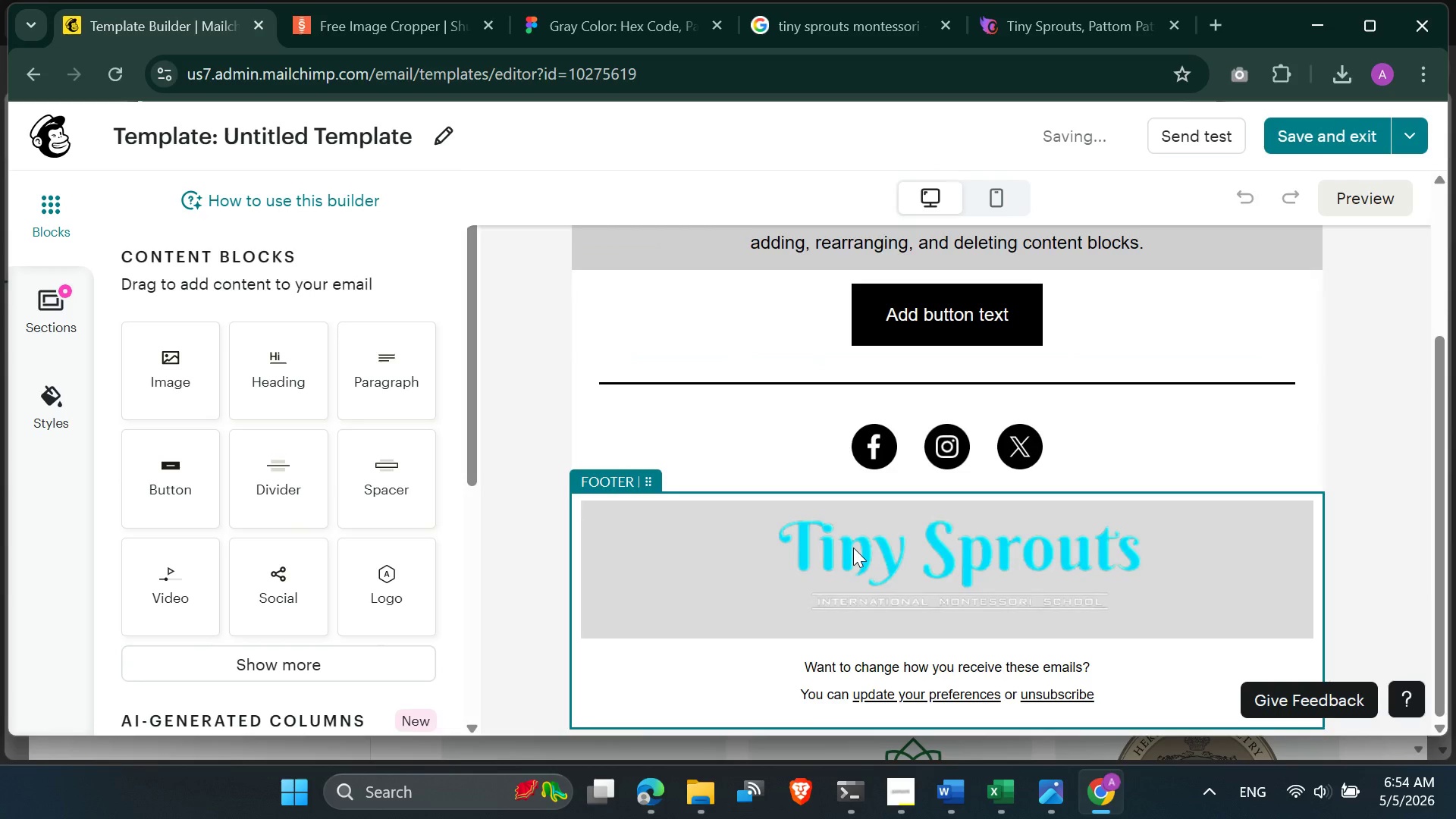 
left_click([853, 548])
 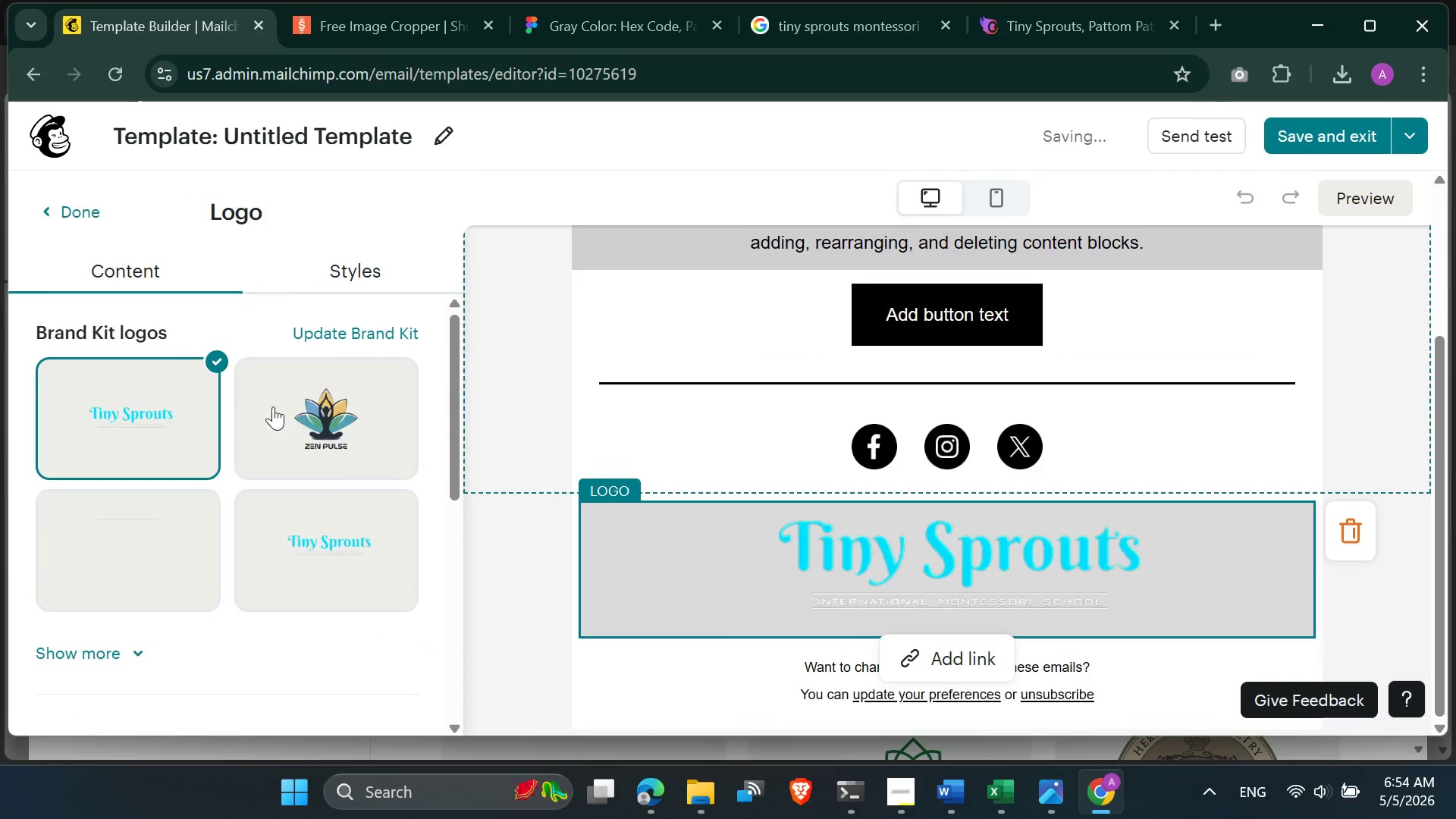 
scroll: coordinate [274, 438], scroll_direction: down, amount: 2.0
 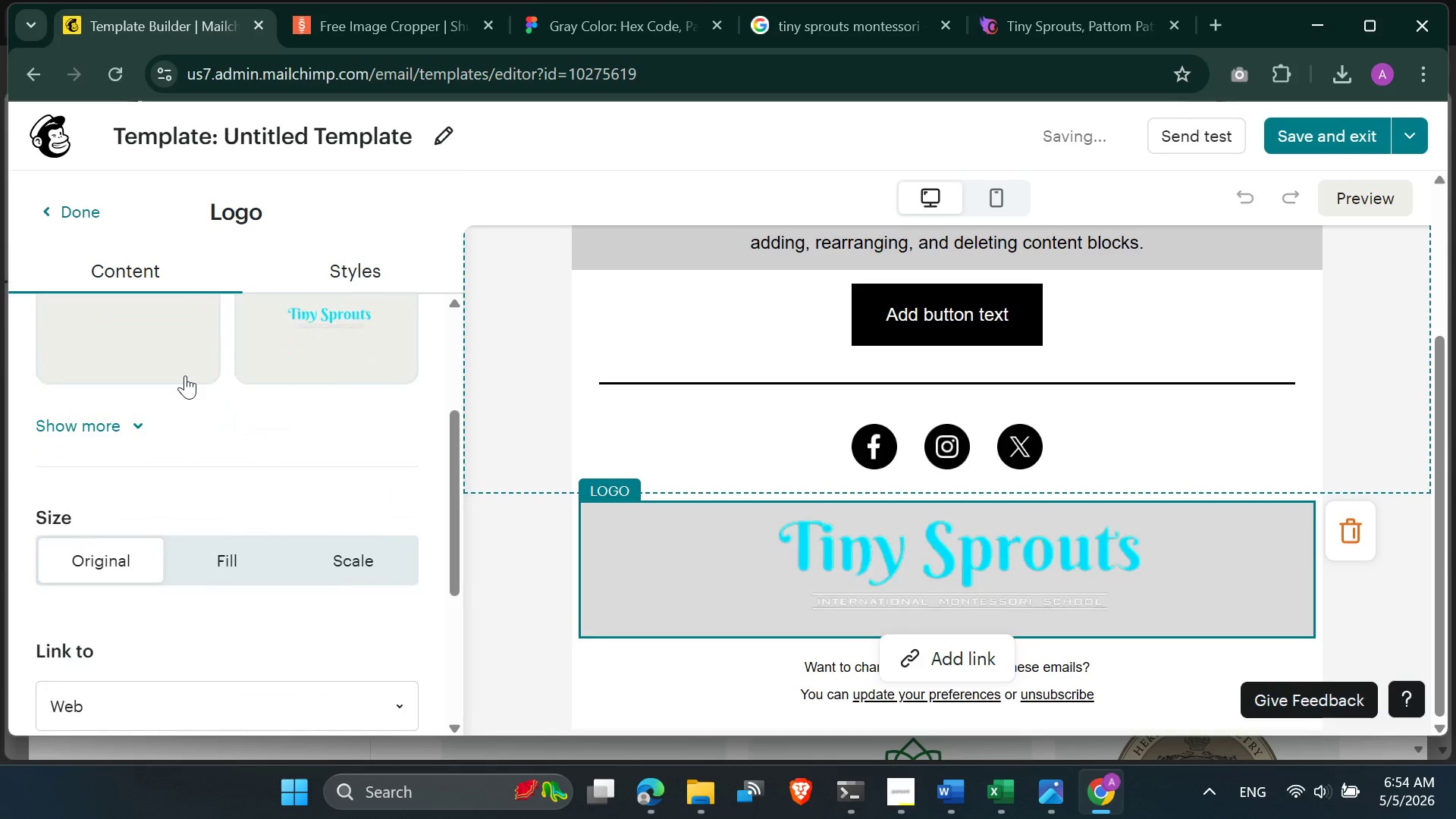 
scroll: coordinate [185, 375], scroll_direction: up, amount: 1.0
 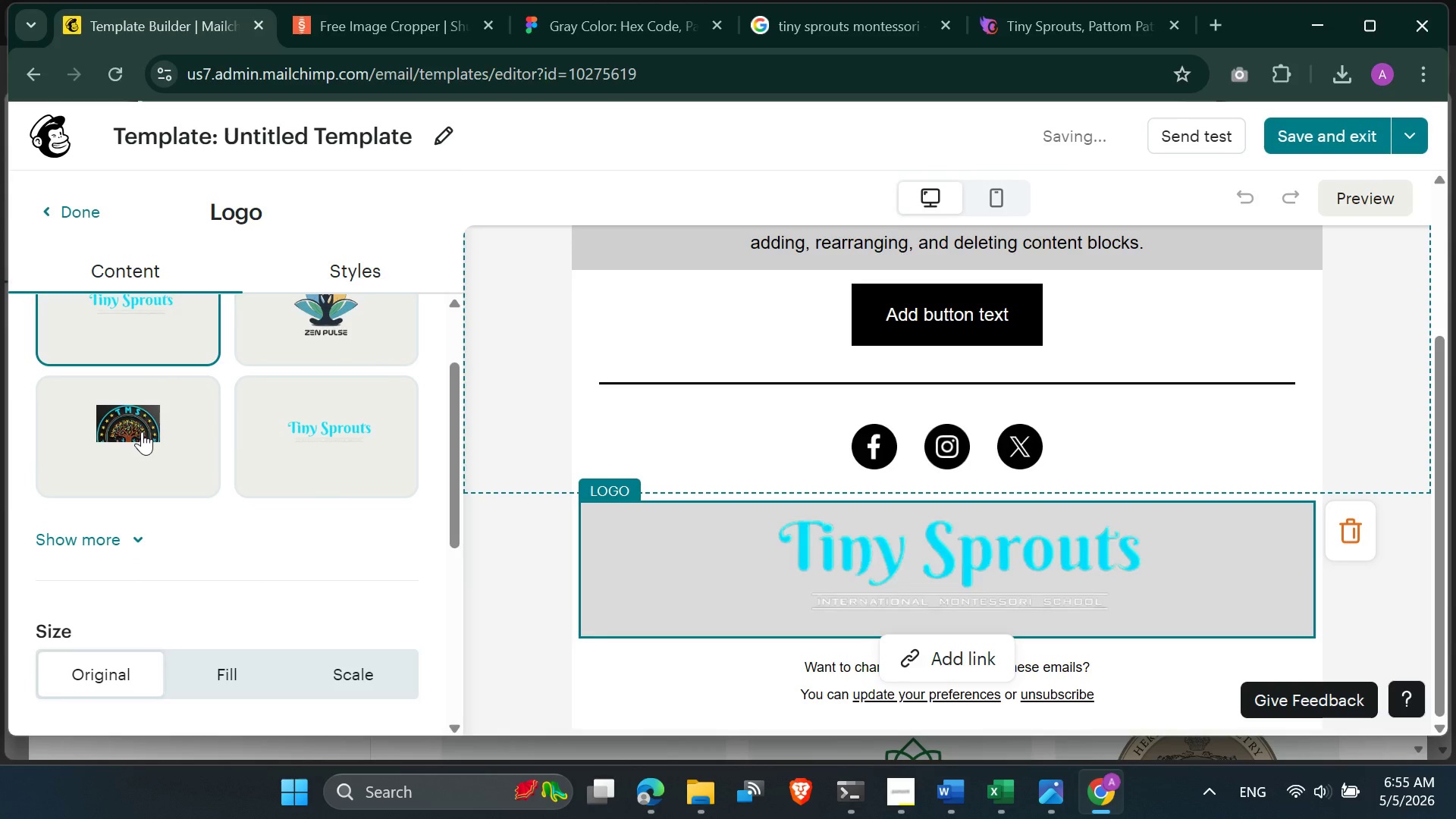 
wait(8.04)
 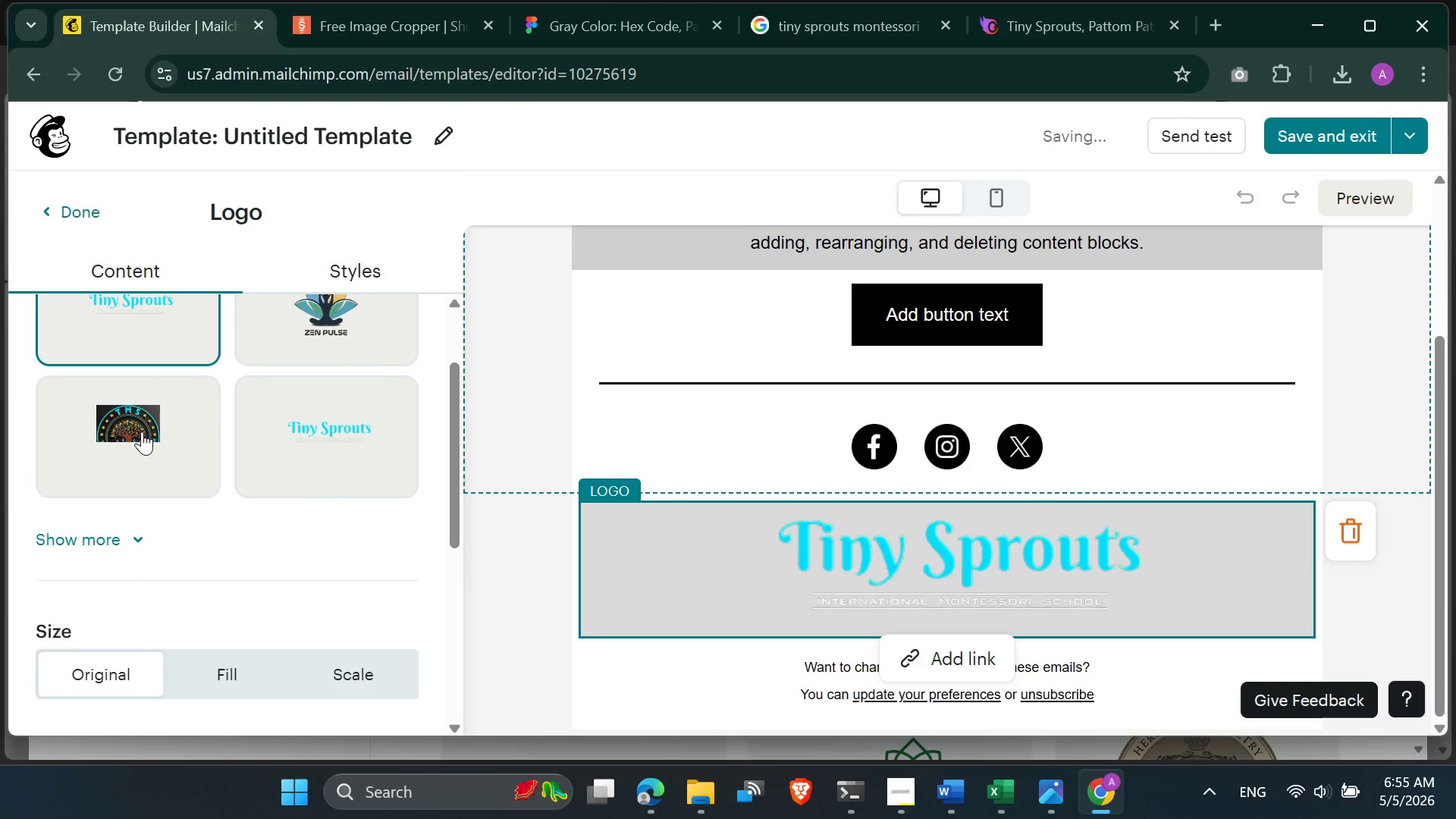 
left_click([142, 431])
 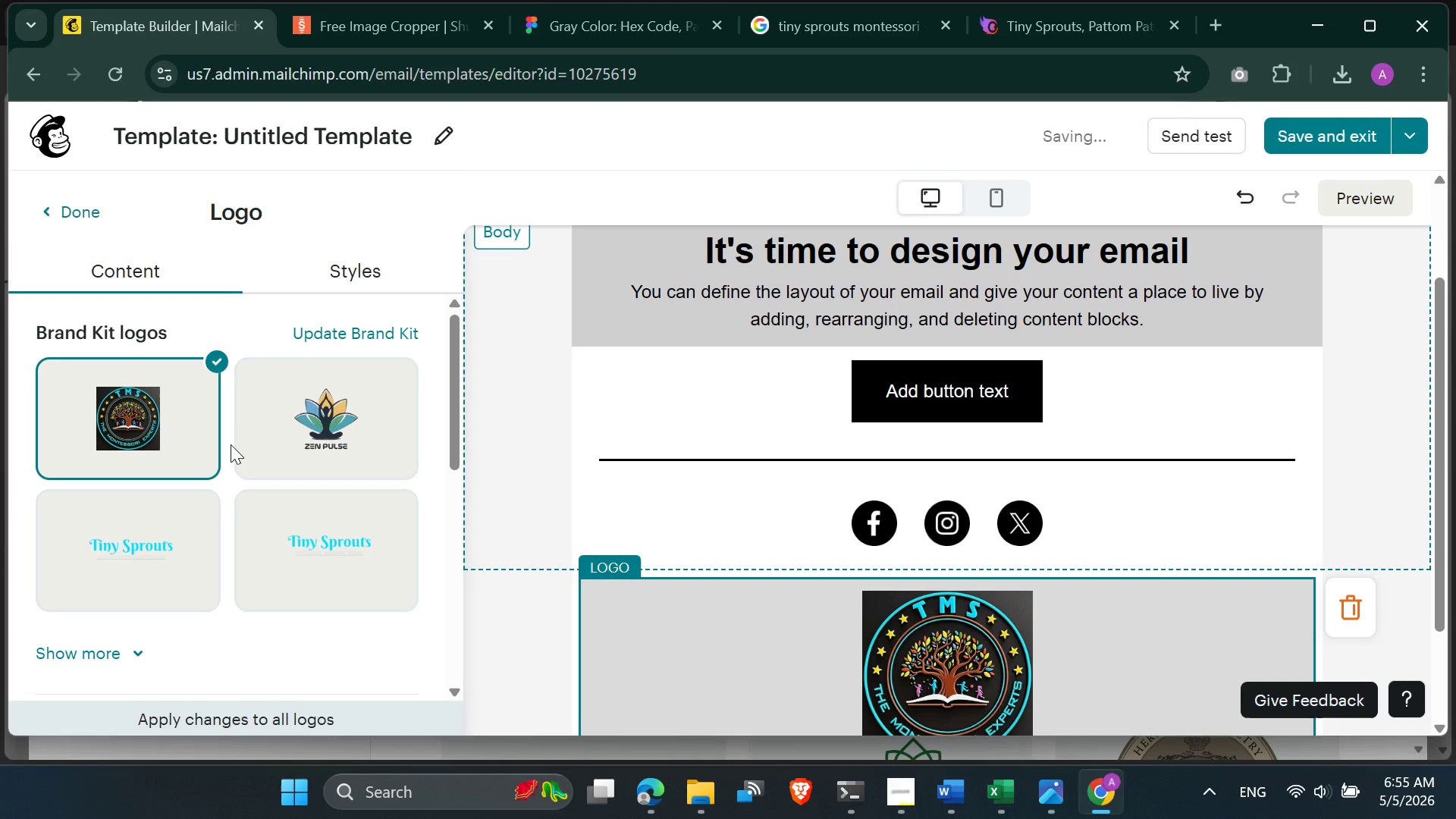 
scroll: coordinate [236, 469], scroll_direction: down, amount: 4.0
 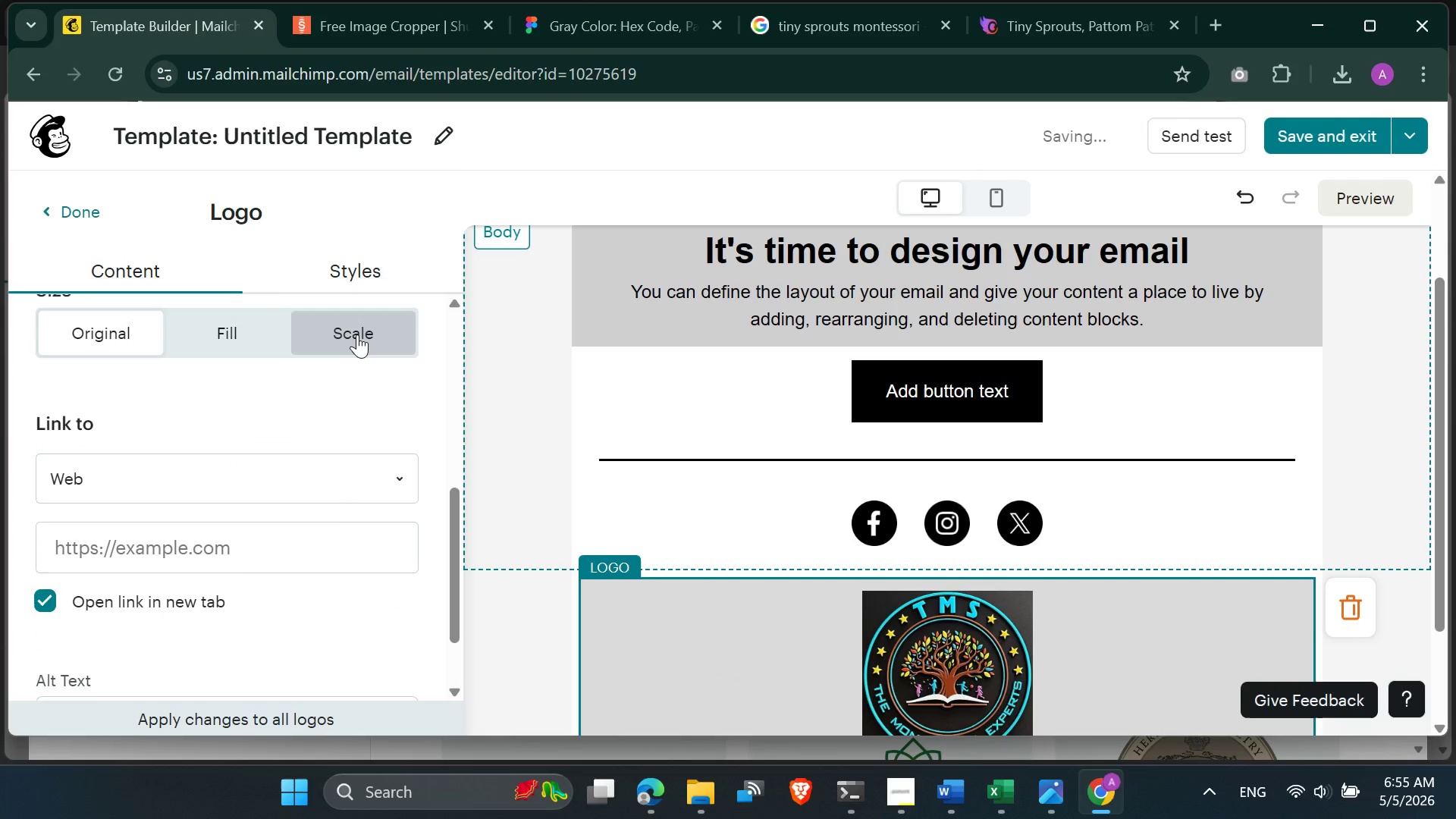 
left_click([357, 334])
 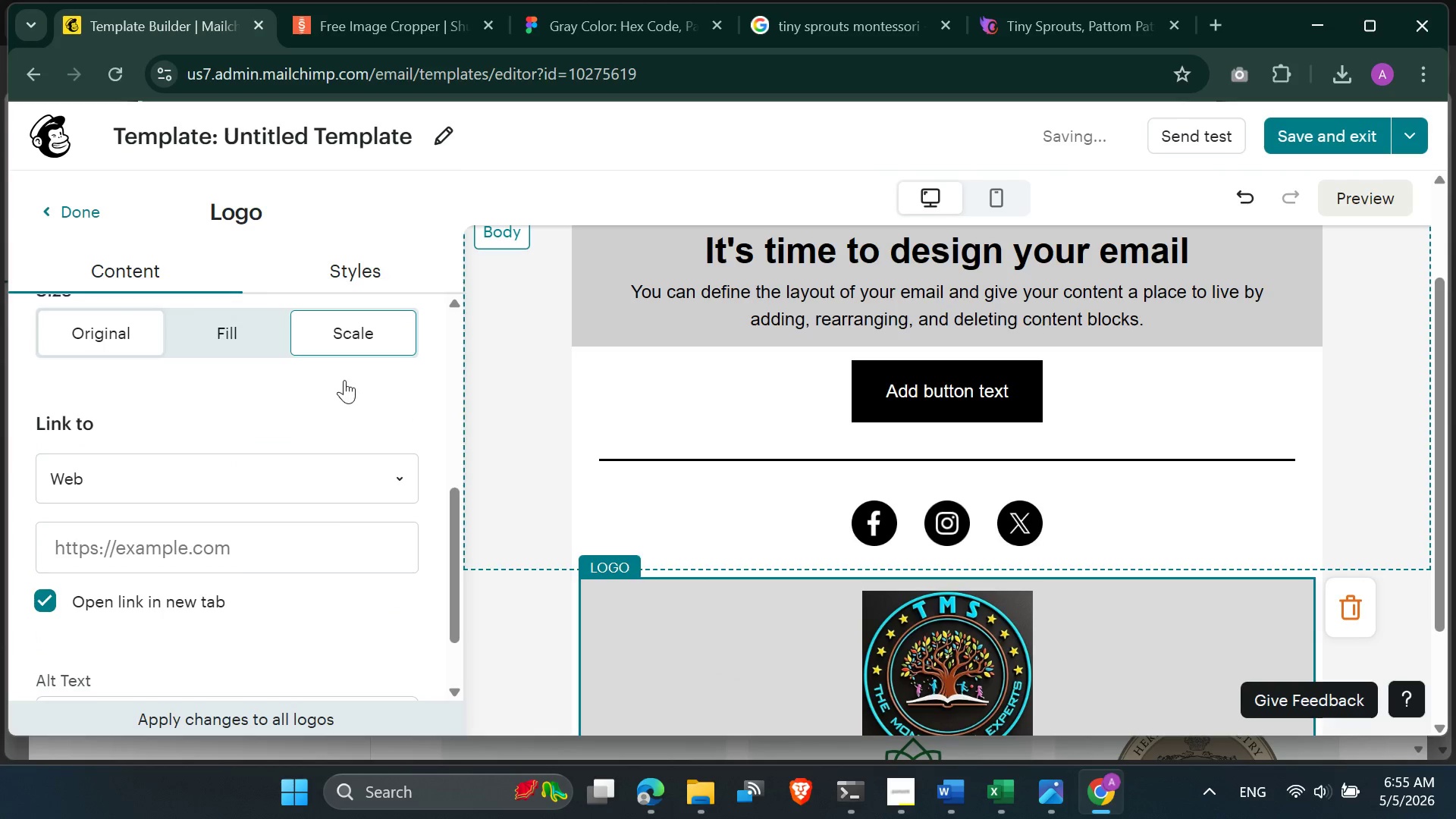 
mouse_move([342, 392])
 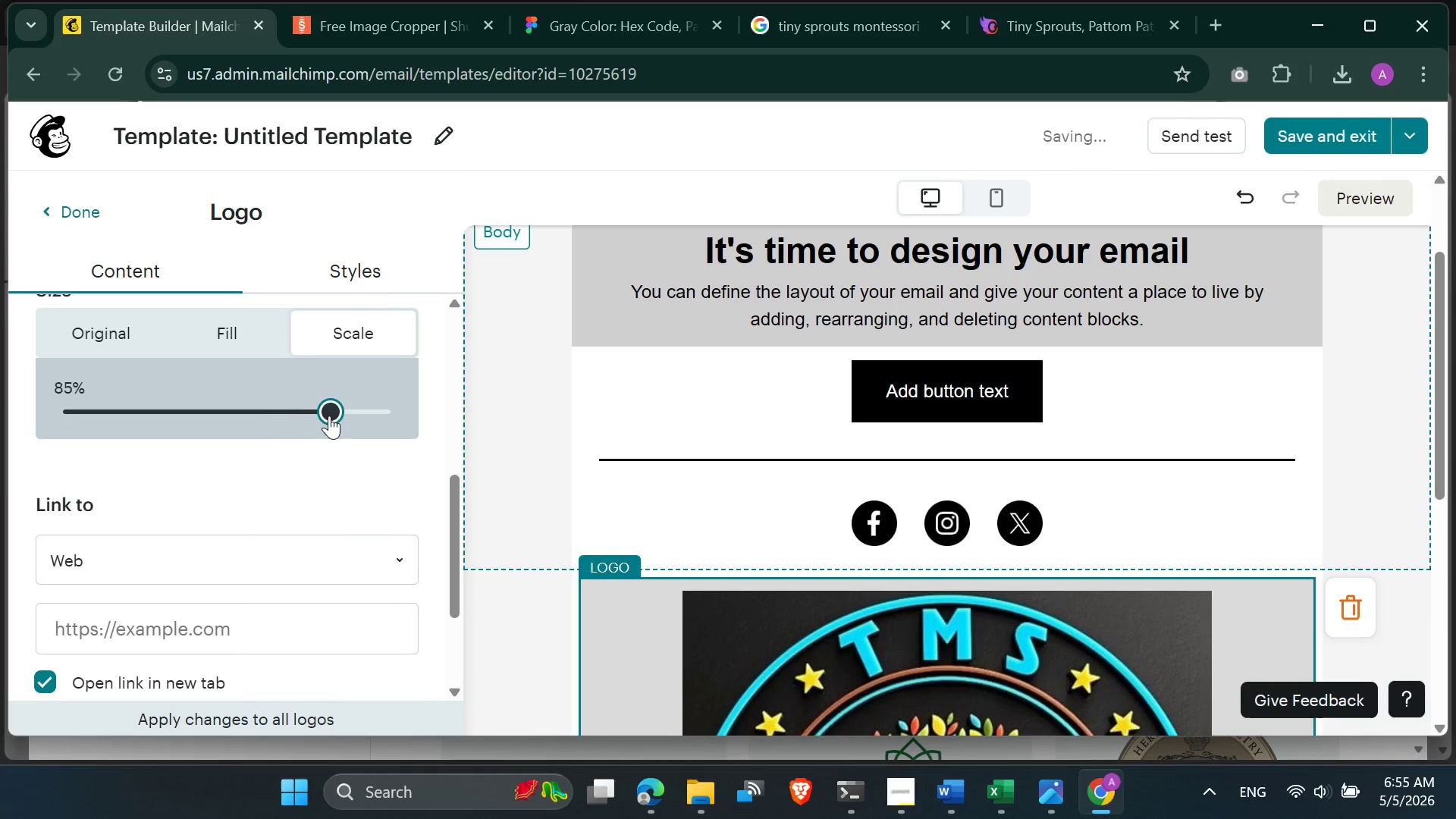 
left_click_drag(start_coordinate=[333, 416], to_coordinate=[125, 423])
 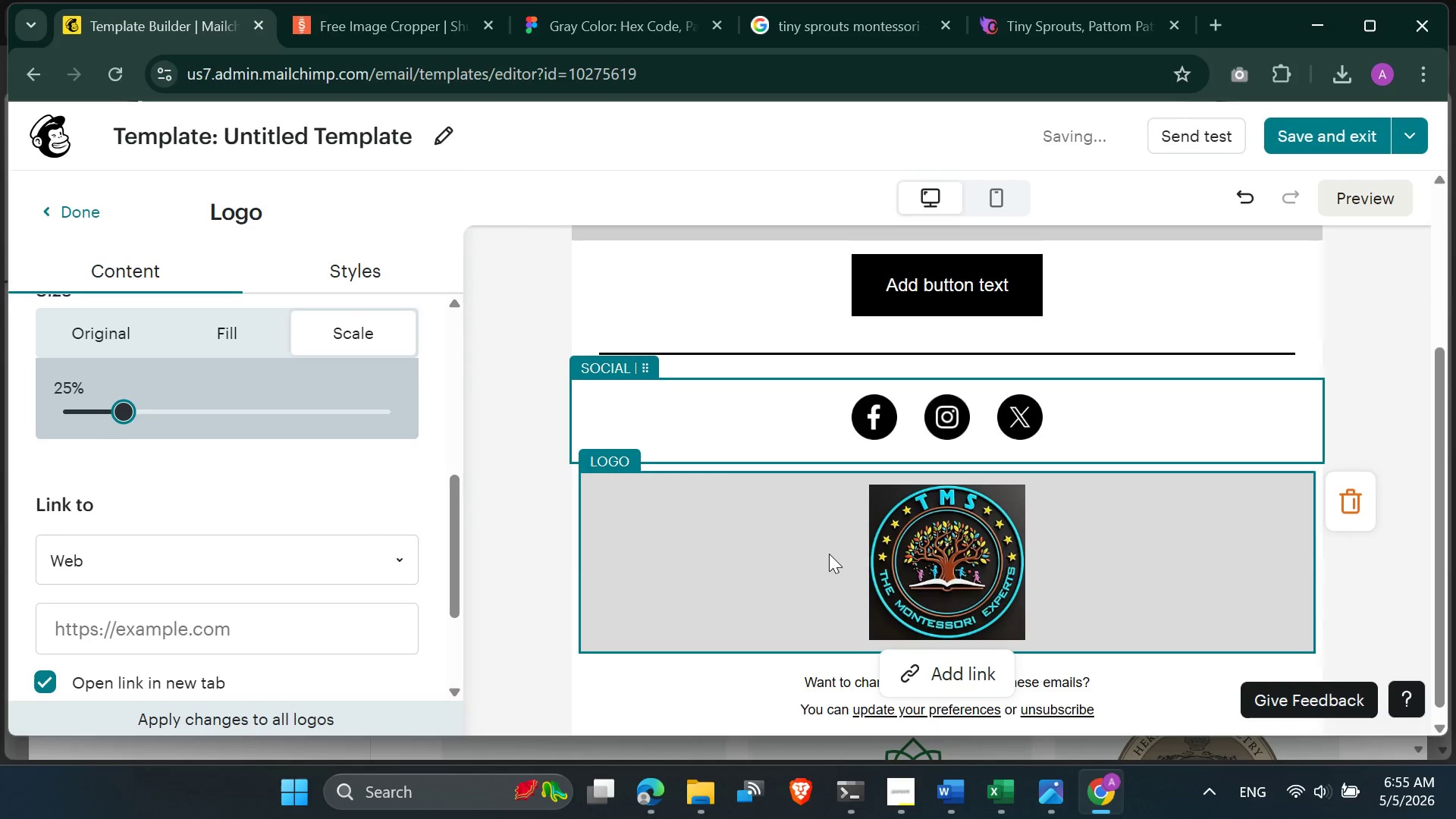 
scroll: coordinate [308, 512], scroll_direction: down, amount: 4.0
 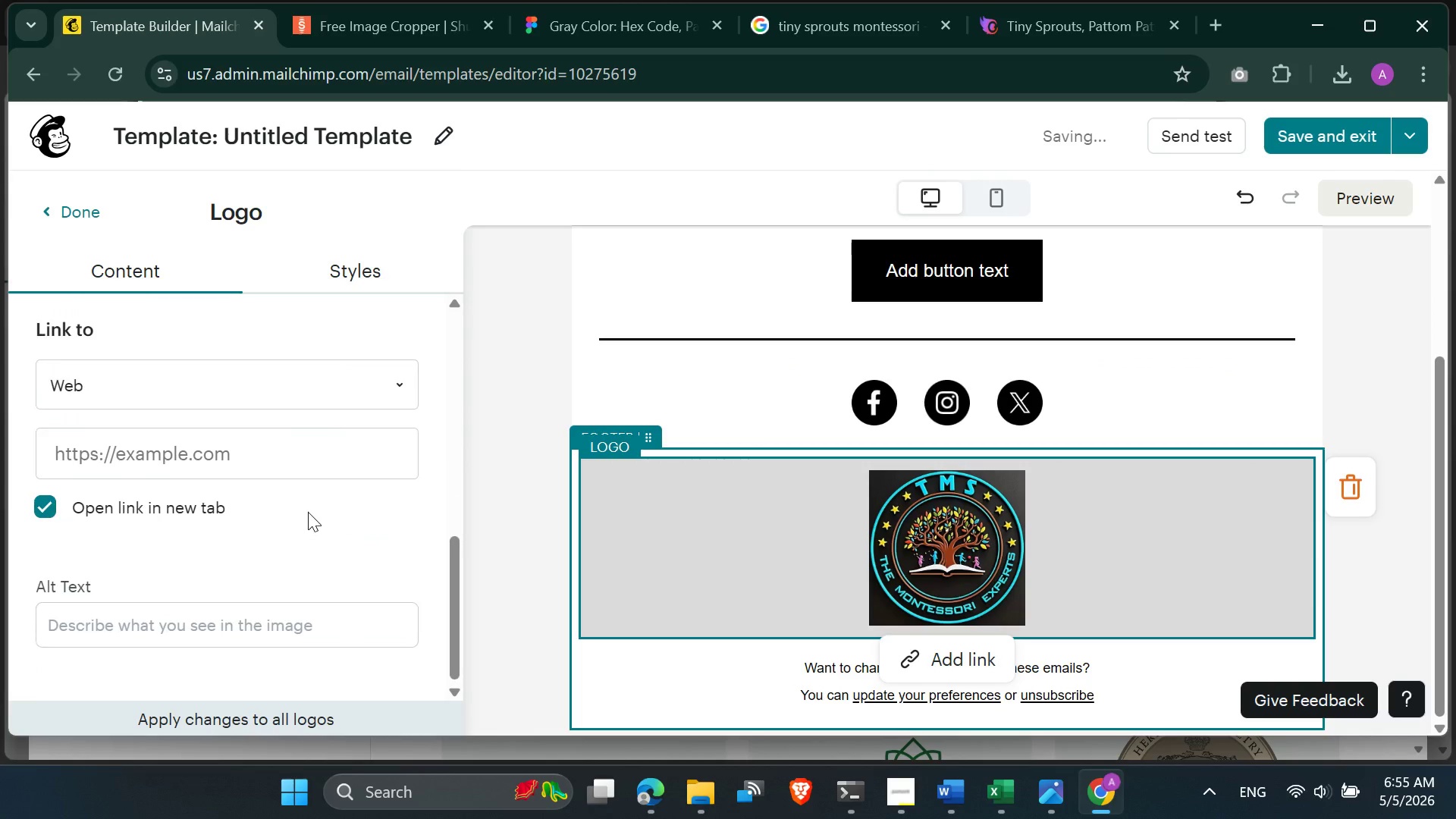 
scroll: coordinate [352, 456], scroll_direction: up, amount: 9.0
 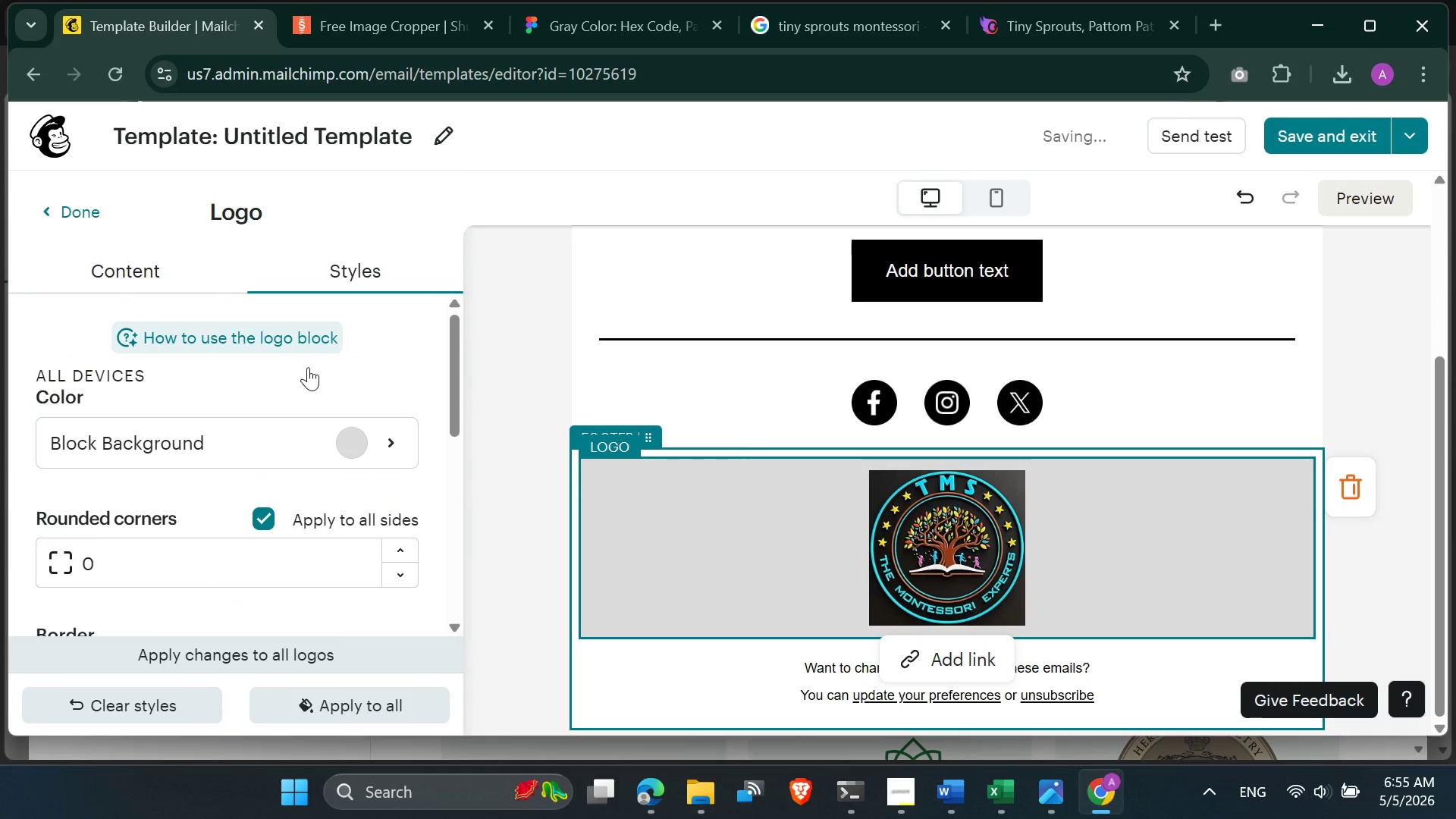 
scroll: coordinate [278, 472], scroll_direction: down, amount: 1.0
 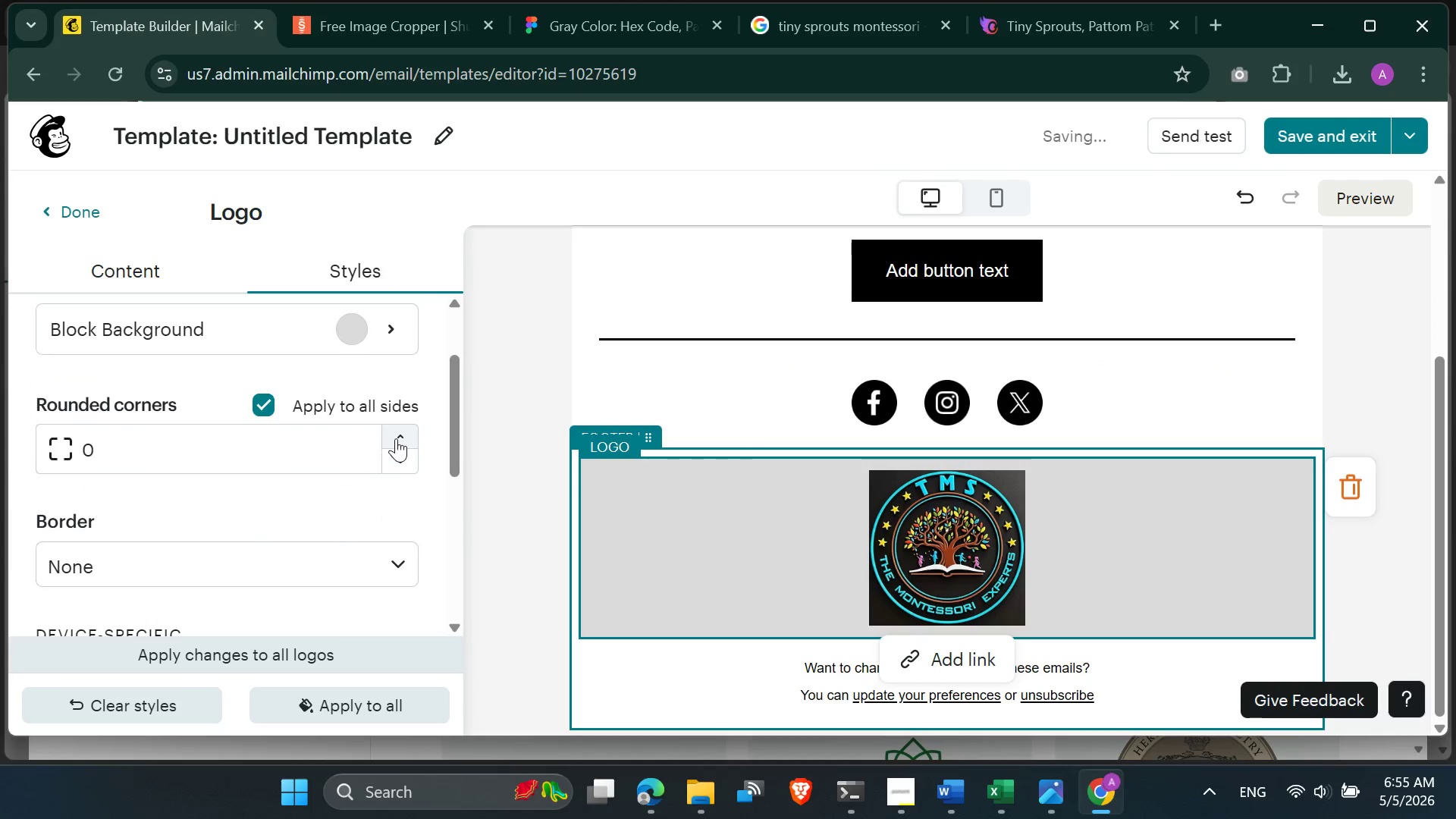 
left_click([396, 438])
 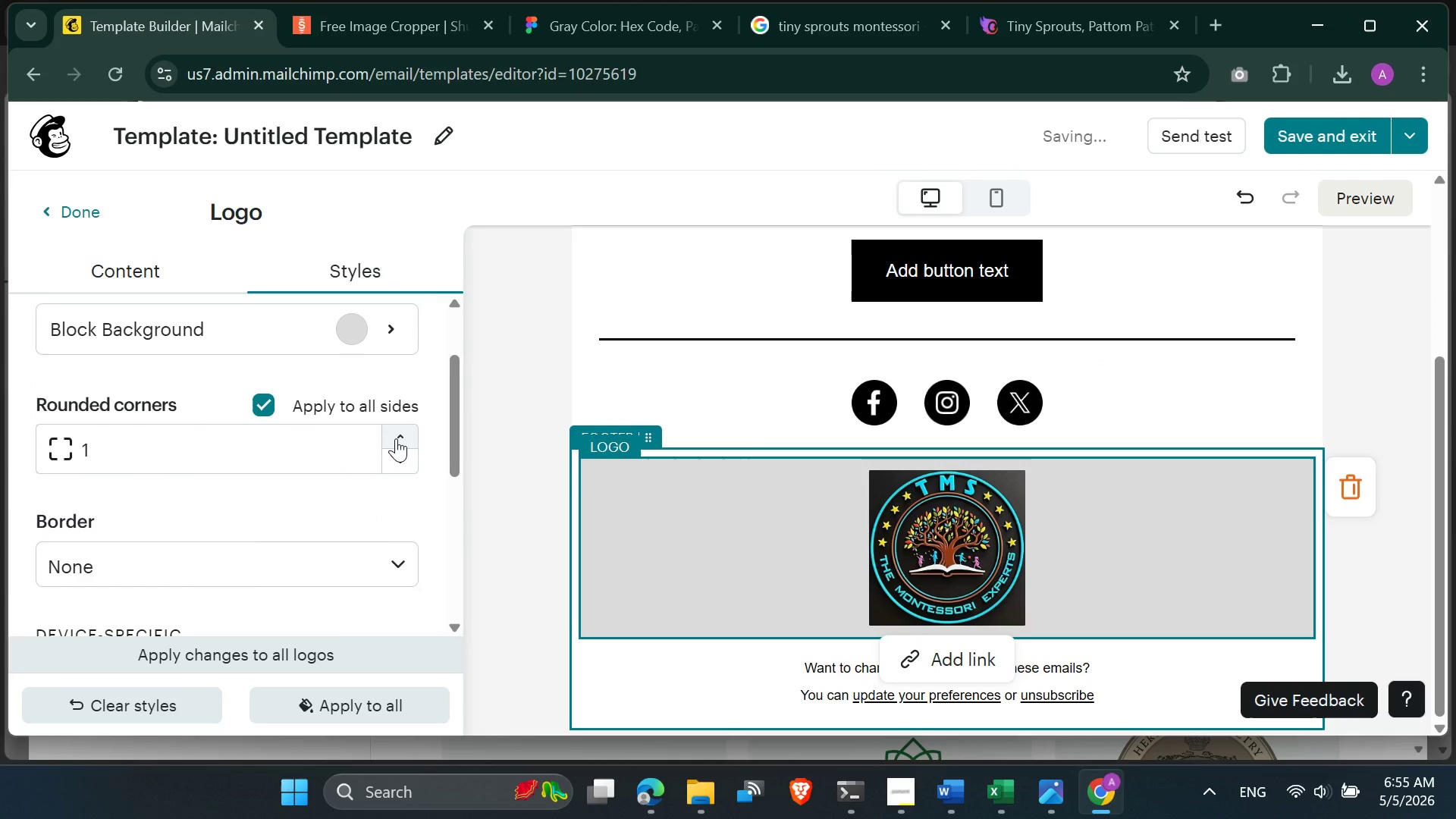 
double_click([396, 438])
 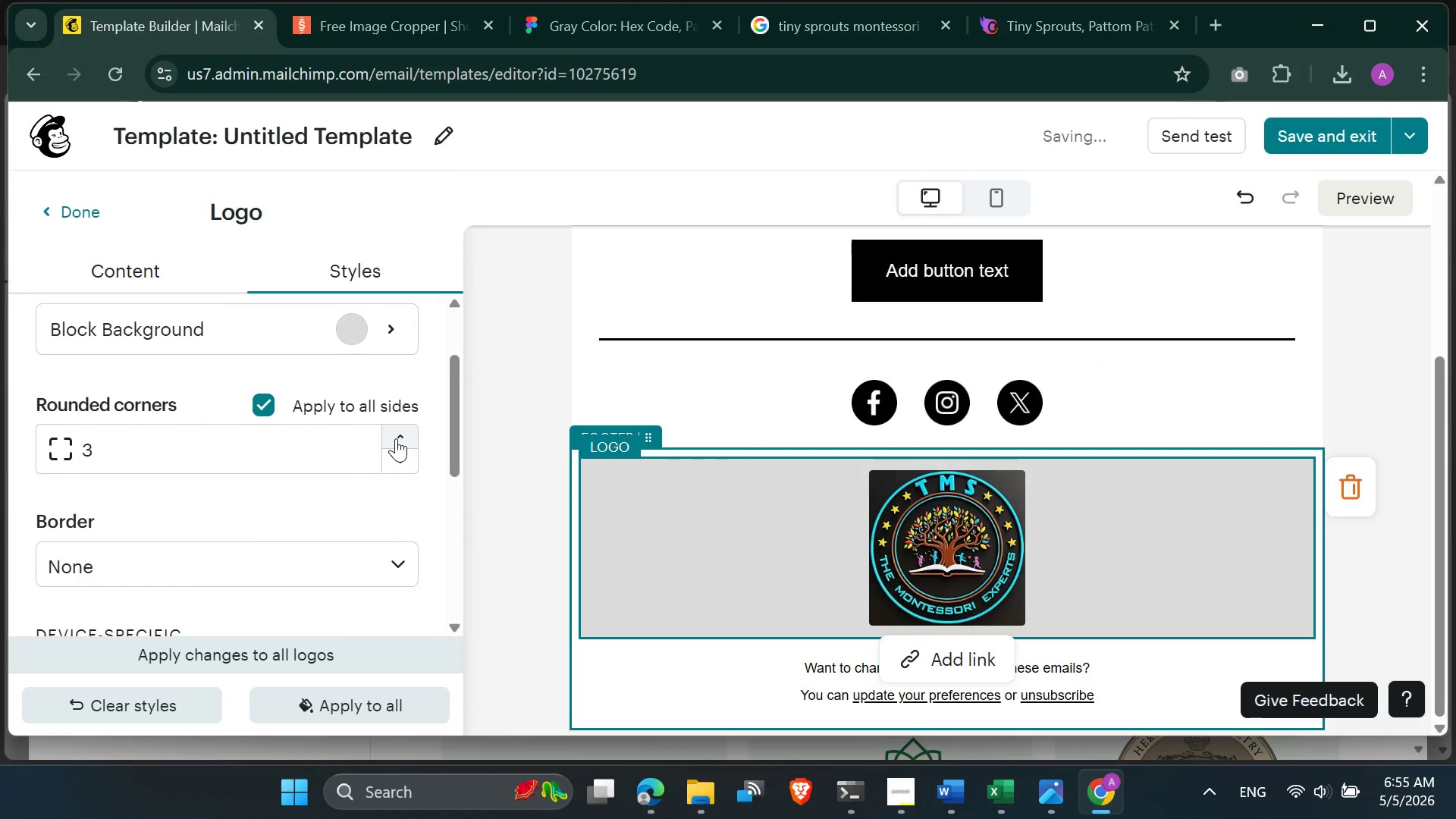 
triple_click([396, 438])
 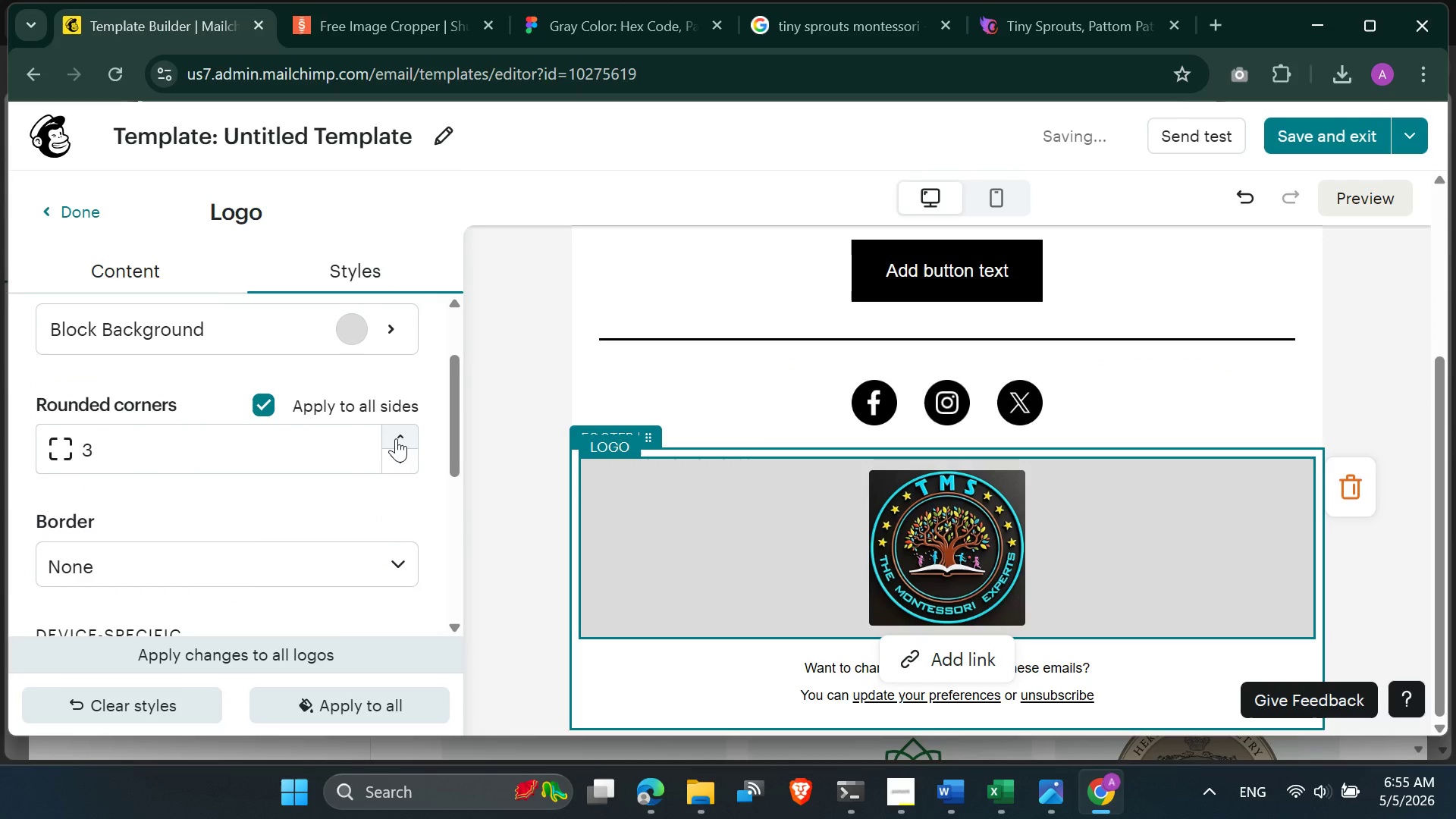 
triple_click([396, 438])
 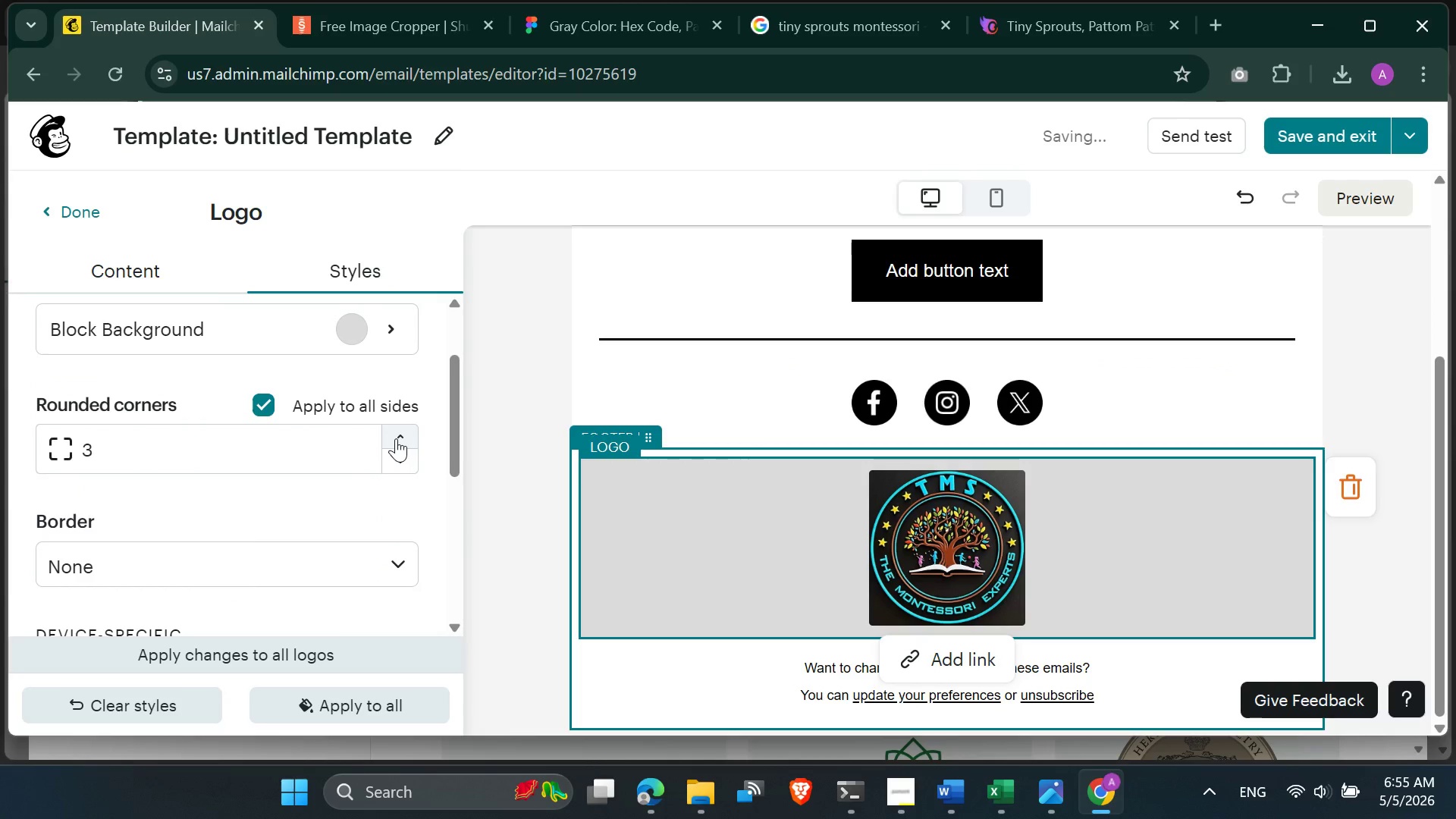 
triple_click([396, 438])
 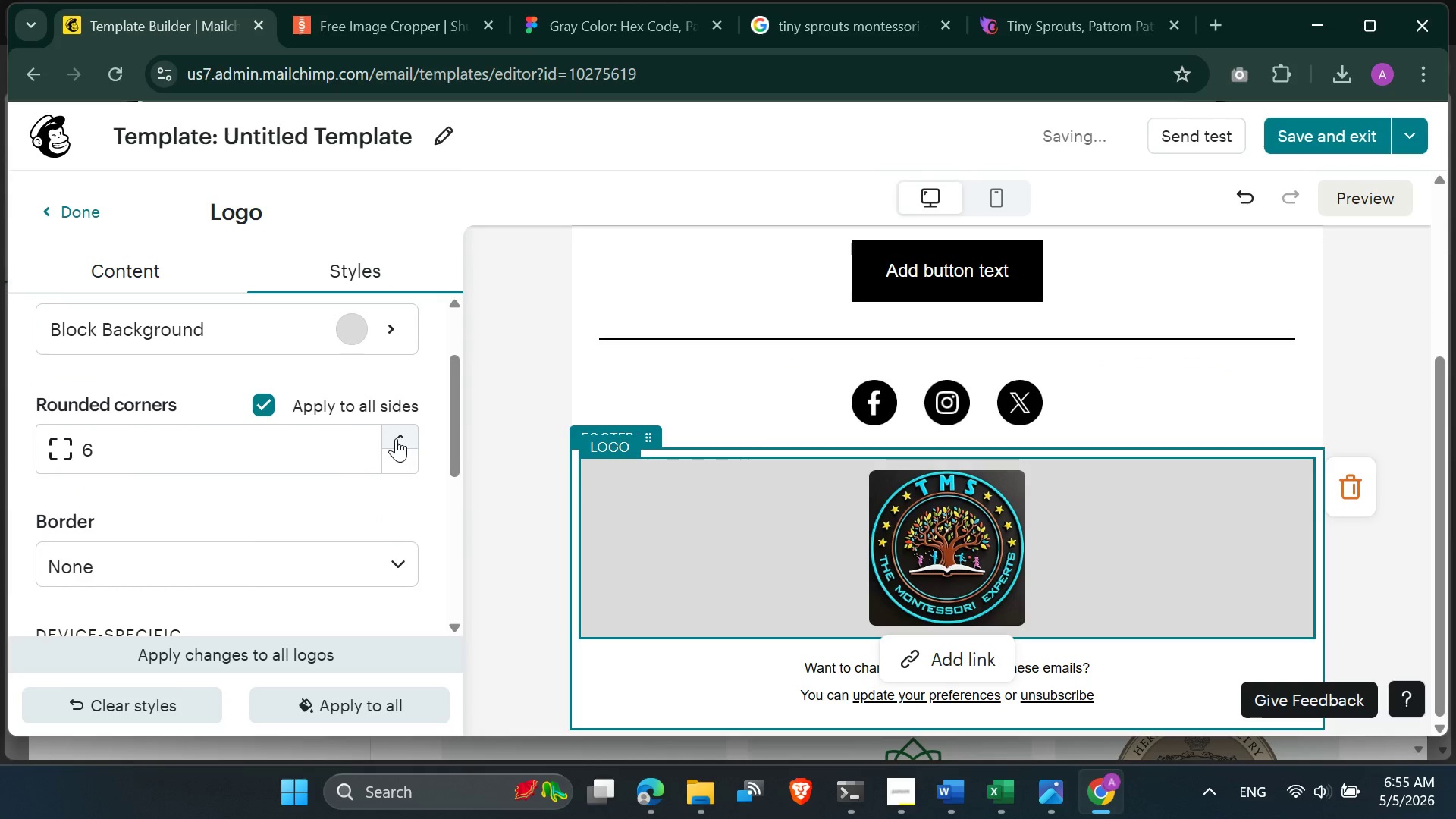 
triple_click([396, 438])
 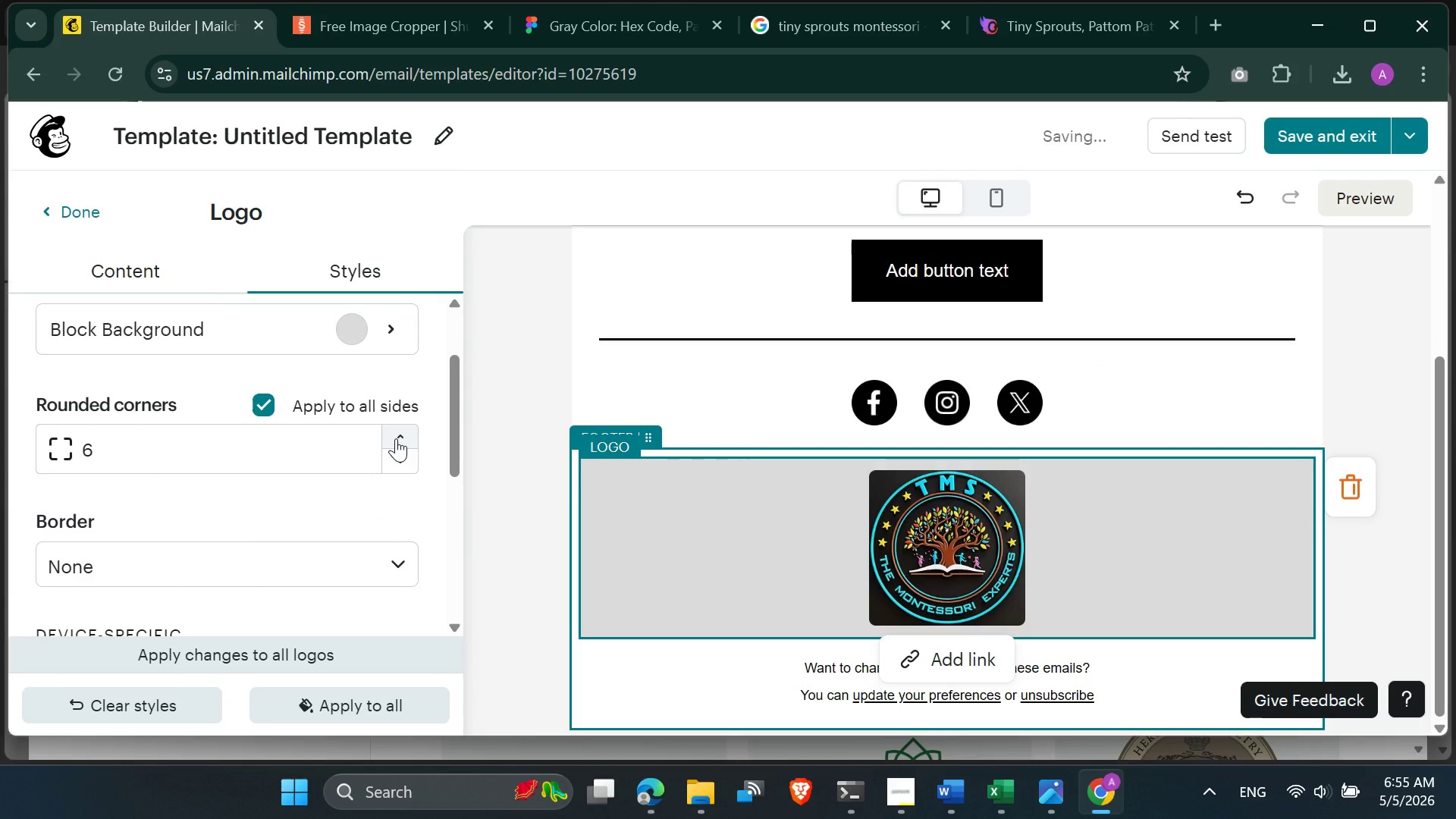 
double_click([396, 438])
 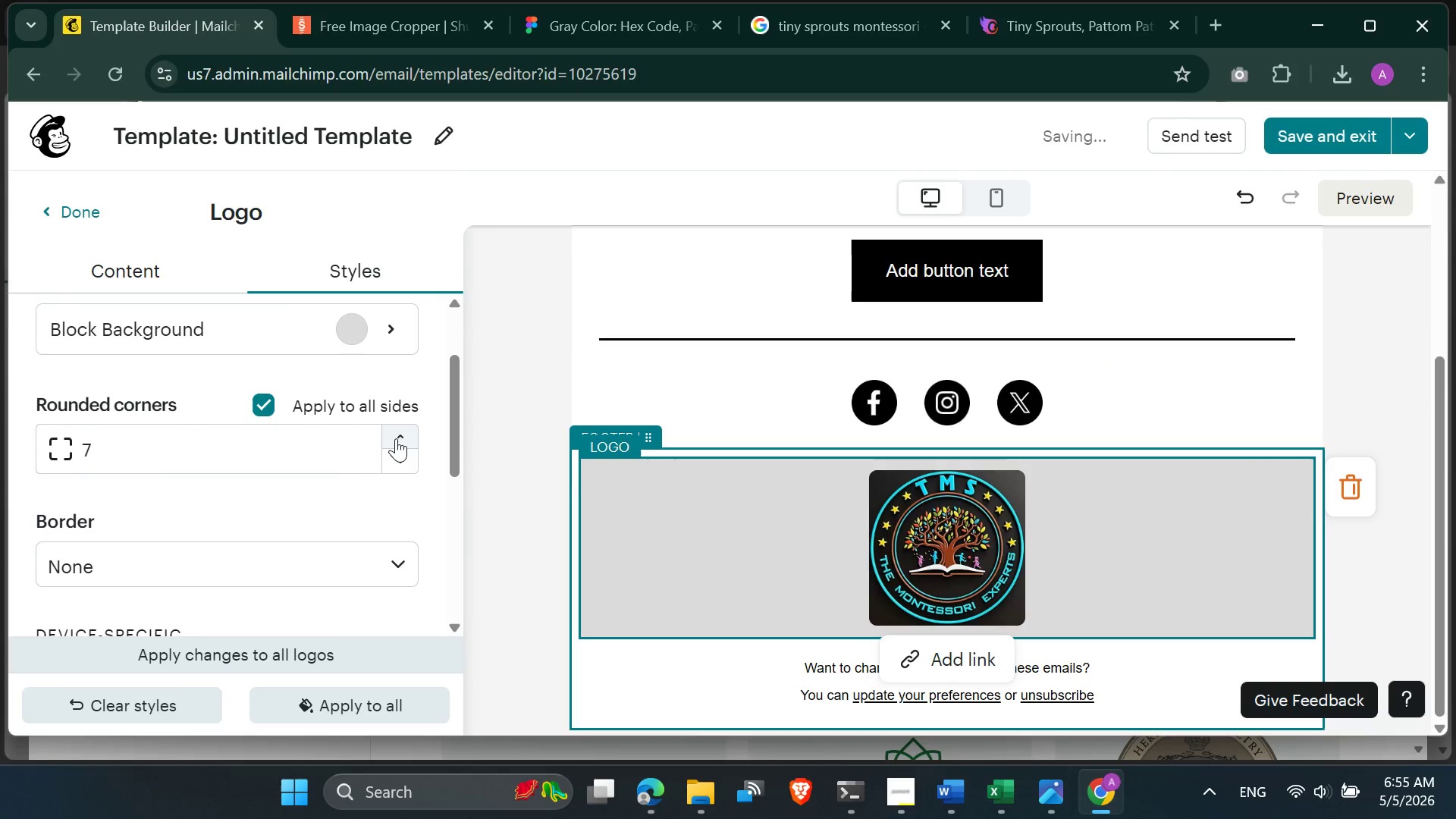 
triple_click([396, 438])
 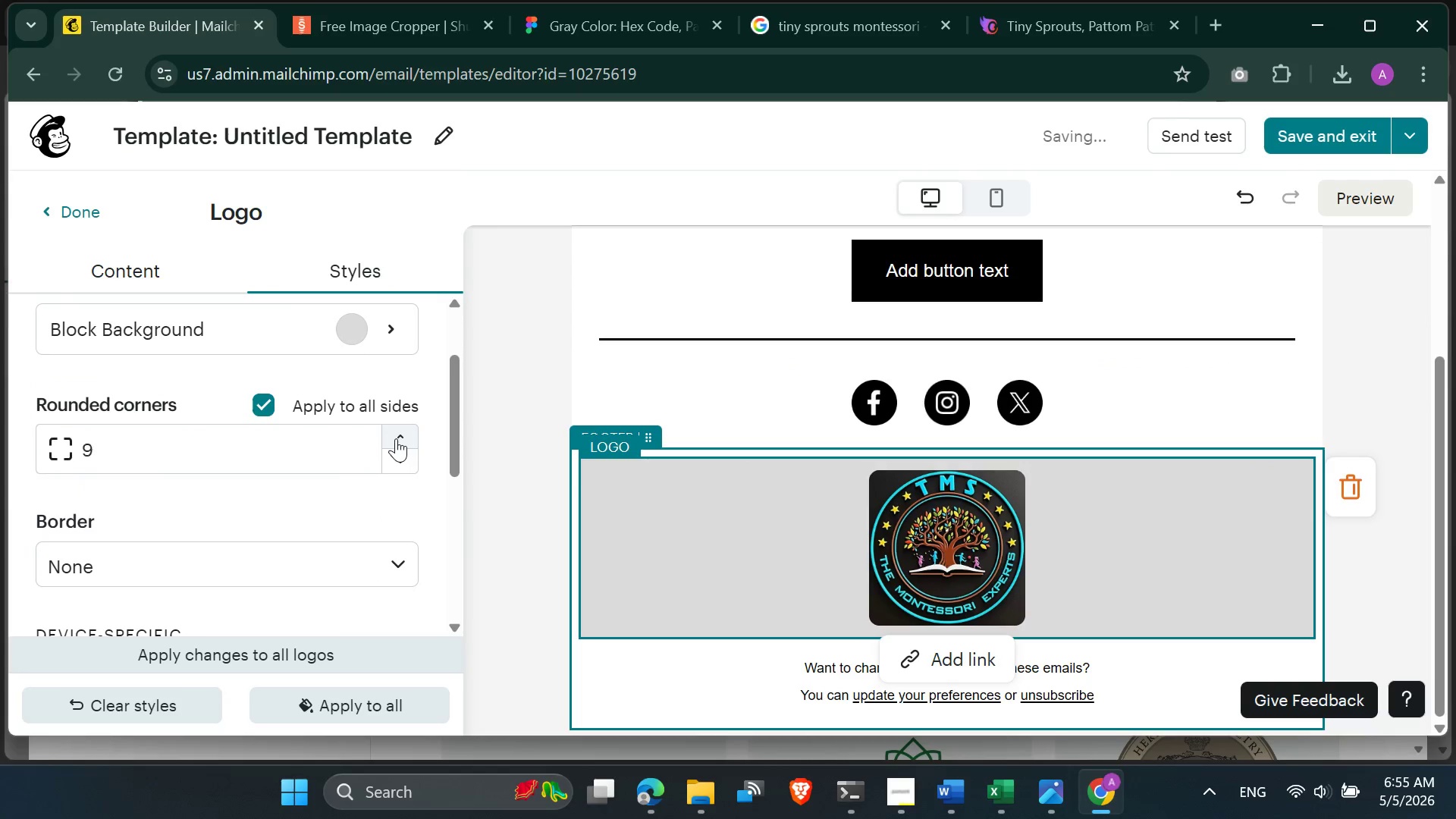 
triple_click([396, 438])
 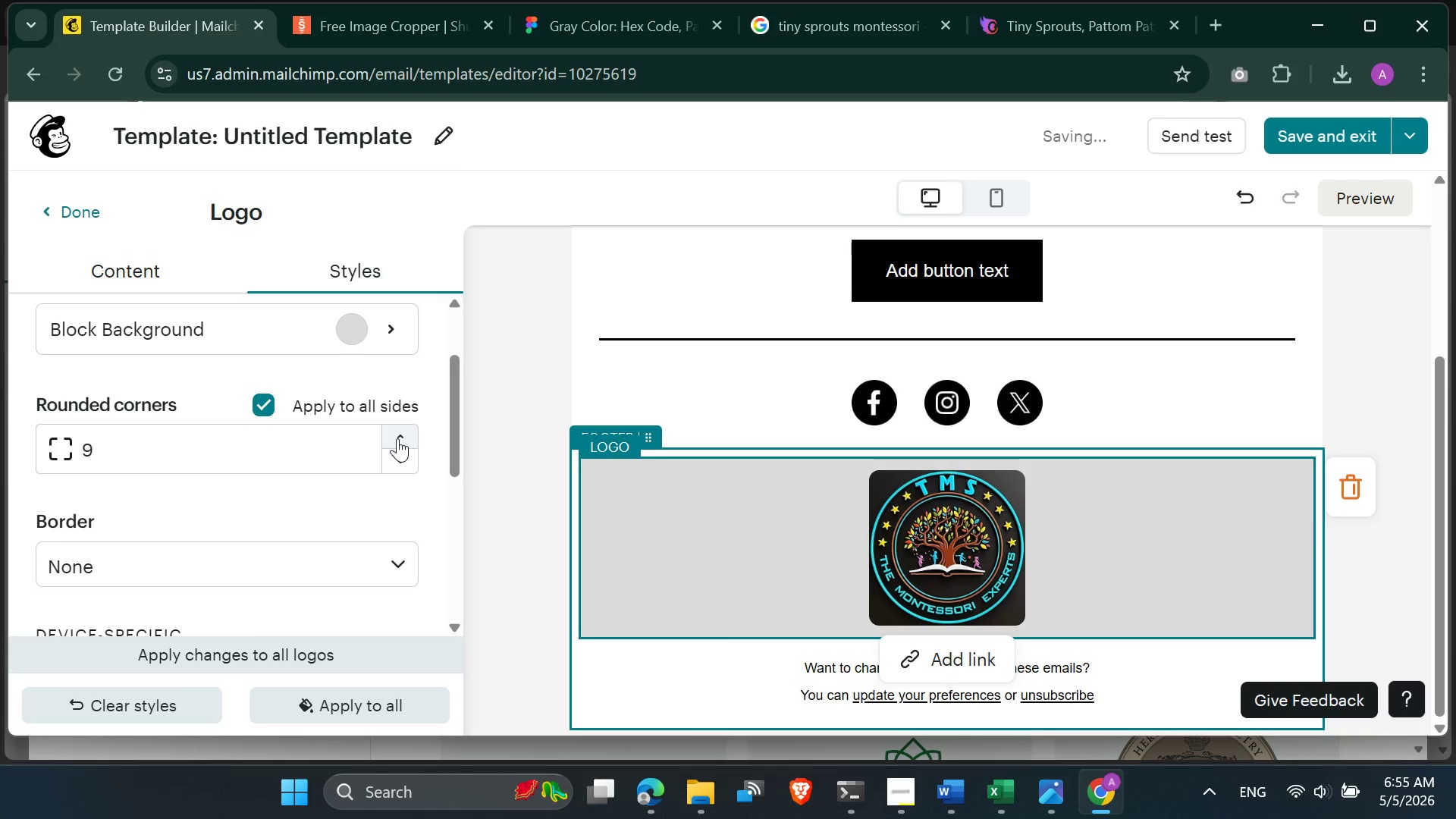 
triple_click([396, 438])
 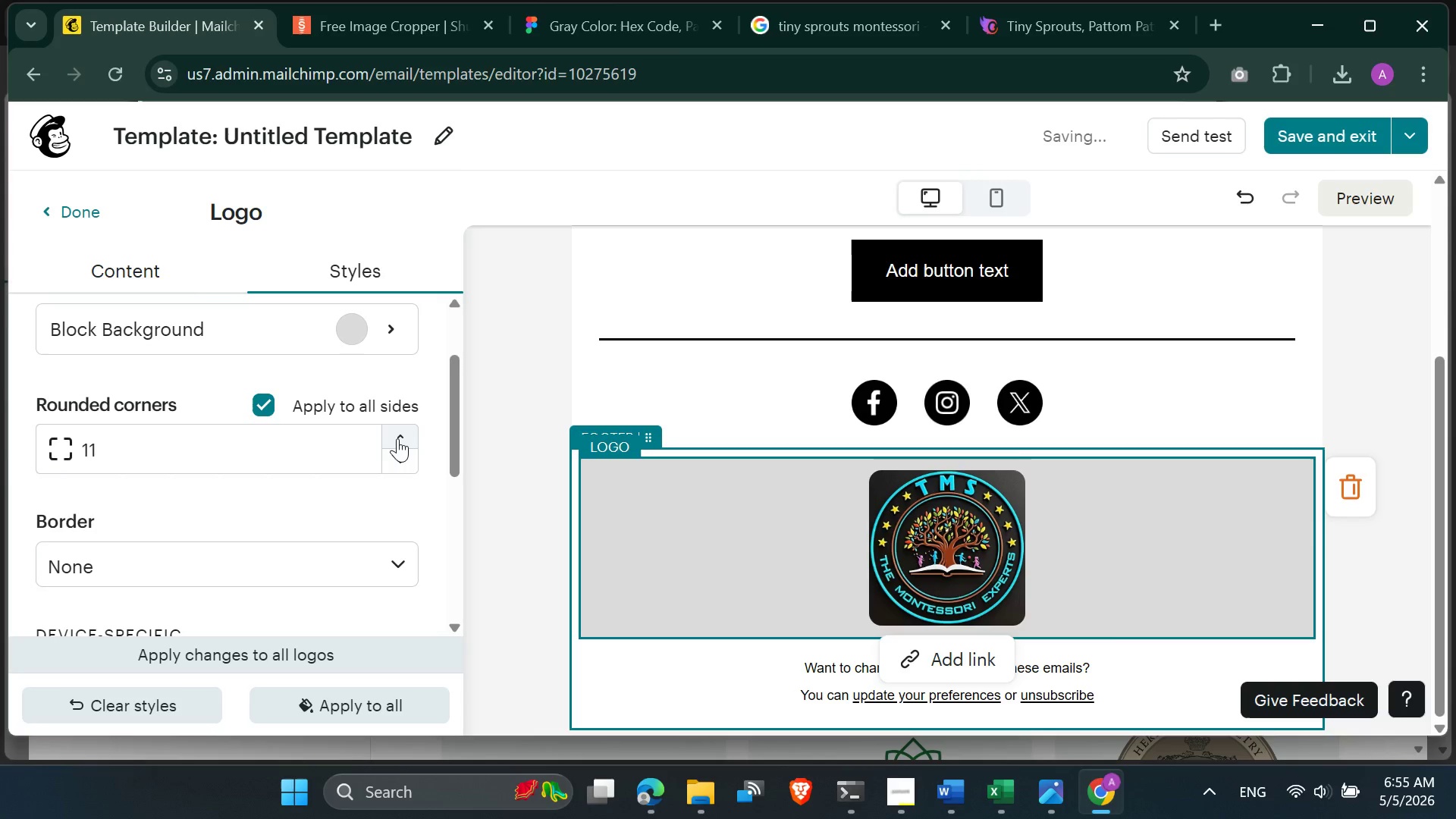 
double_click([397, 438])
 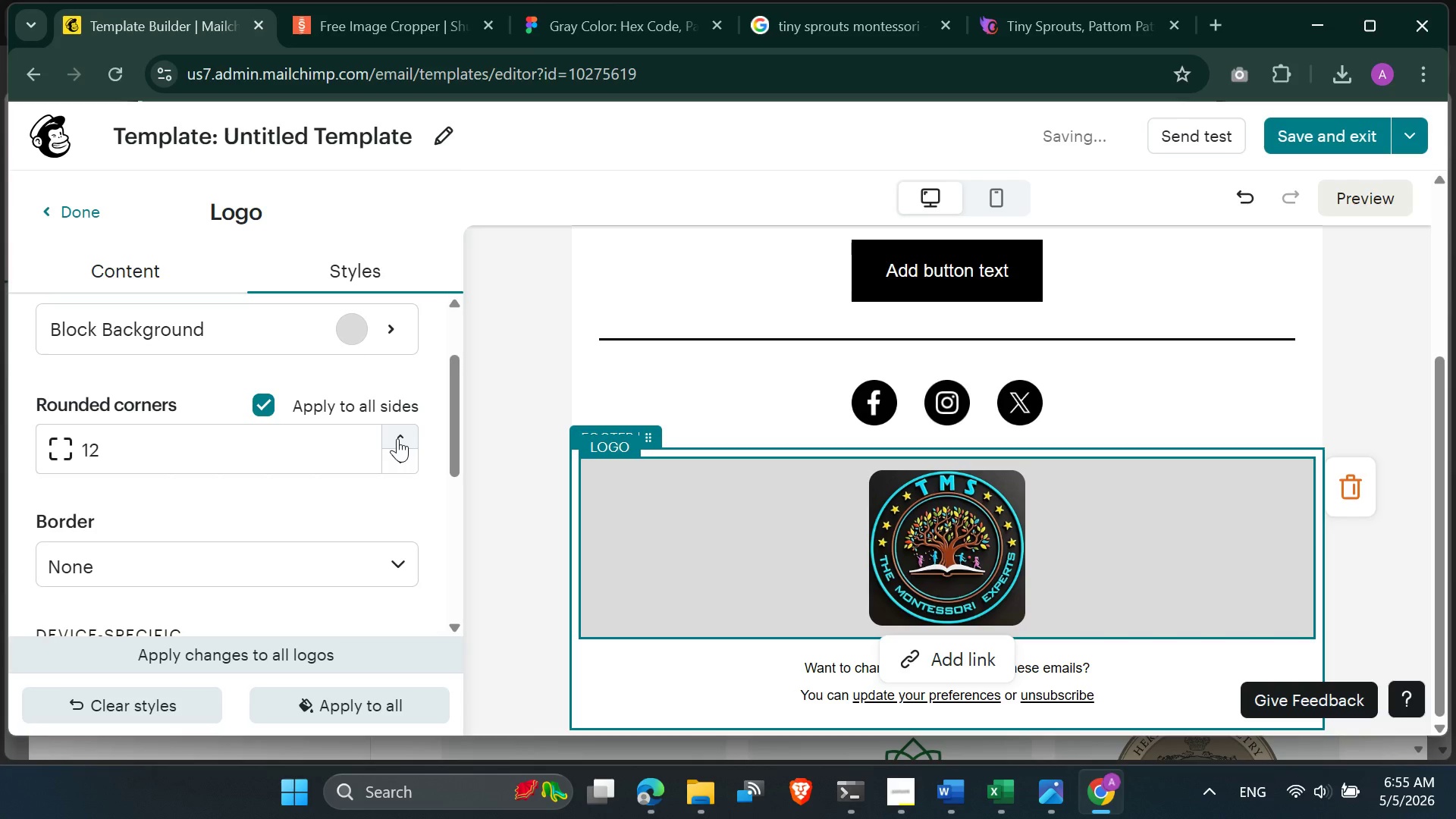 
triple_click([397, 438])
 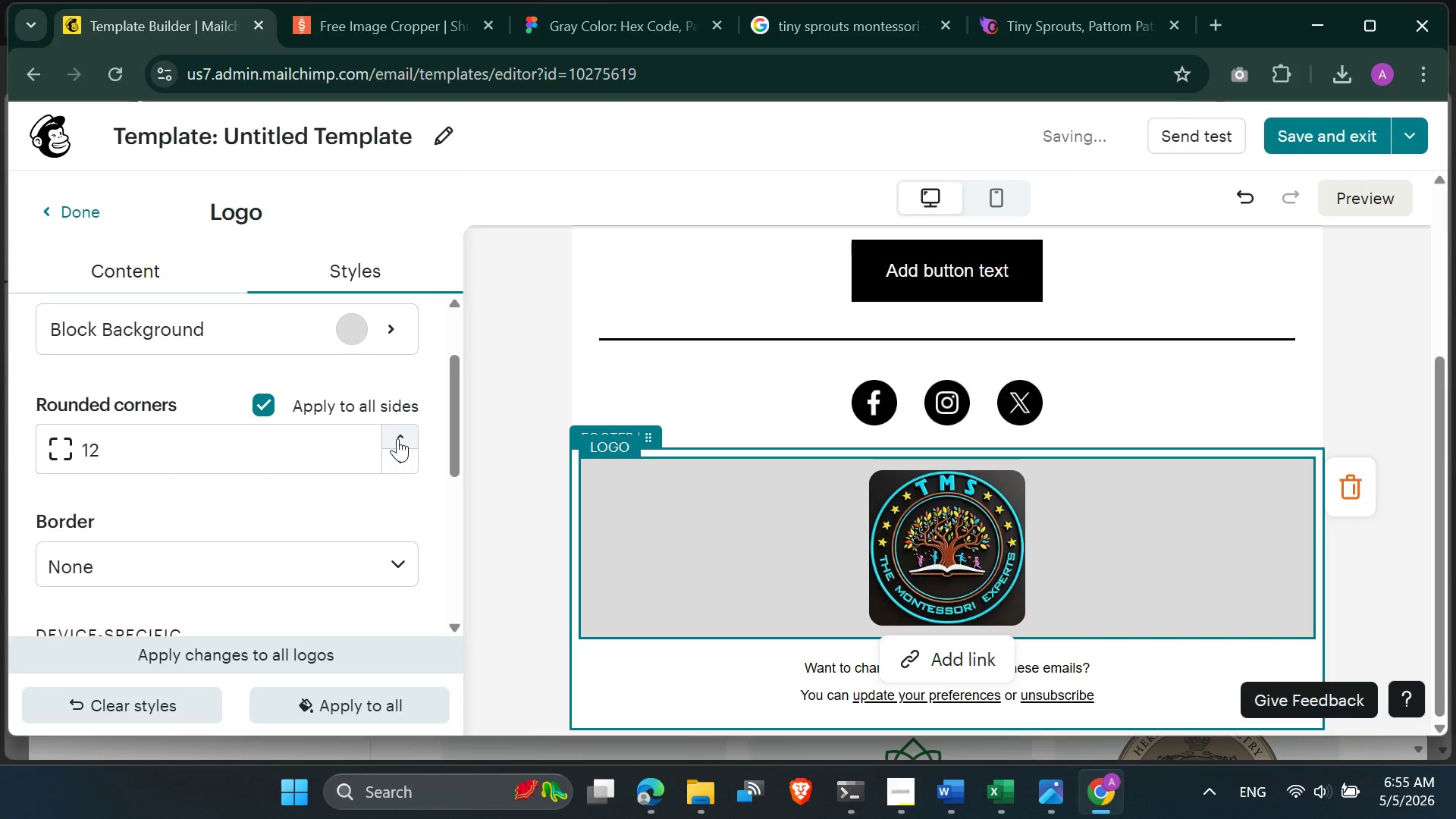 
triple_click([397, 438])
 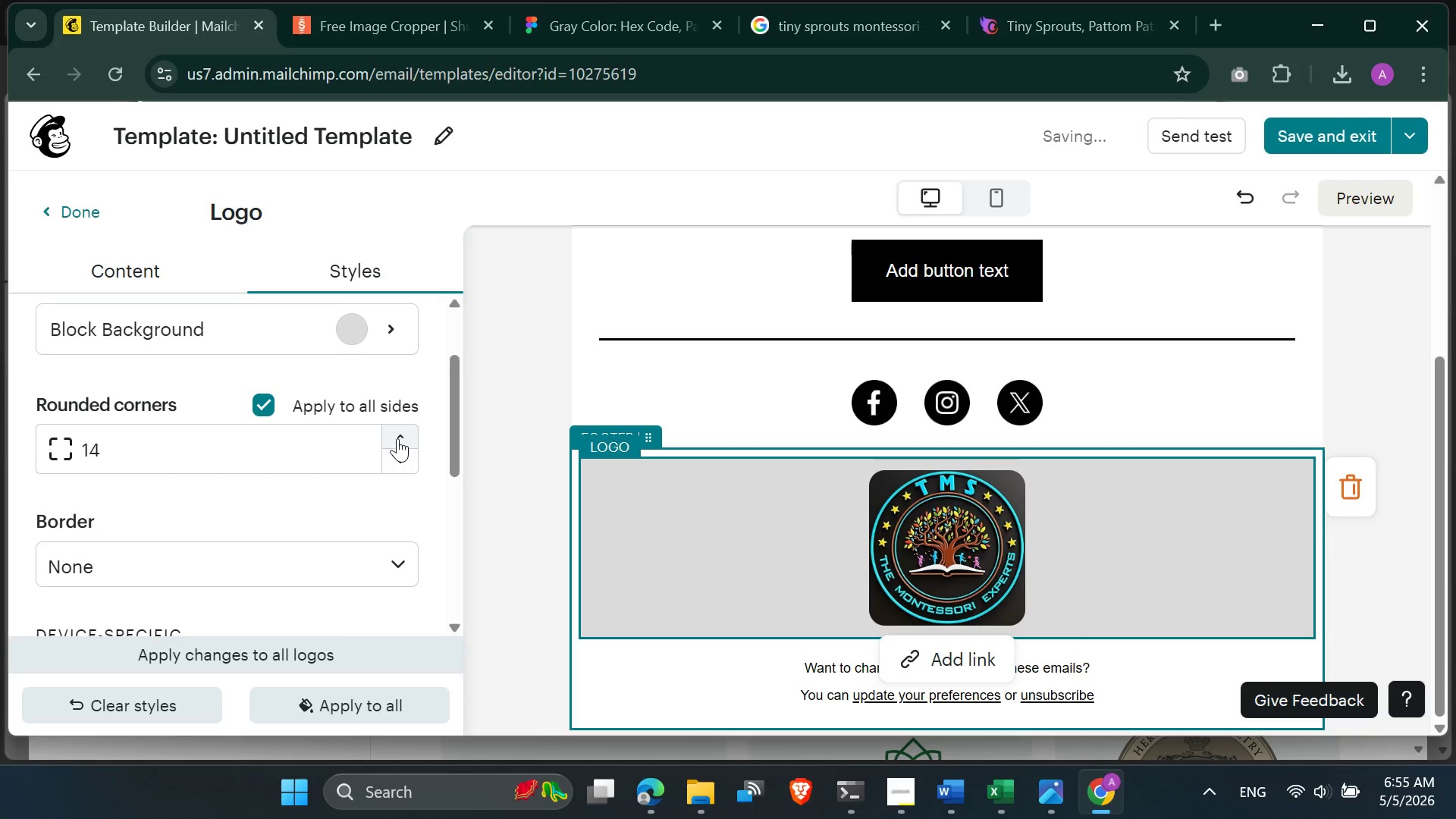 
triple_click([397, 438])
 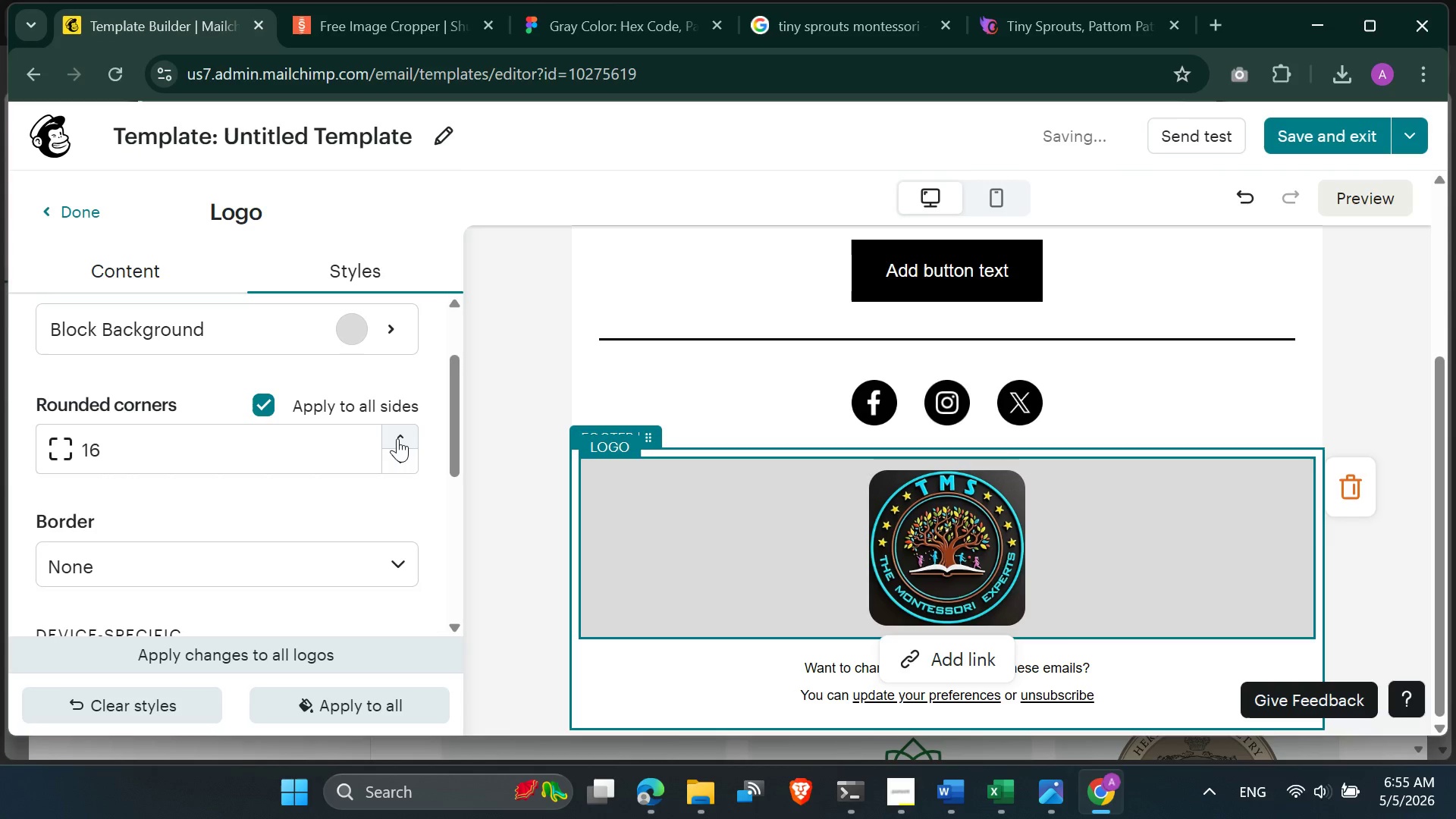 
triple_click([397, 438])
 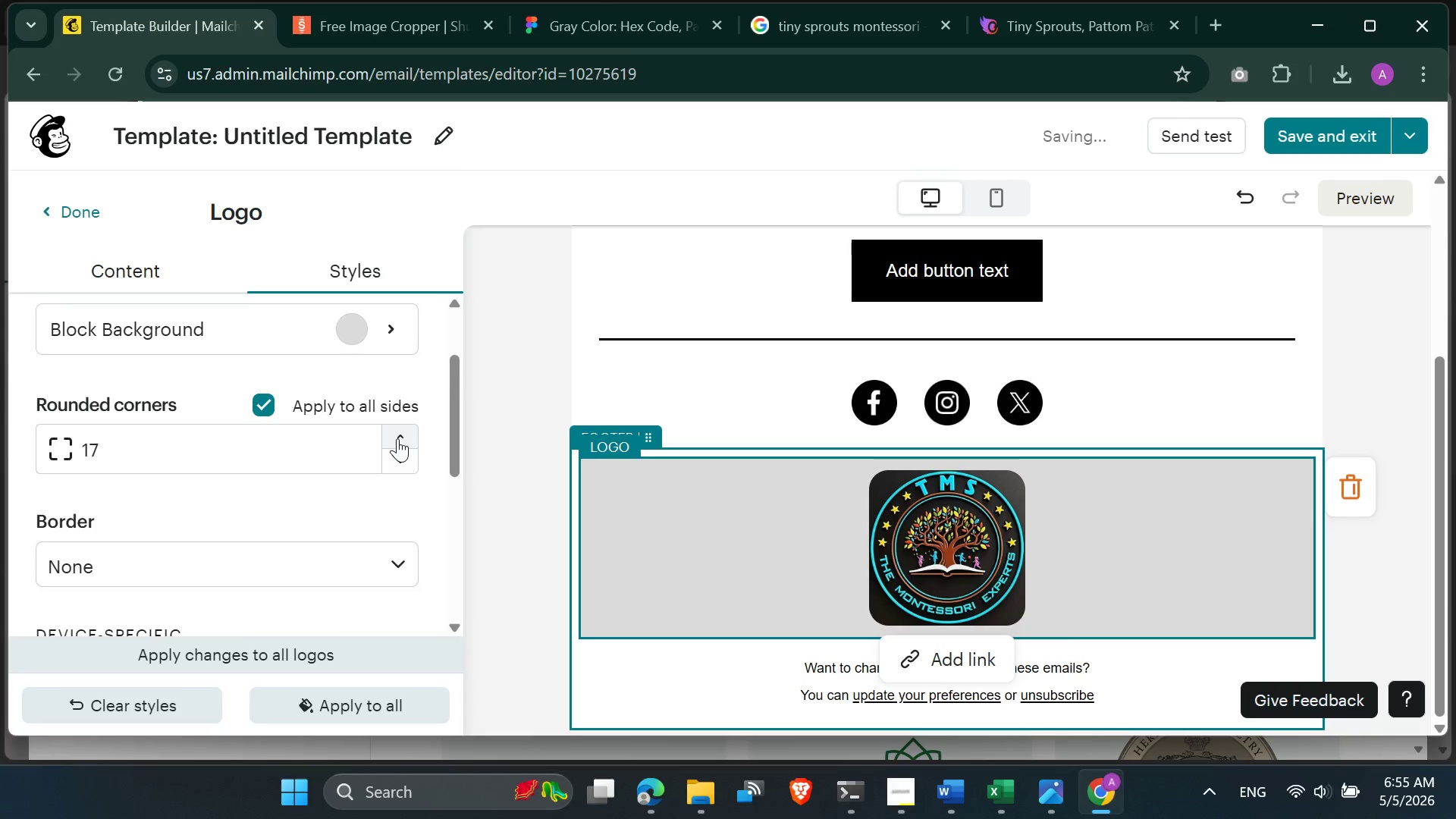 
triple_click([397, 438])
 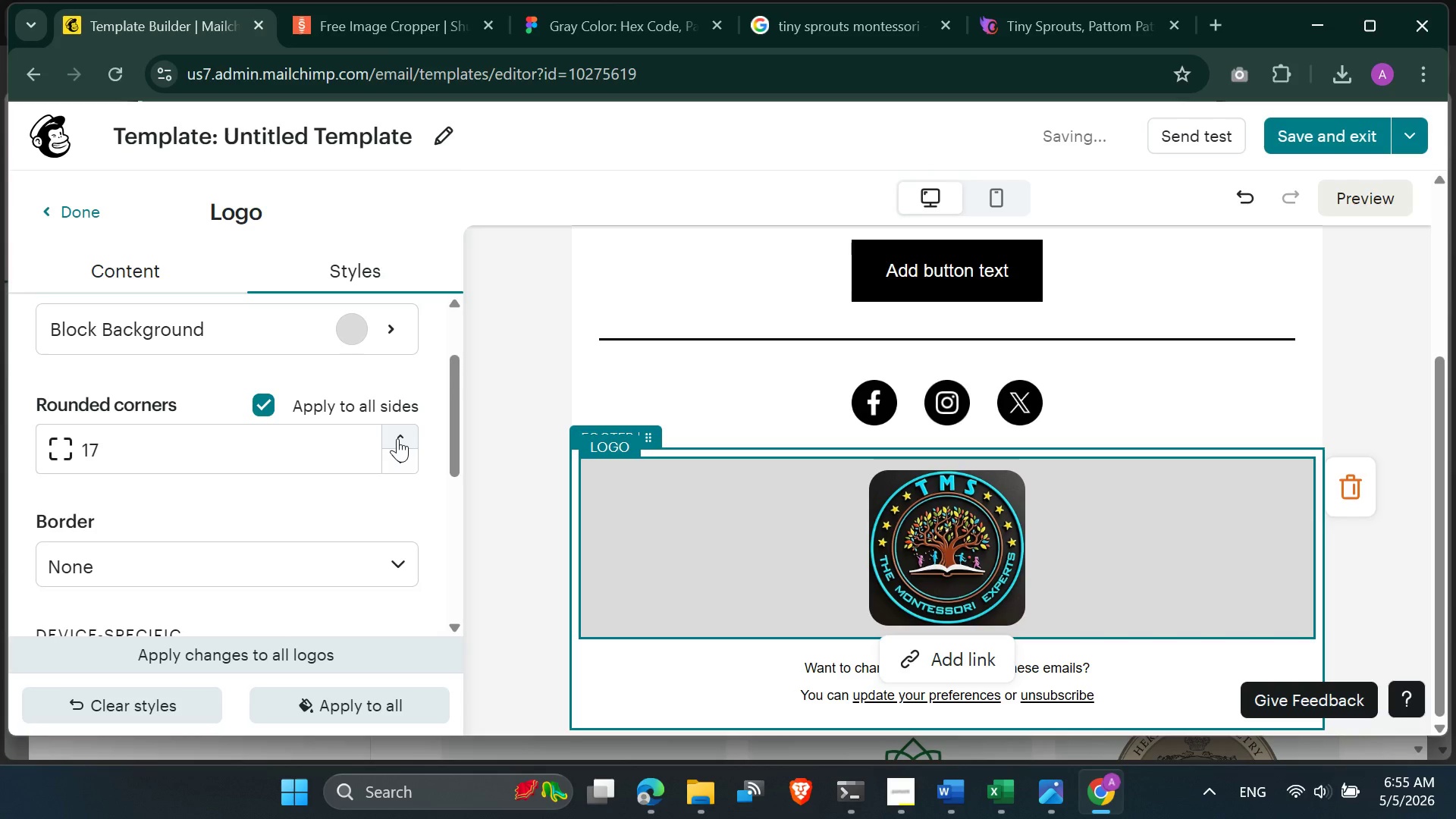 
triple_click([397, 438])
 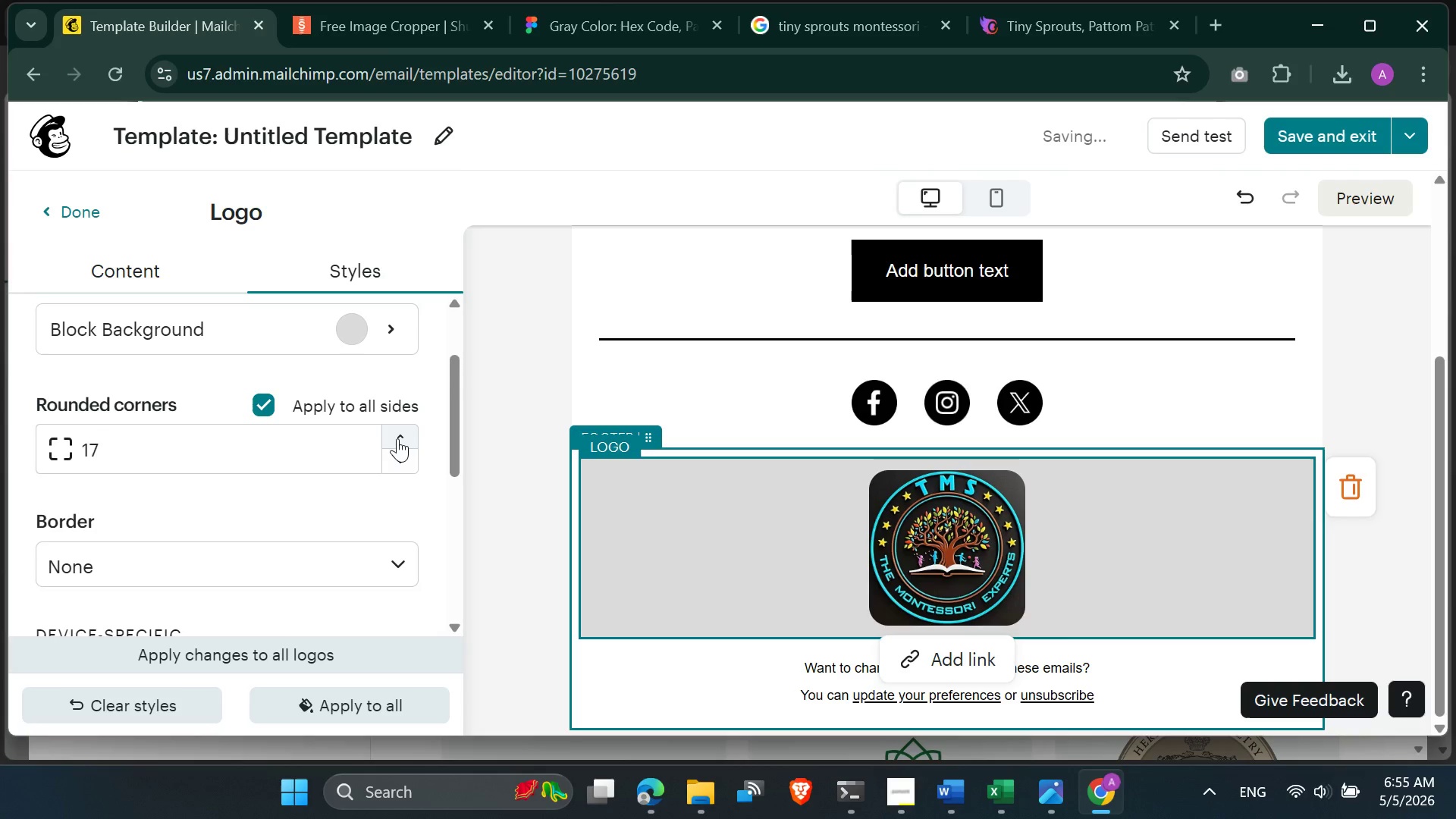 
triple_click([397, 438])
 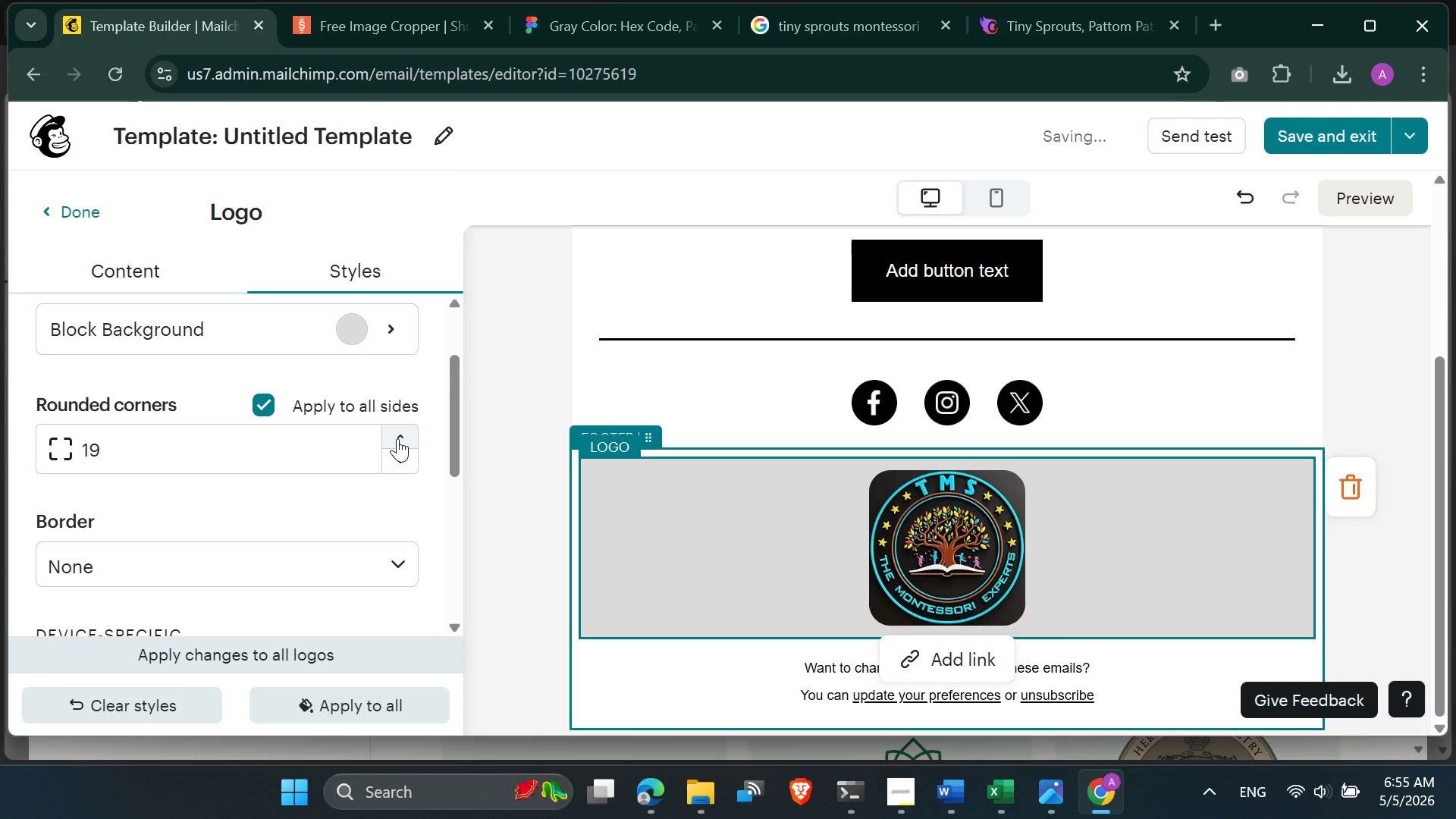 
triple_click([397, 438])
 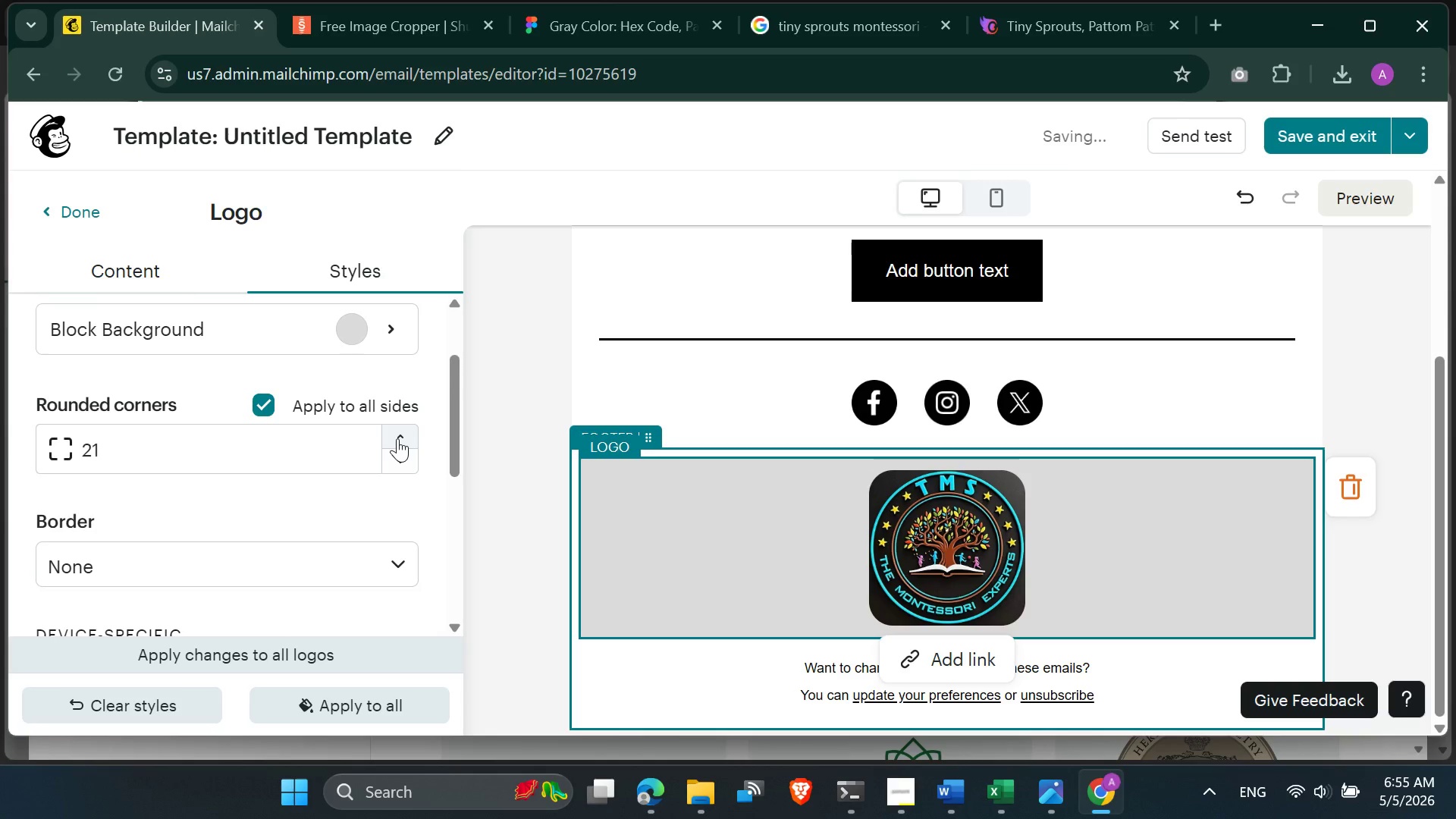 
double_click([397, 438])
 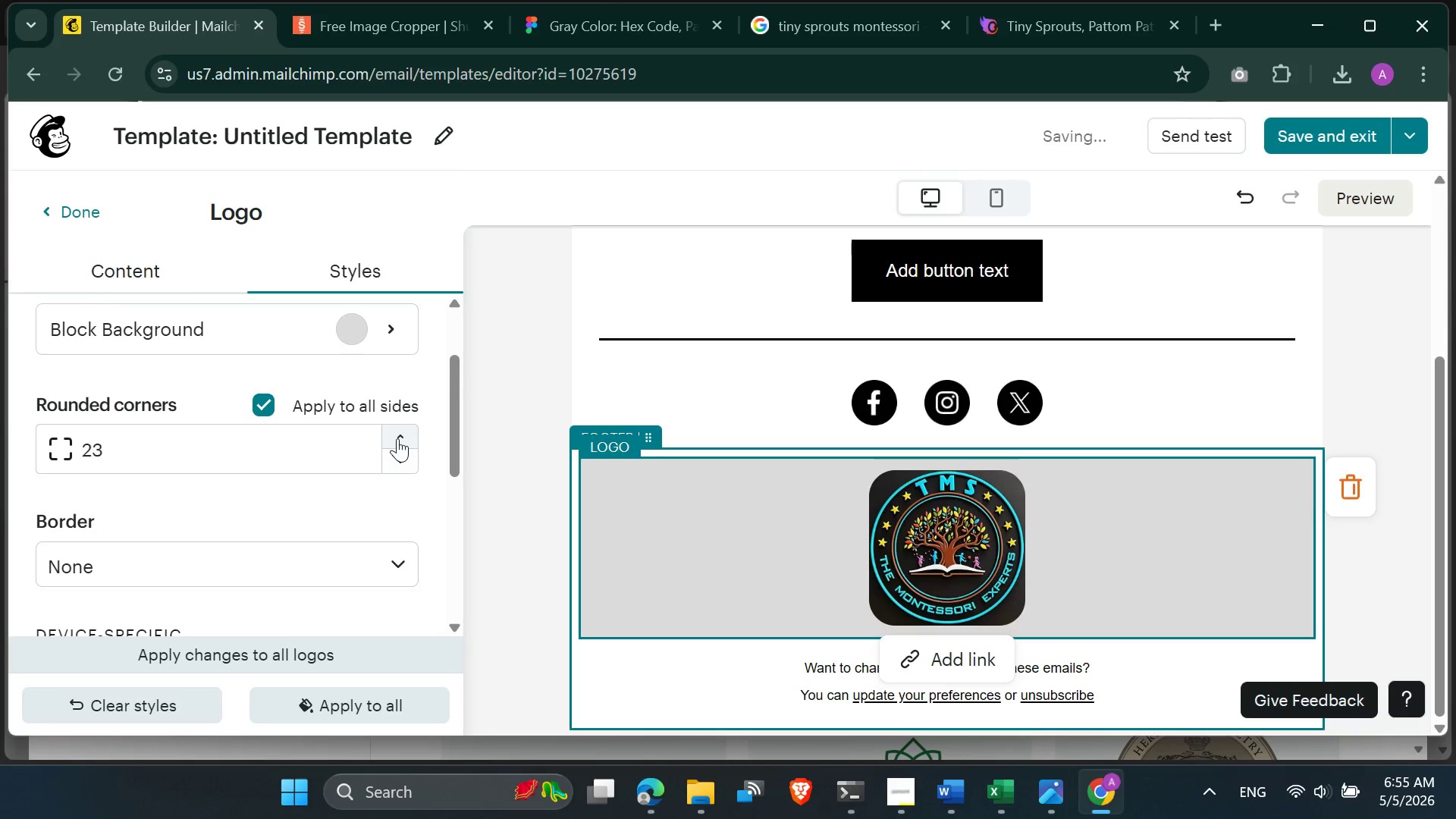 
triple_click([397, 438])
 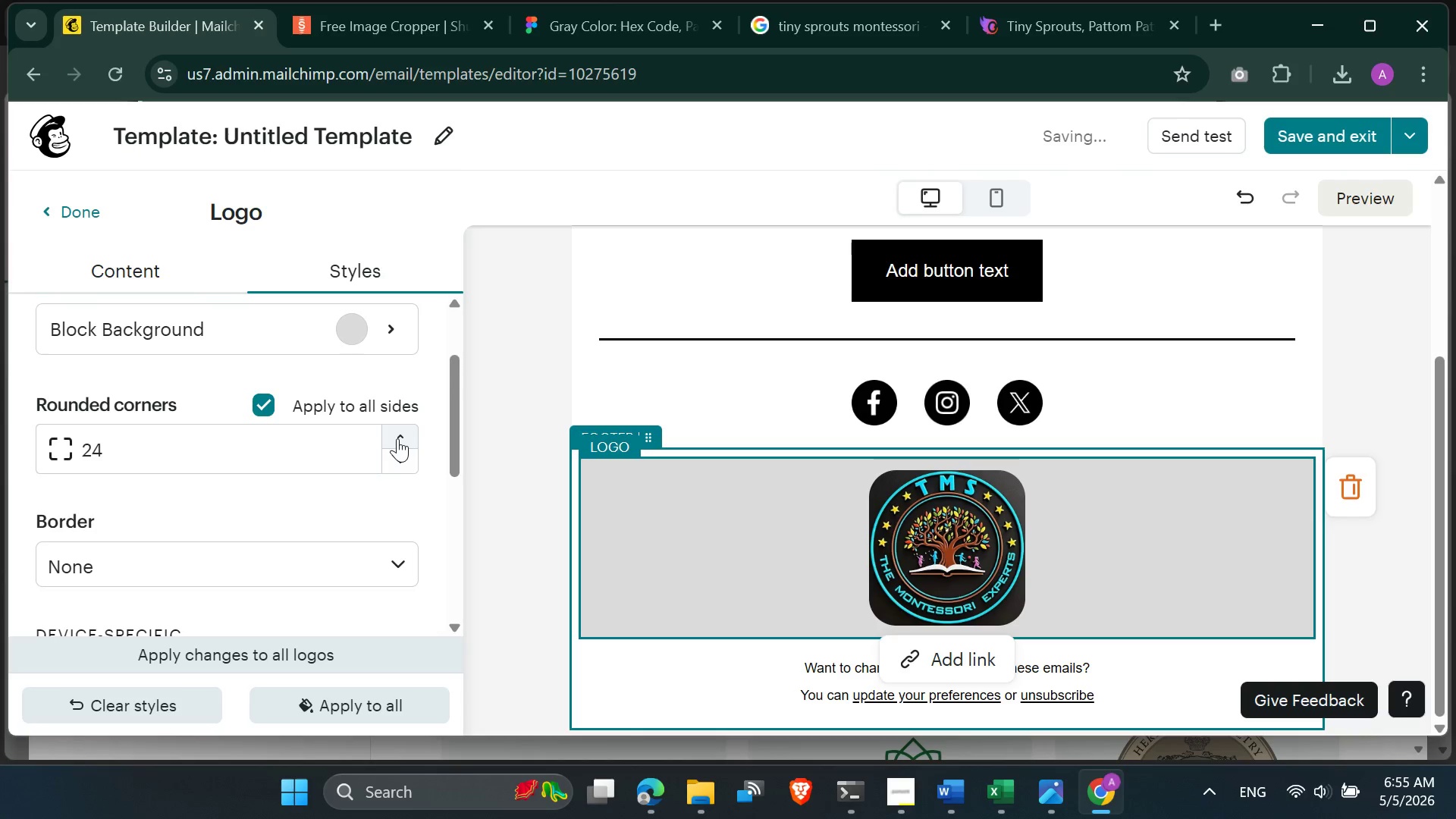 
triple_click([397, 438])
 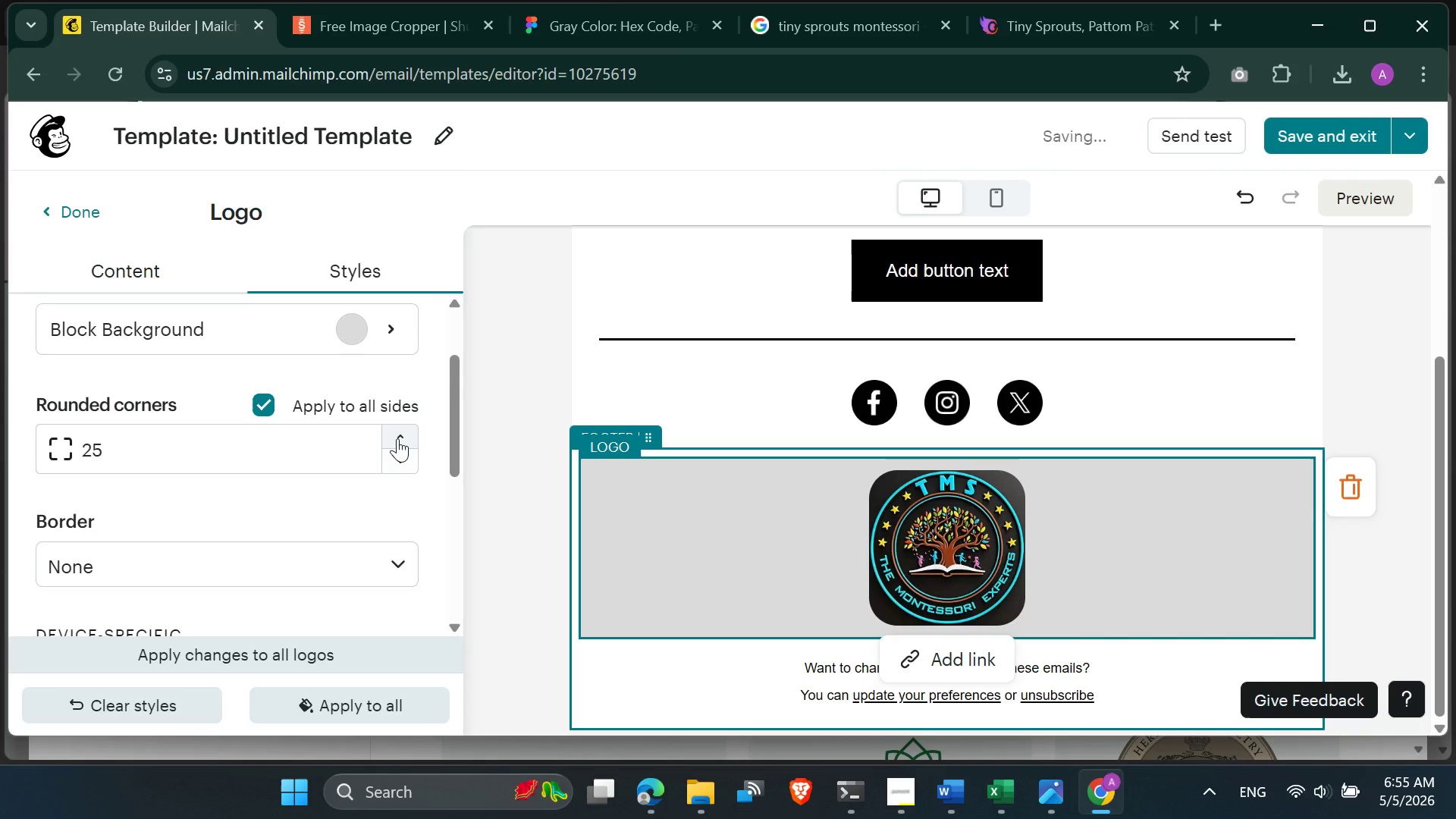 
double_click([397, 438])
 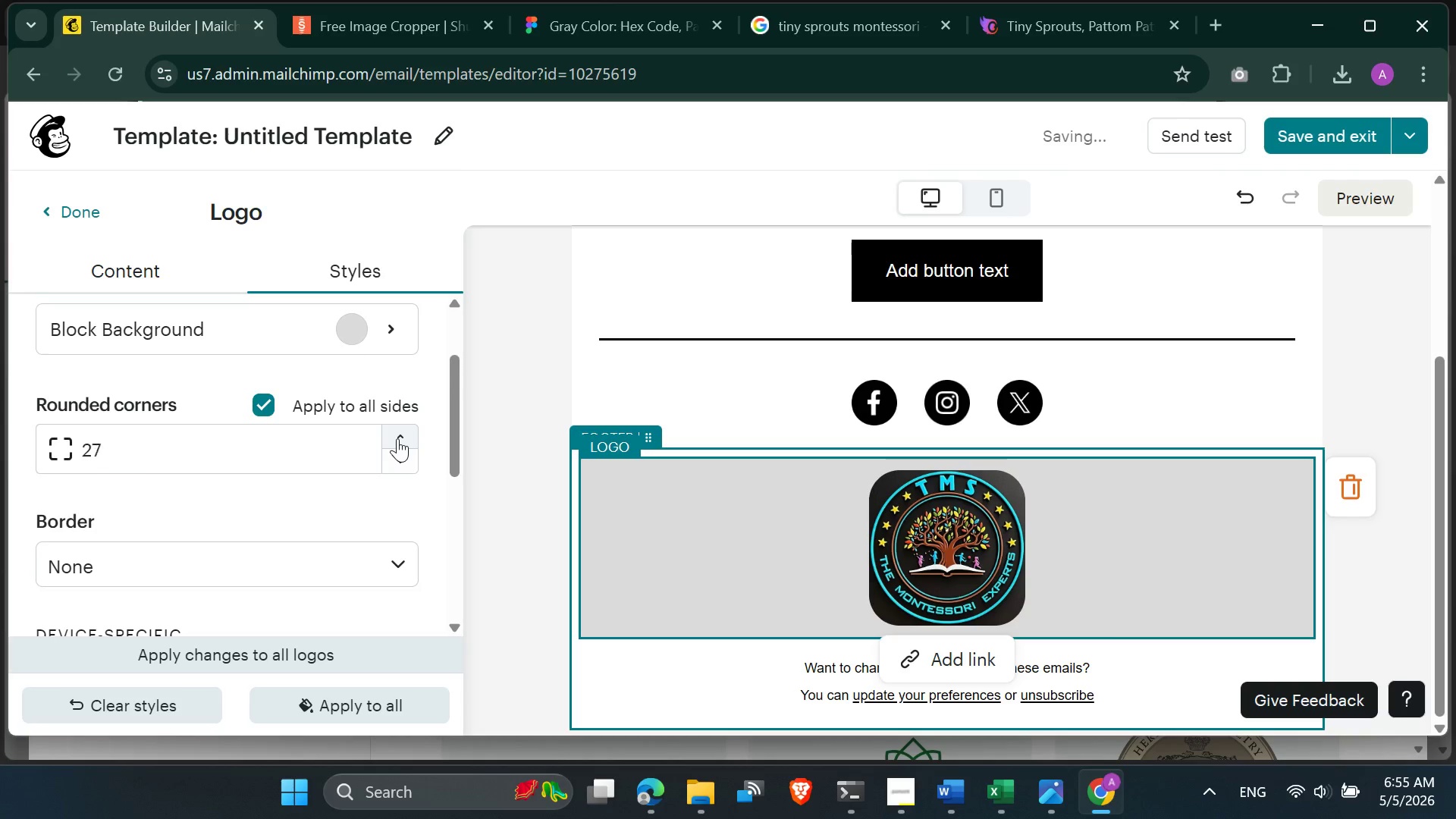 
triple_click([397, 438])
 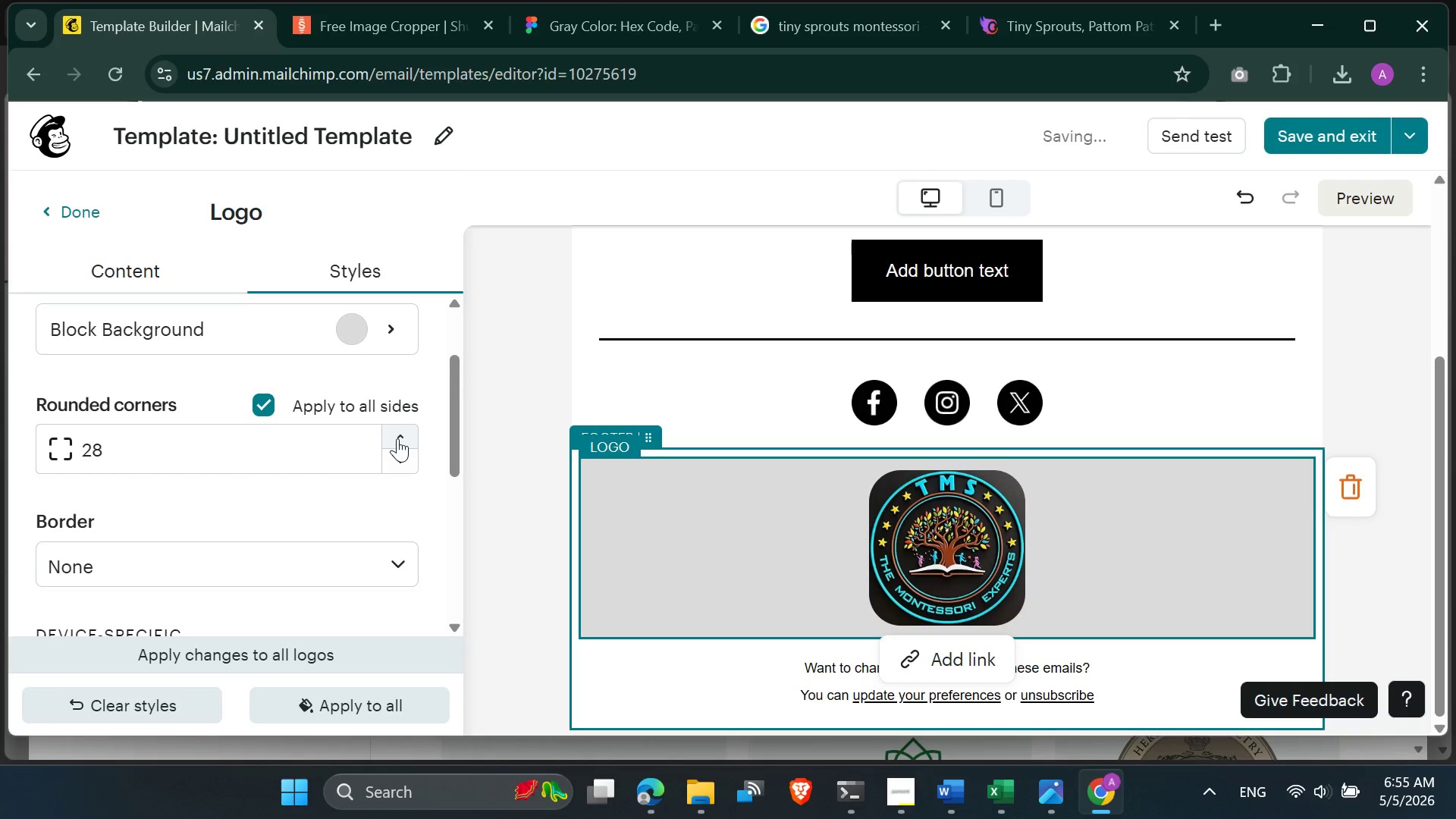 
triple_click([397, 438])
 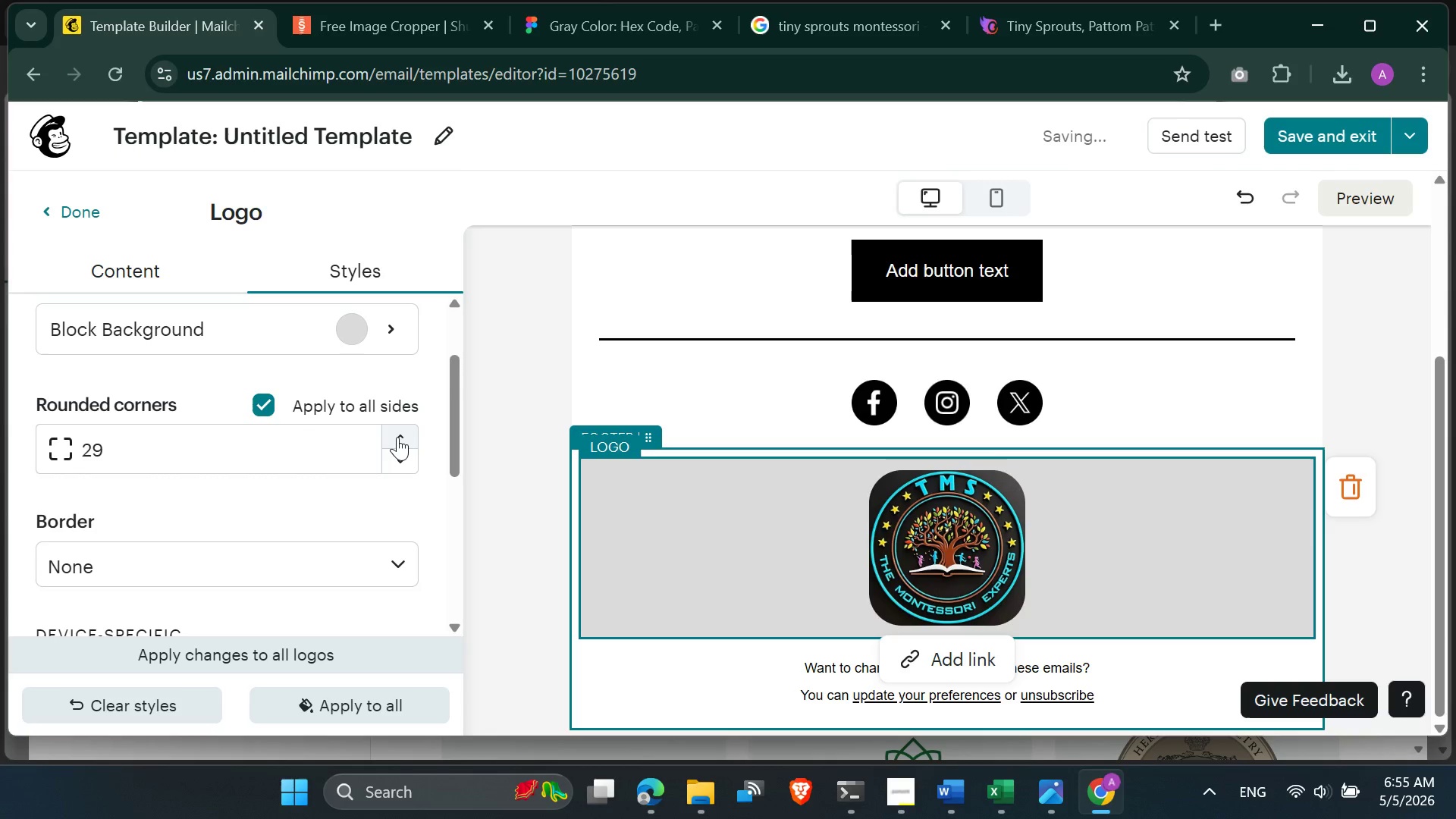 
left_click([397, 437])
 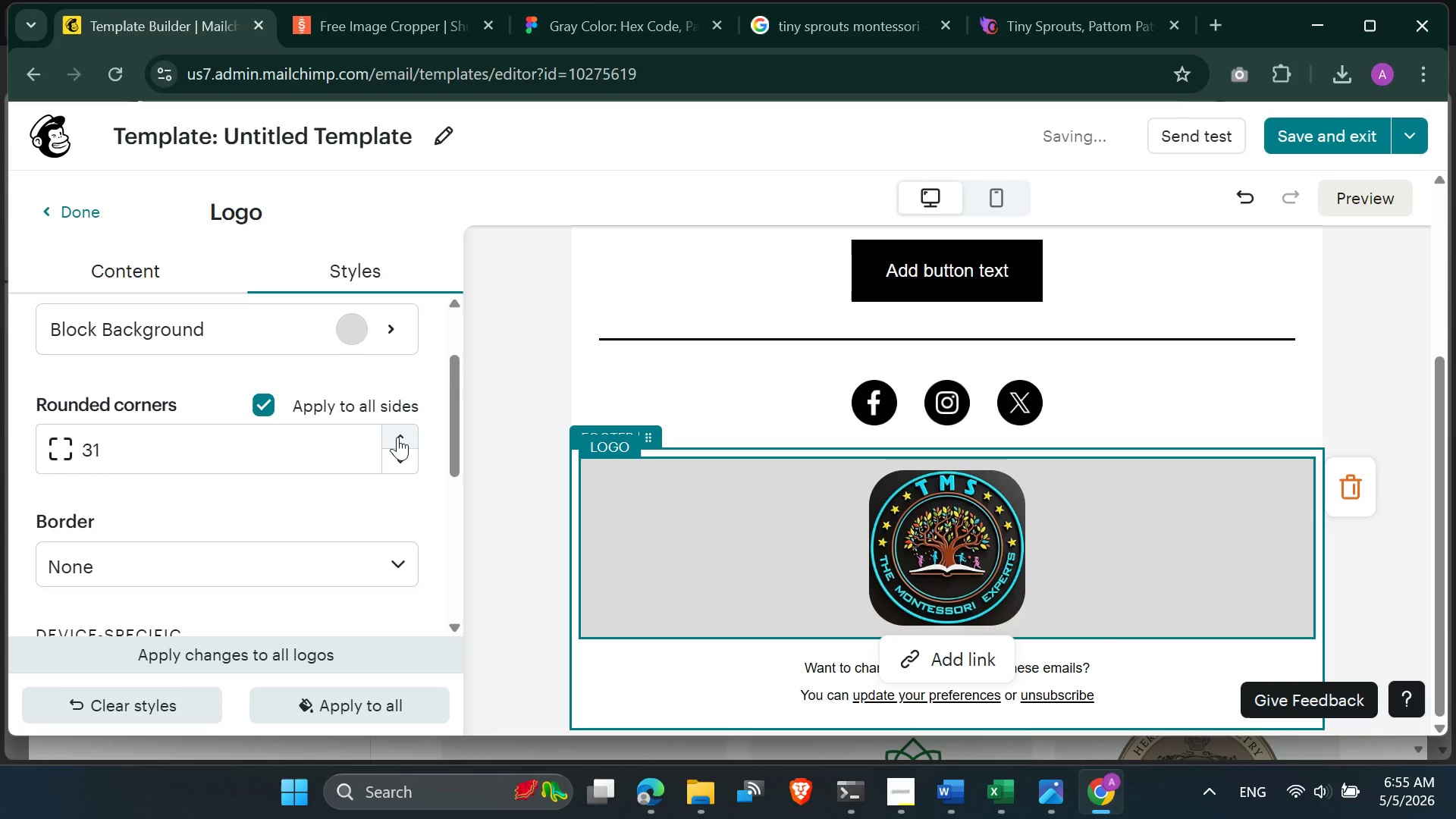 
double_click([397, 437])
 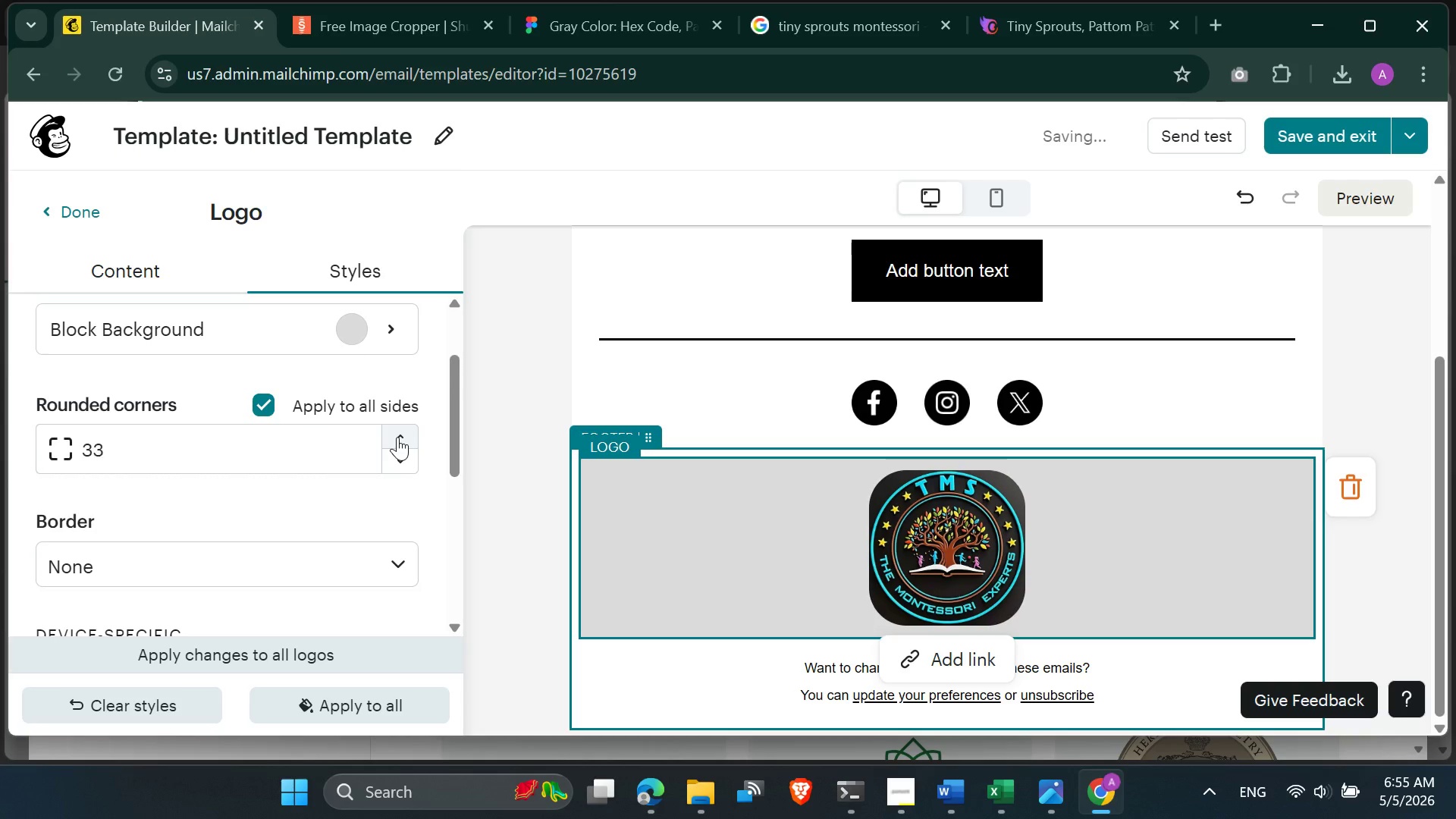 
triple_click([397, 437])
 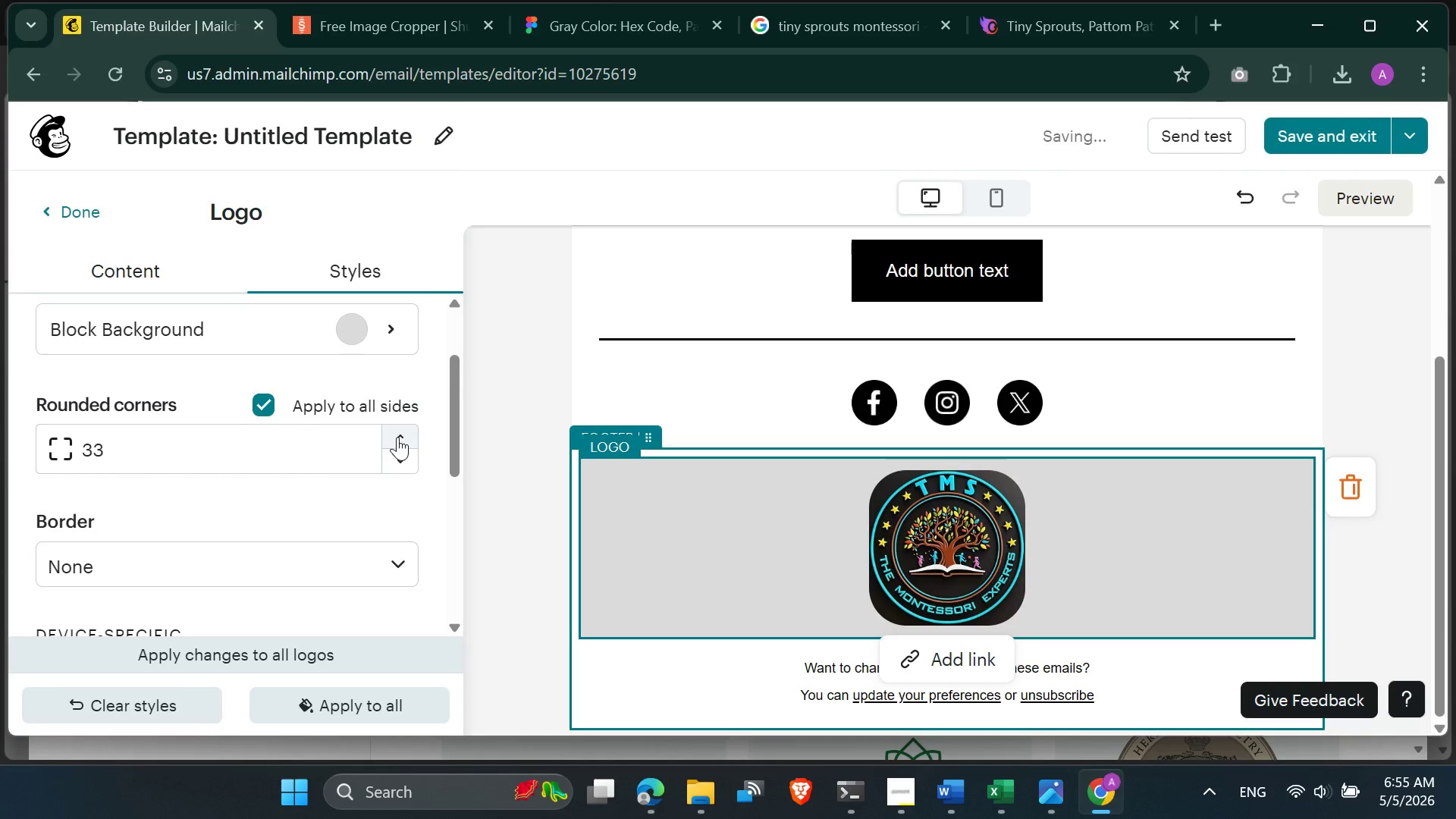 
triple_click([397, 437])
 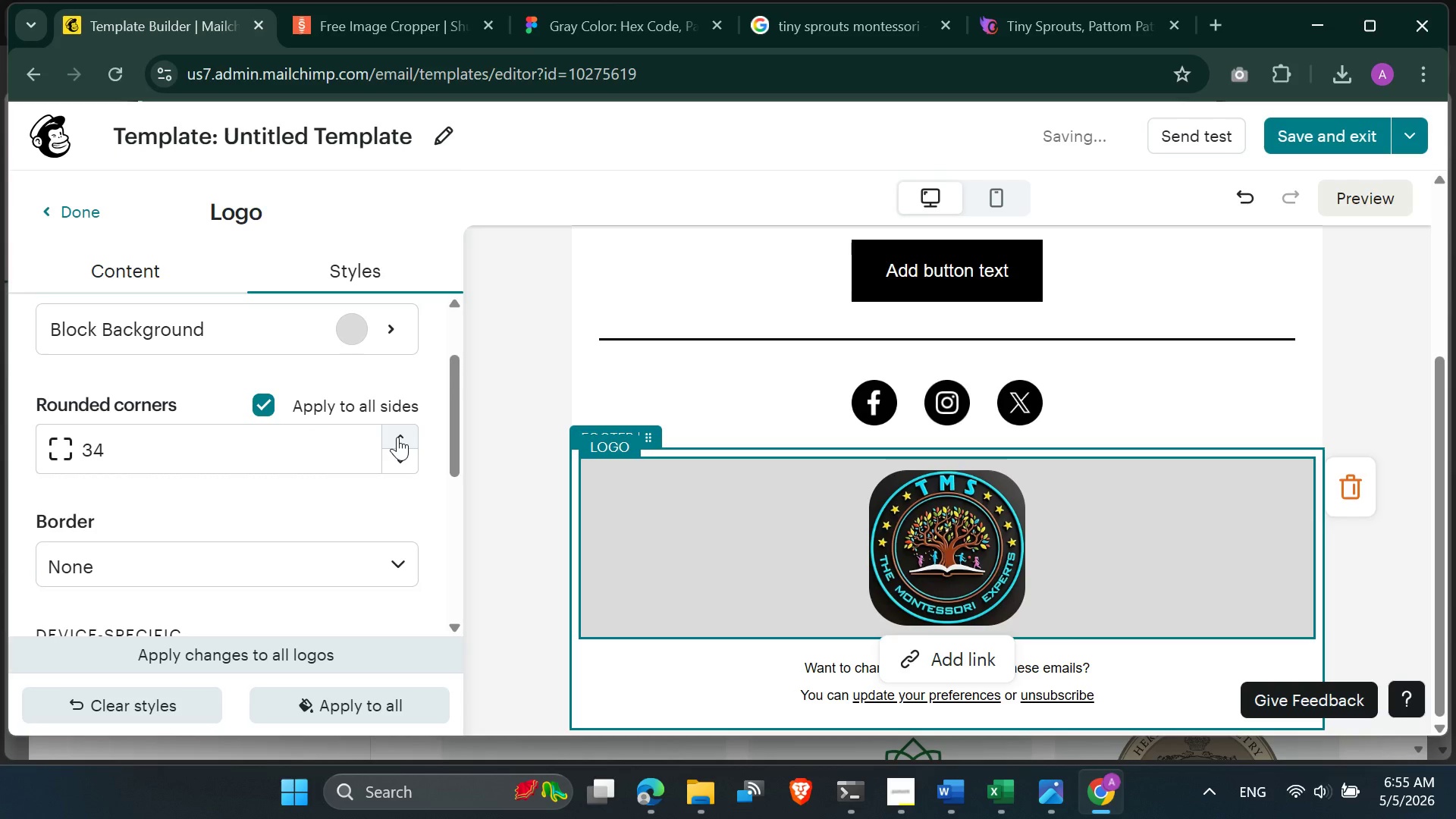 
double_click([397, 437])
 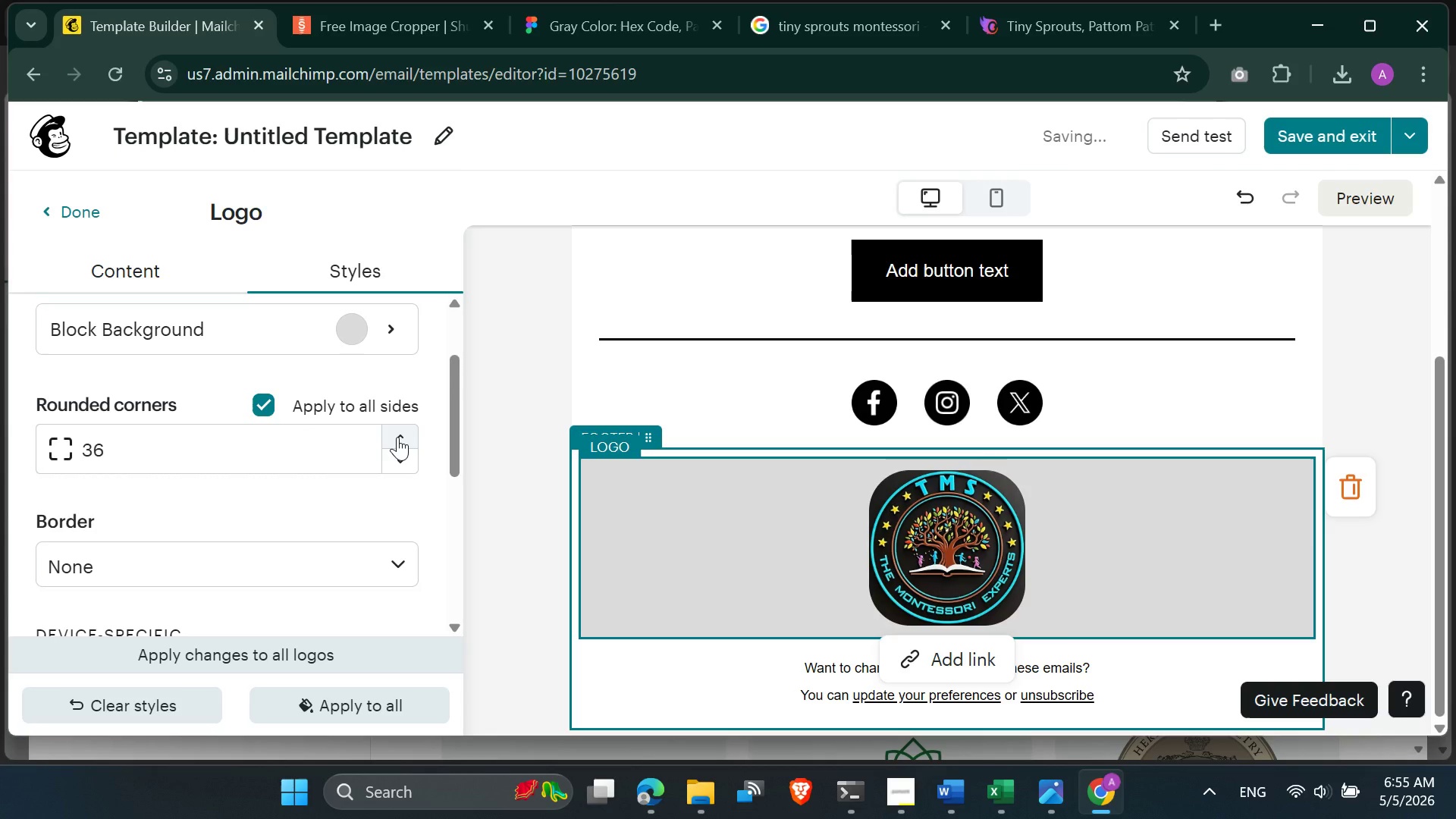 
triple_click([397, 437])
 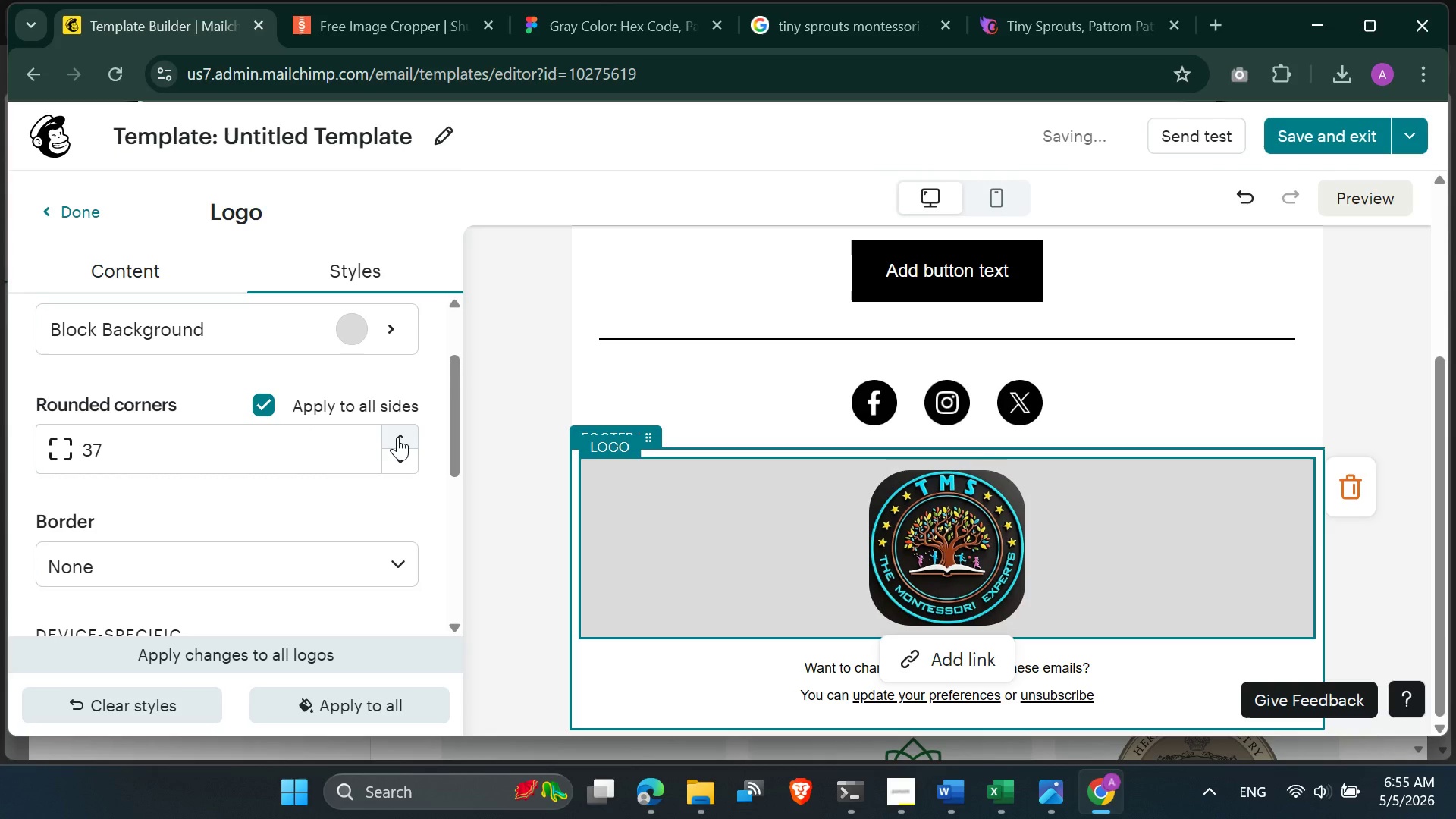 
triple_click([397, 437])
 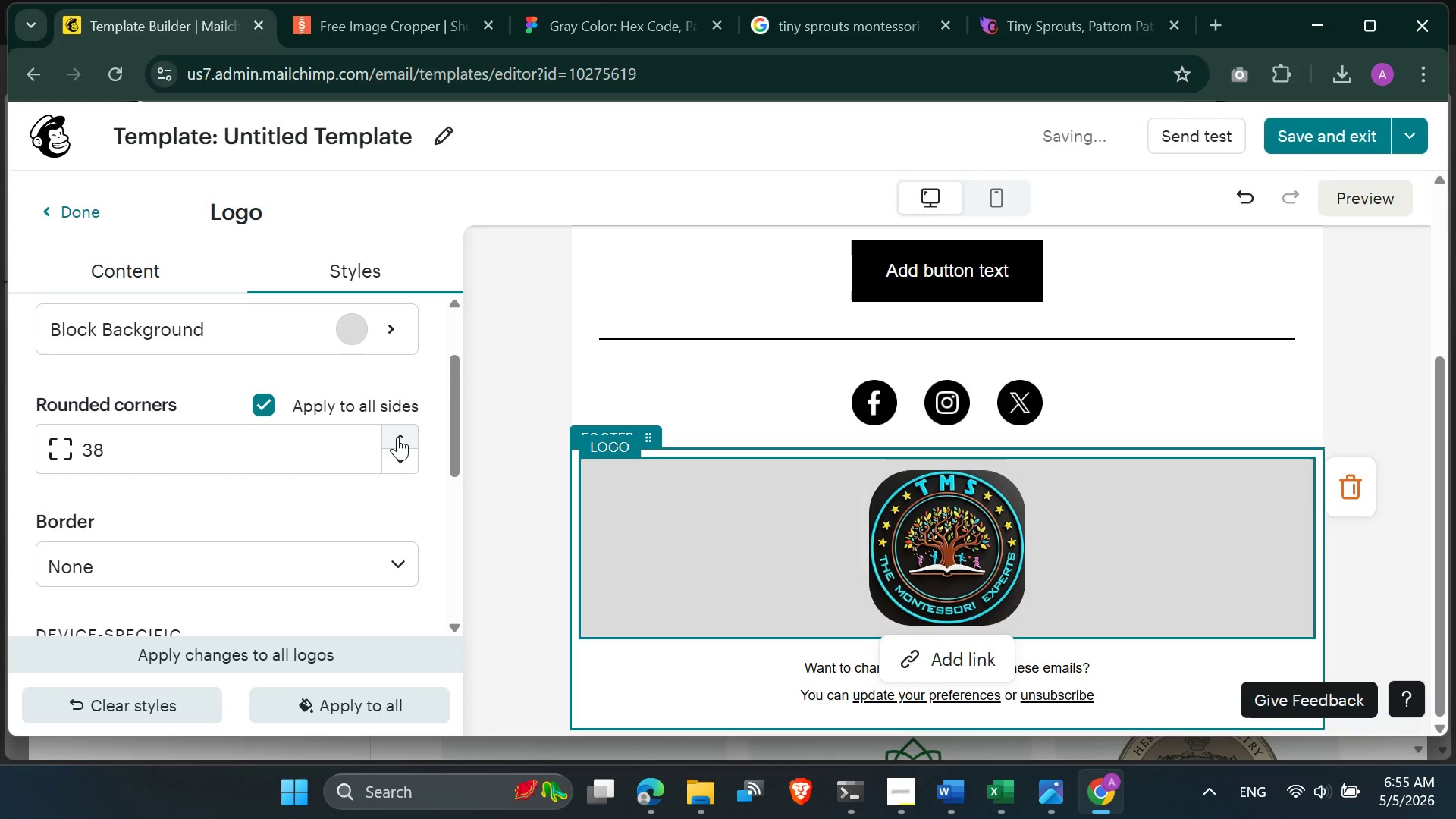 
triple_click([397, 437])
 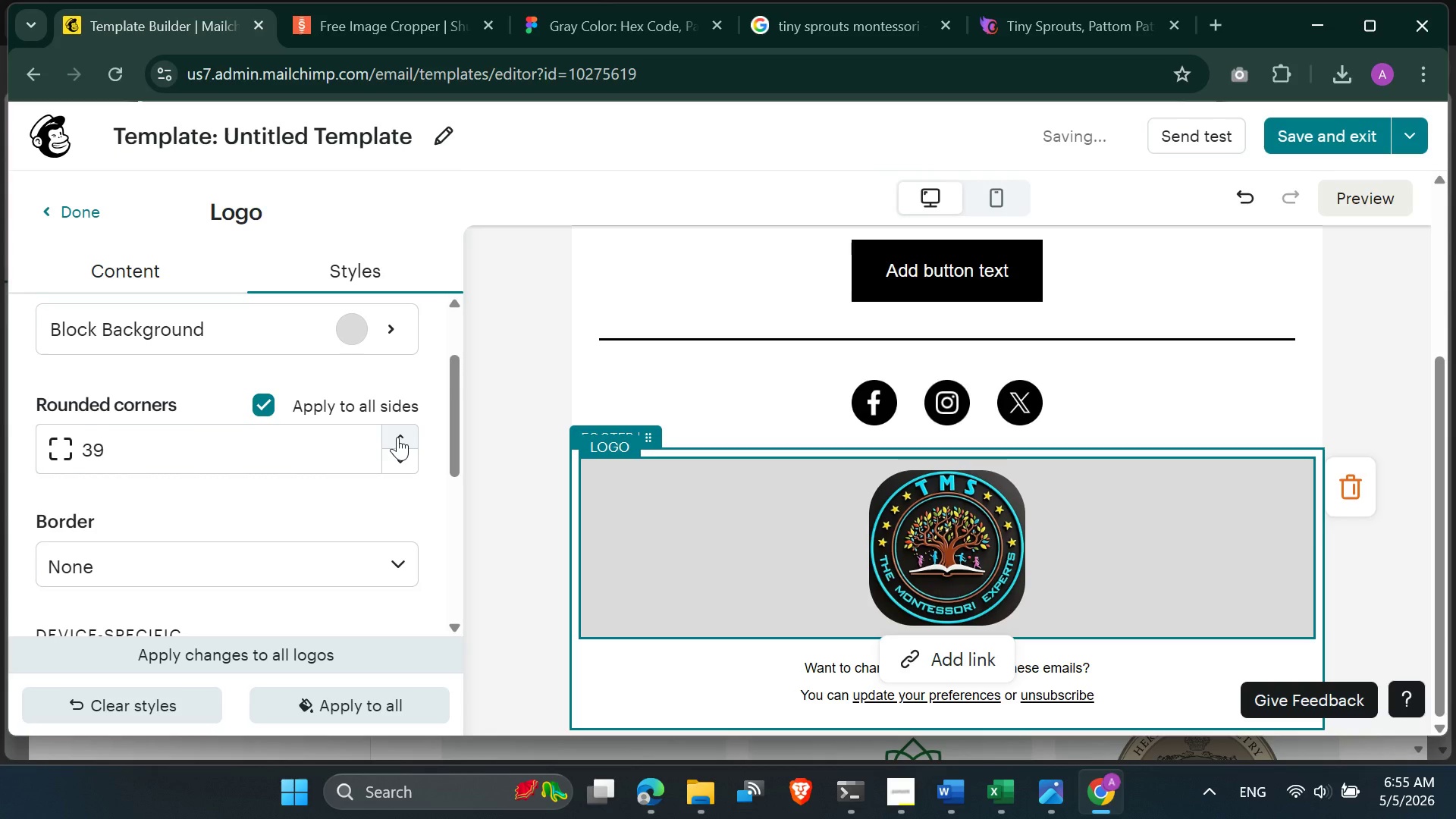 
triple_click([397, 437])
 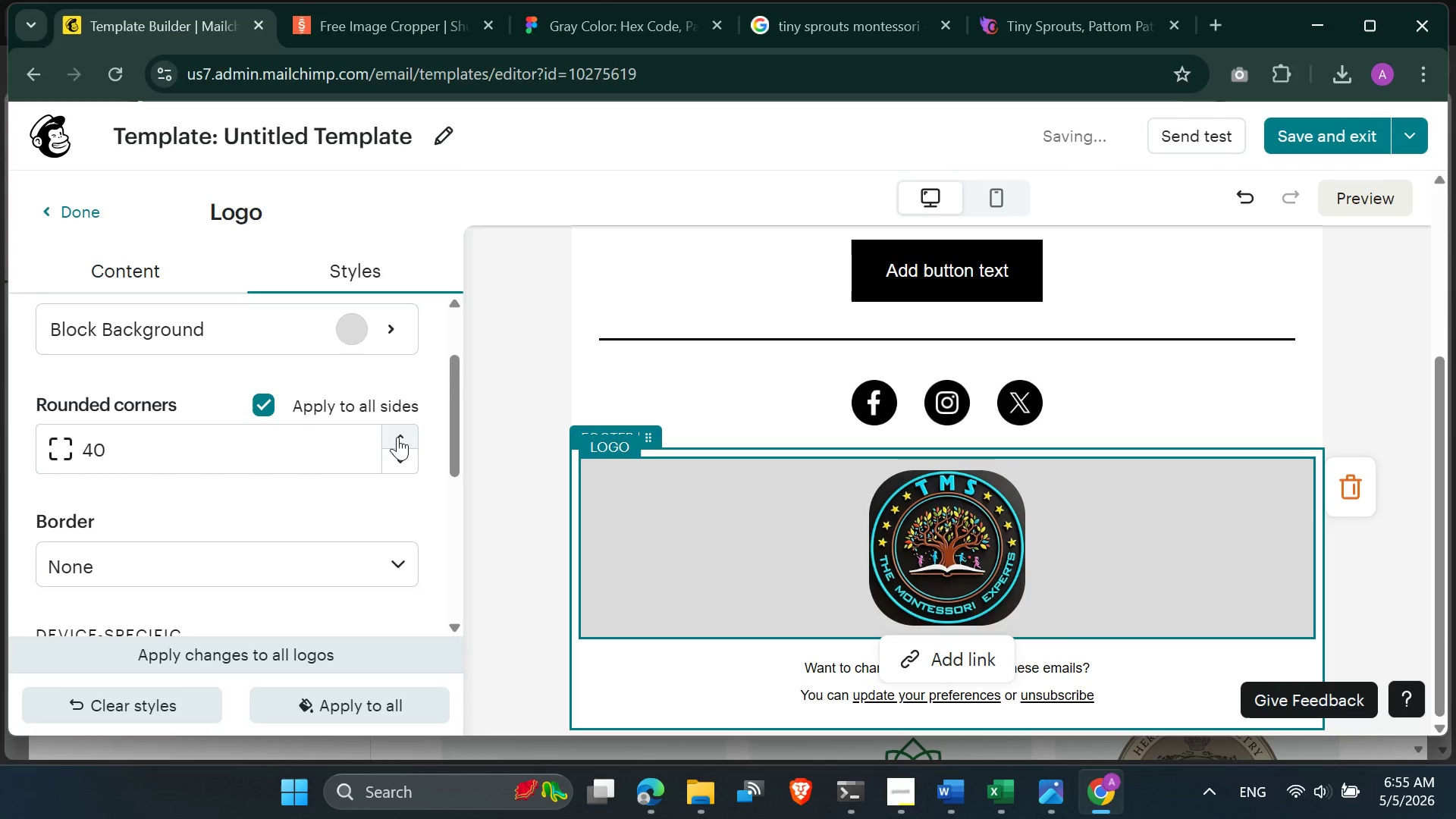 
triple_click([397, 437])
 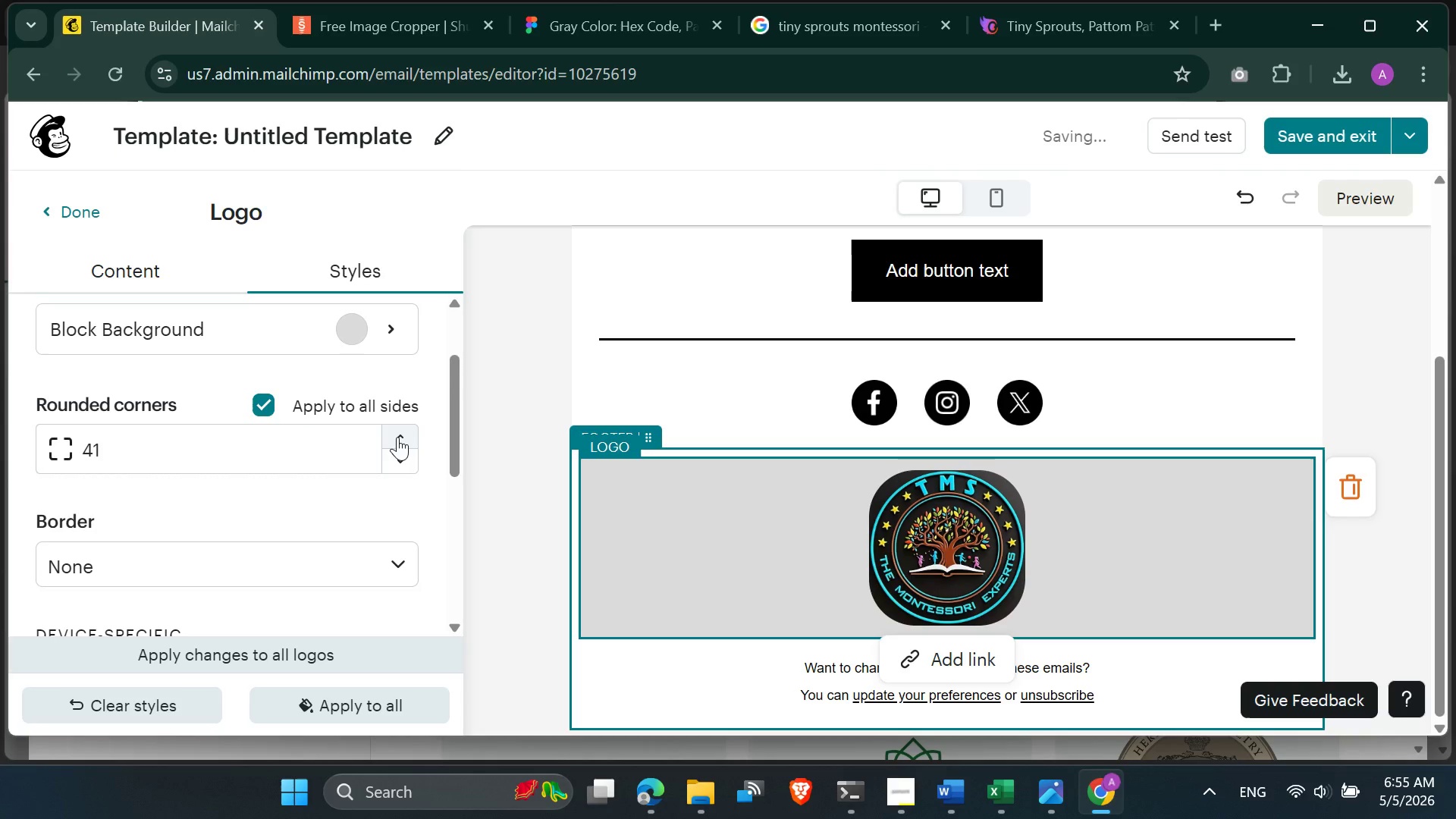 
triple_click([397, 437])
 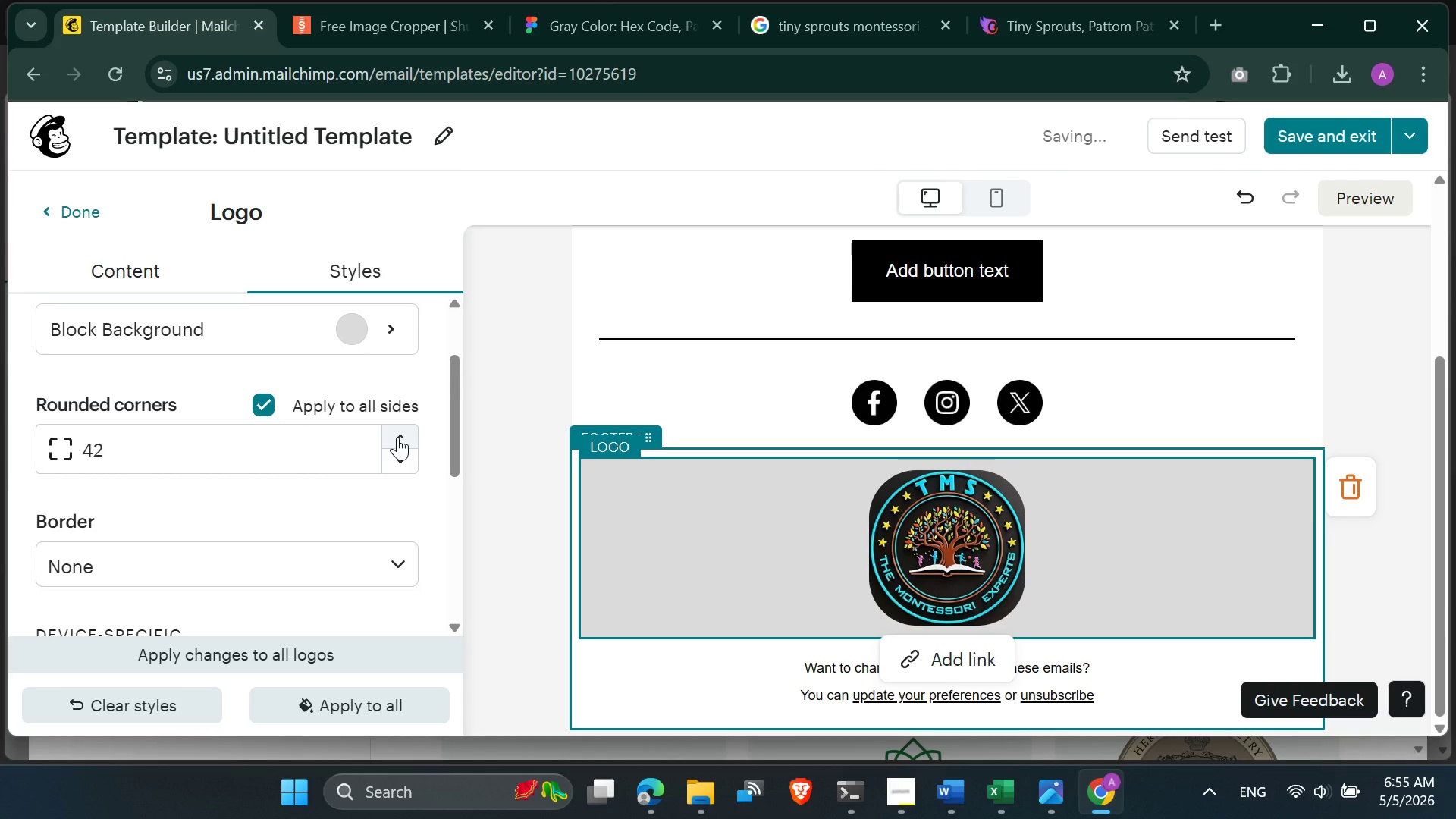 
triple_click([397, 437])
 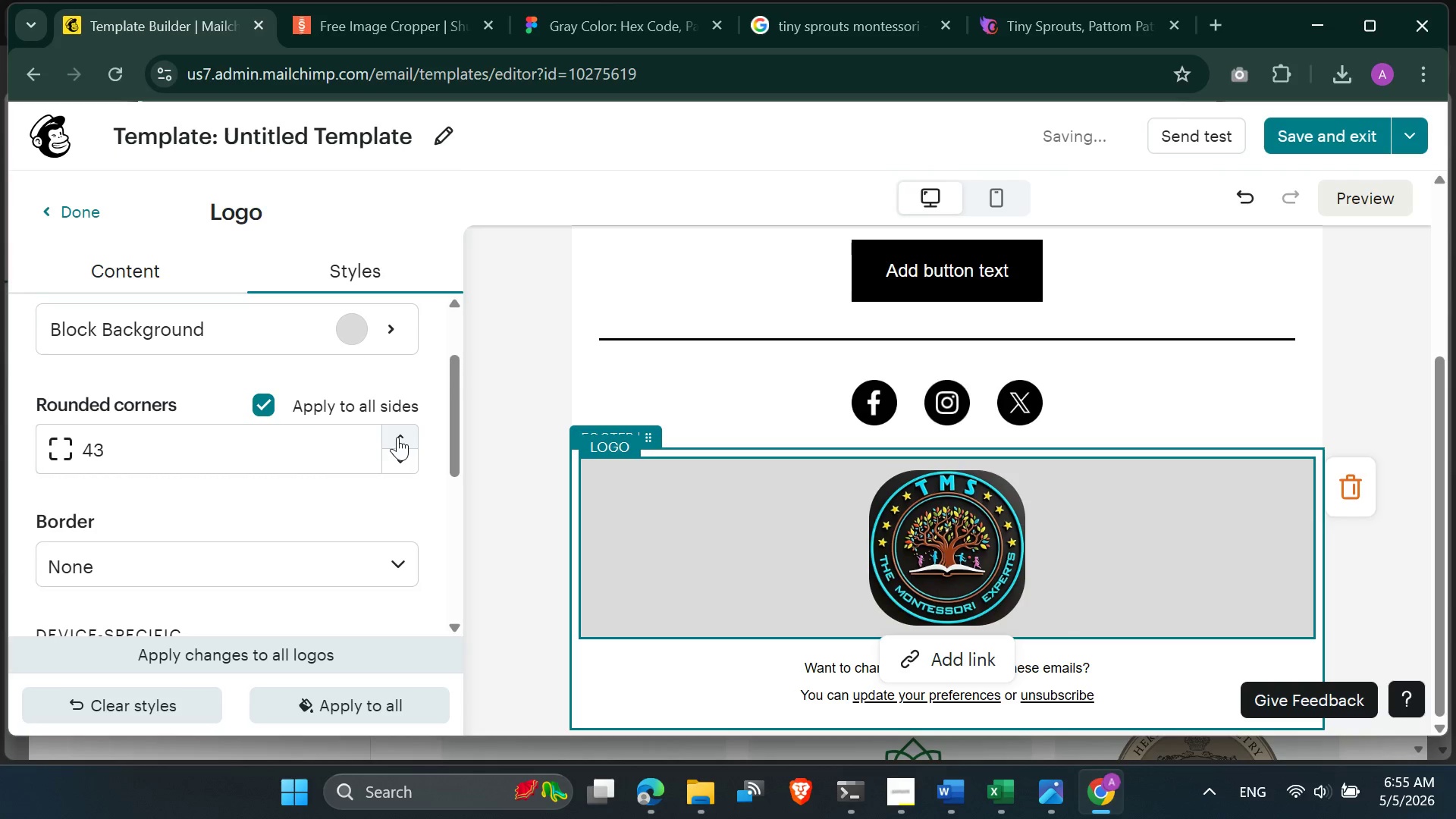 
triple_click([397, 437])
 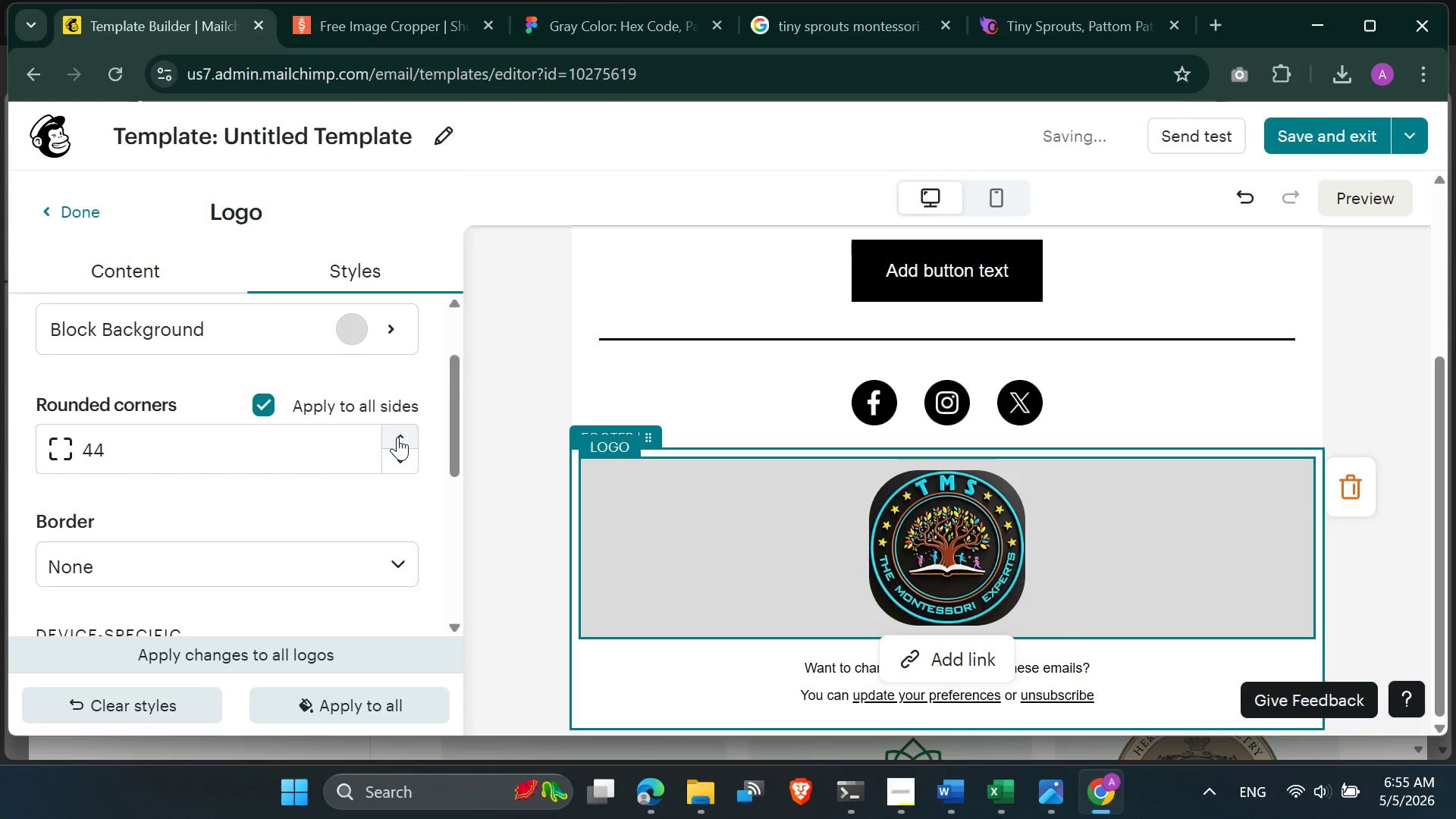 
triple_click([397, 437])
 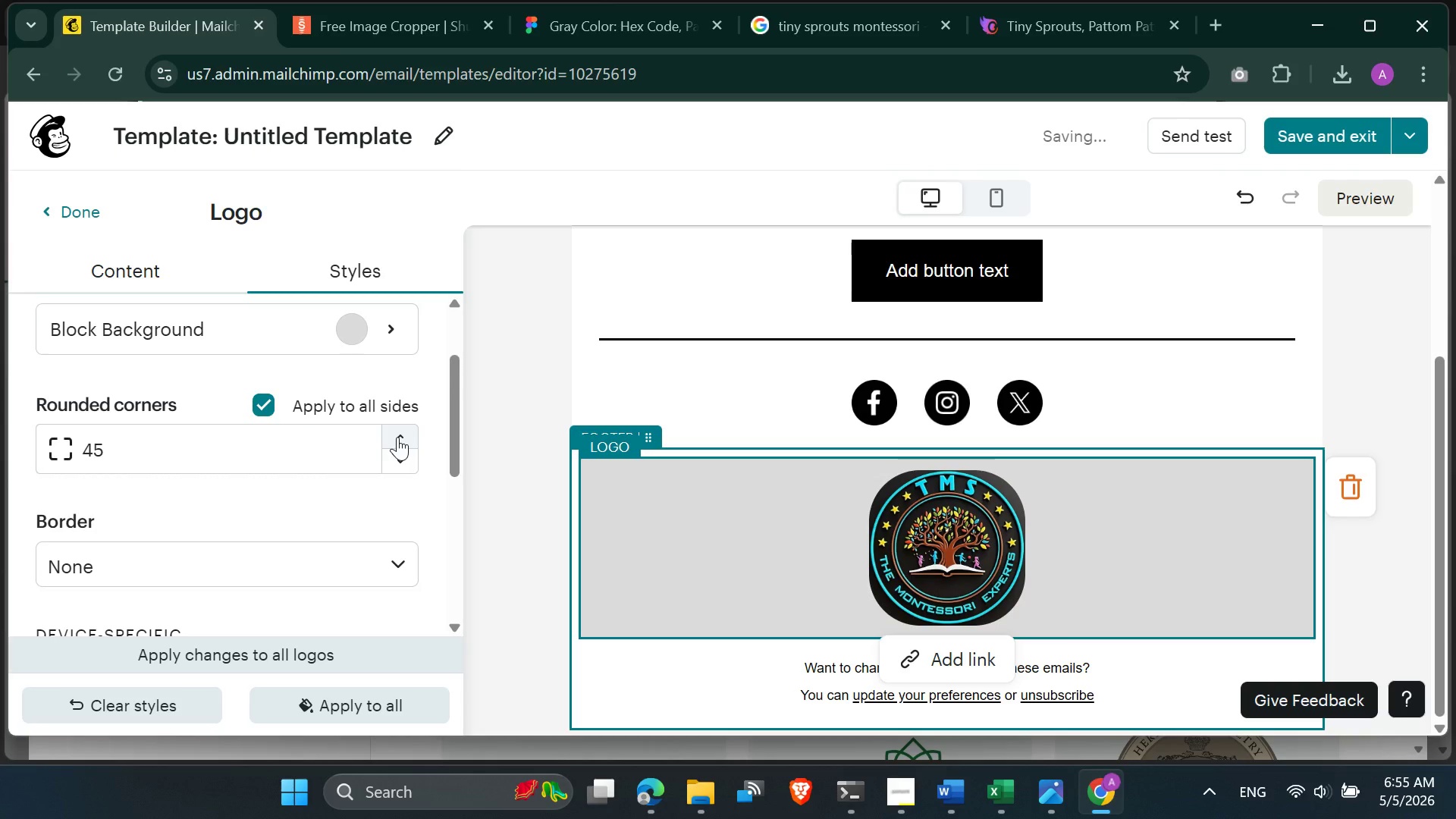 
triple_click([397, 437])
 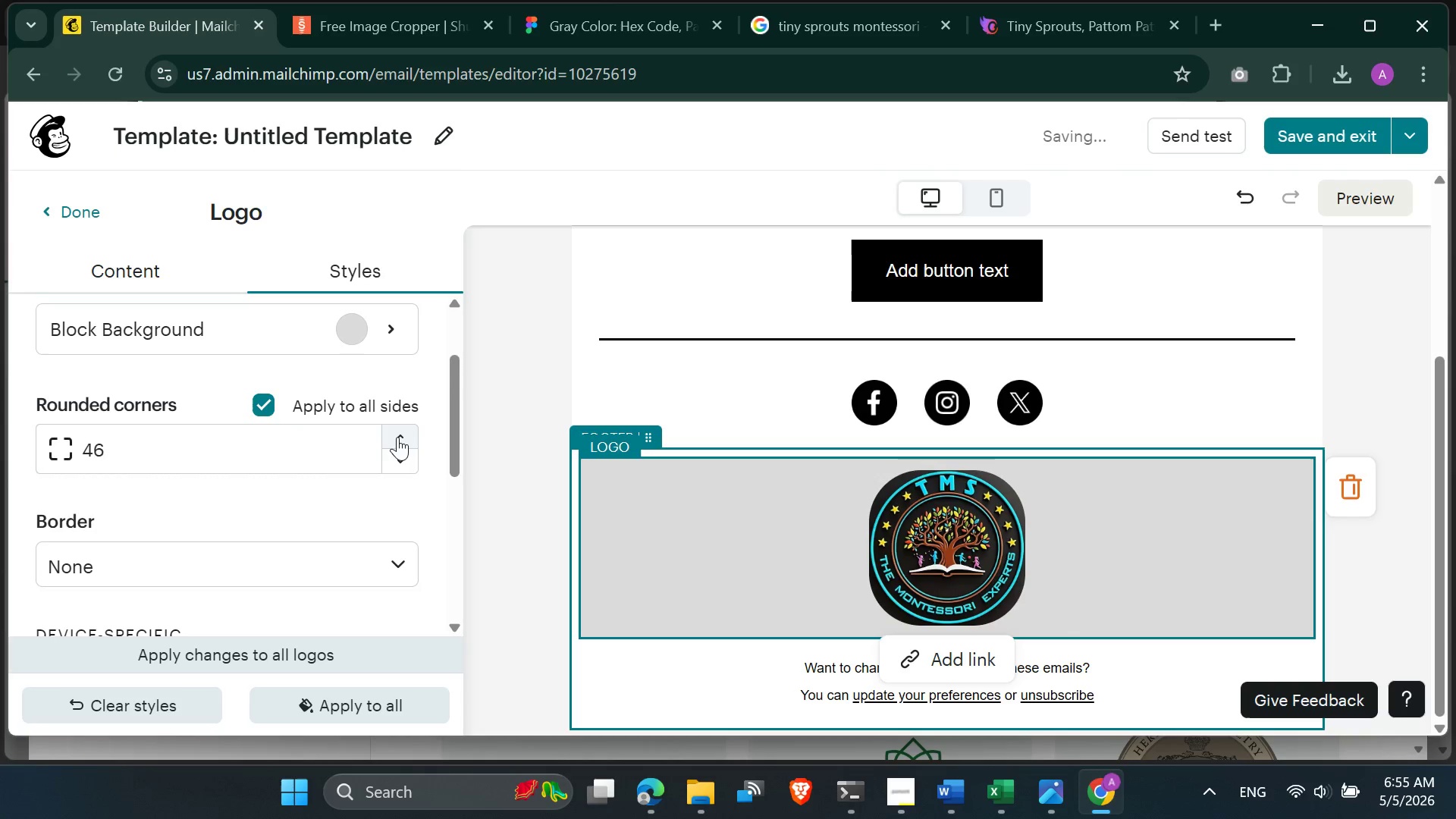 
triple_click([397, 437])
 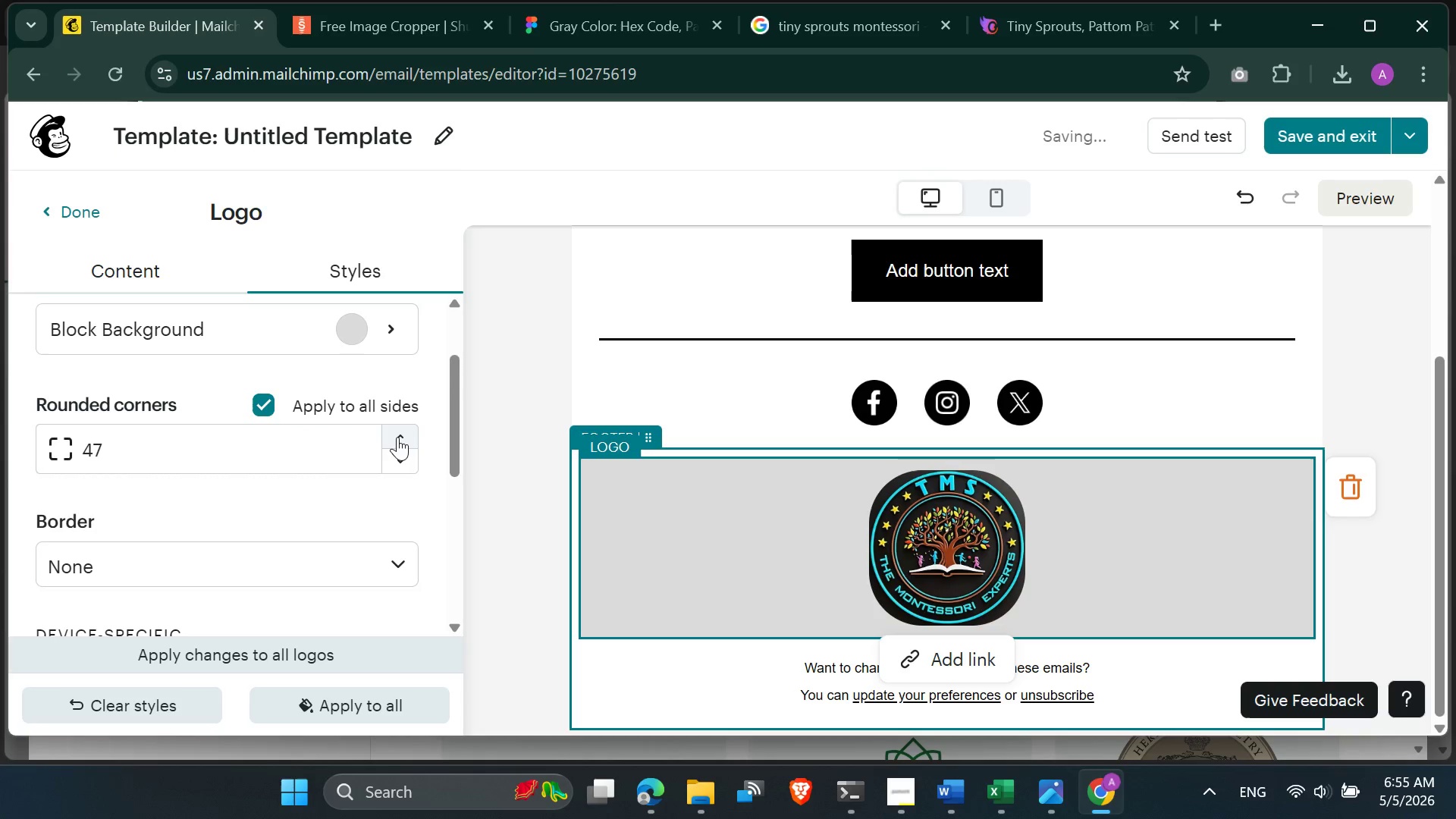 
triple_click([397, 437])
 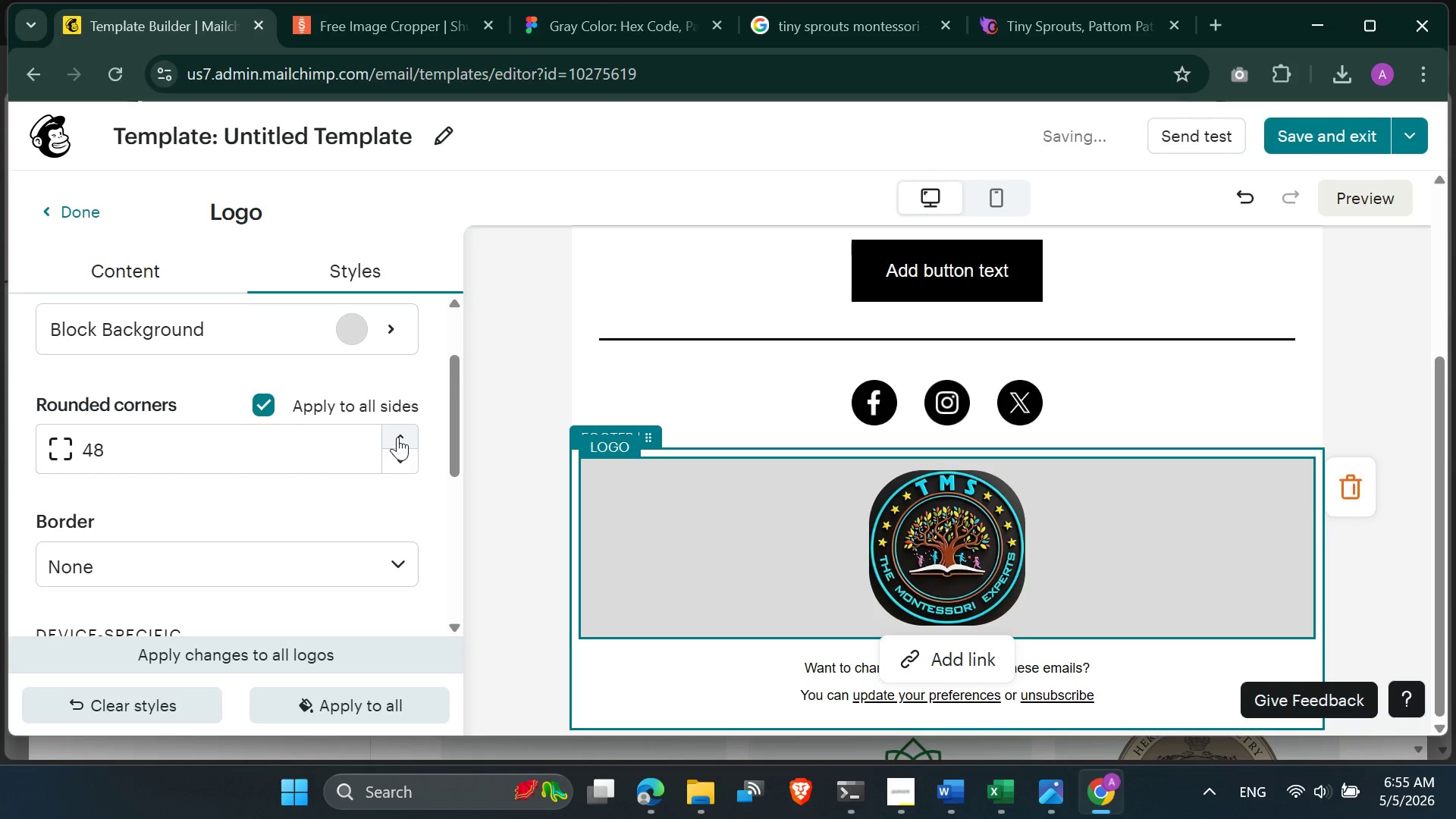 
triple_click([397, 437])
 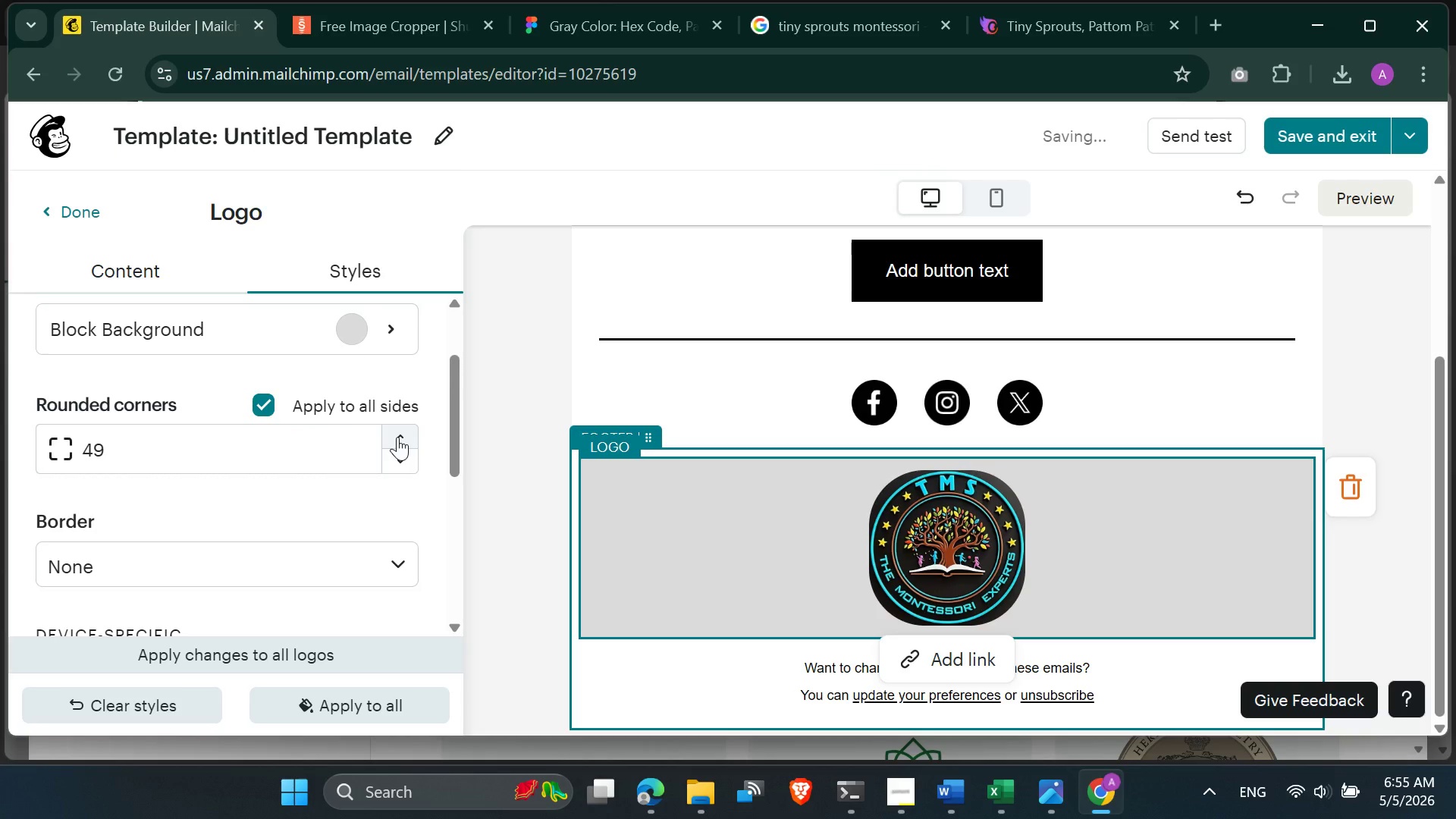 
triple_click([397, 437])
 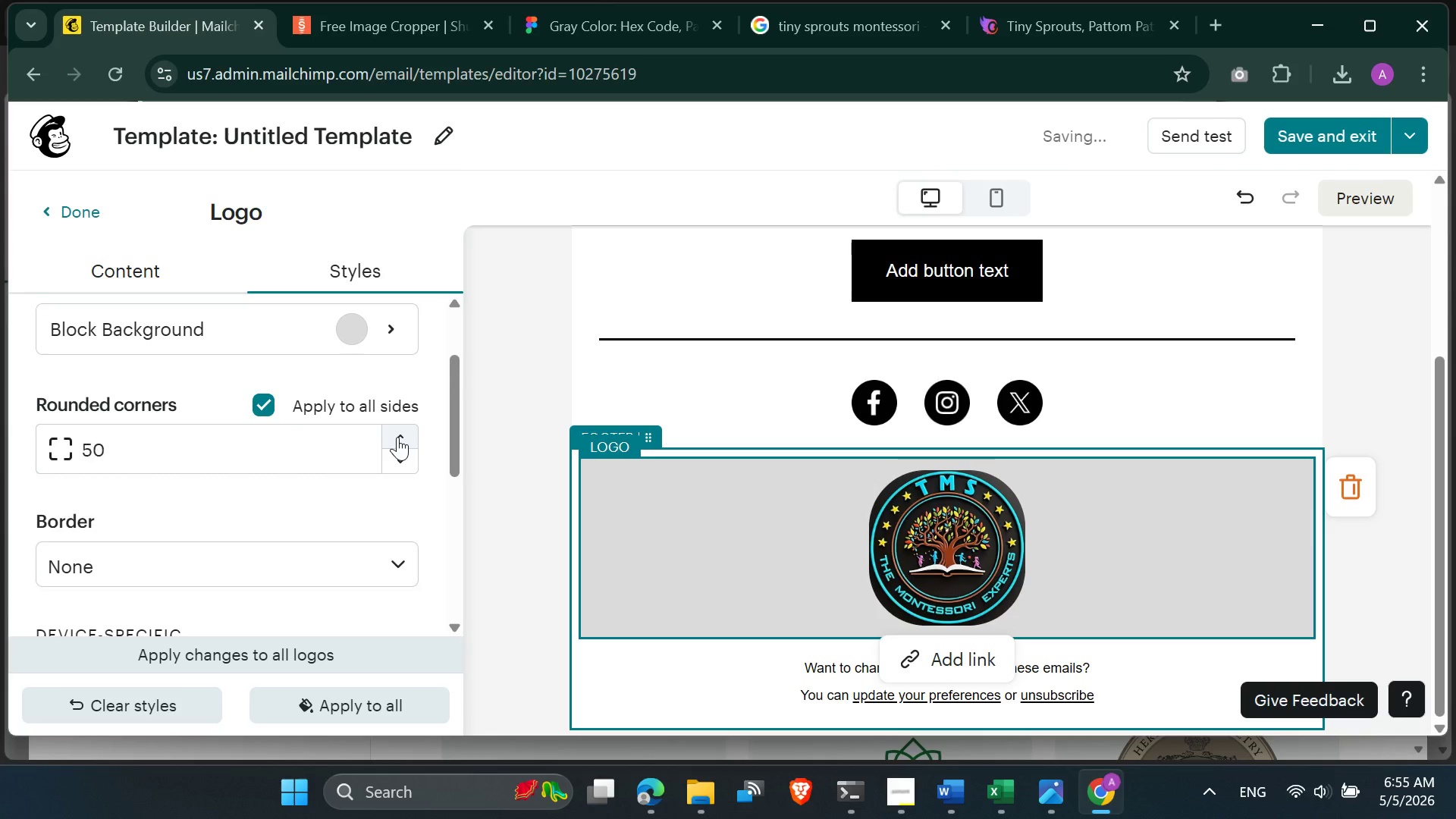 
triple_click([397, 437])
 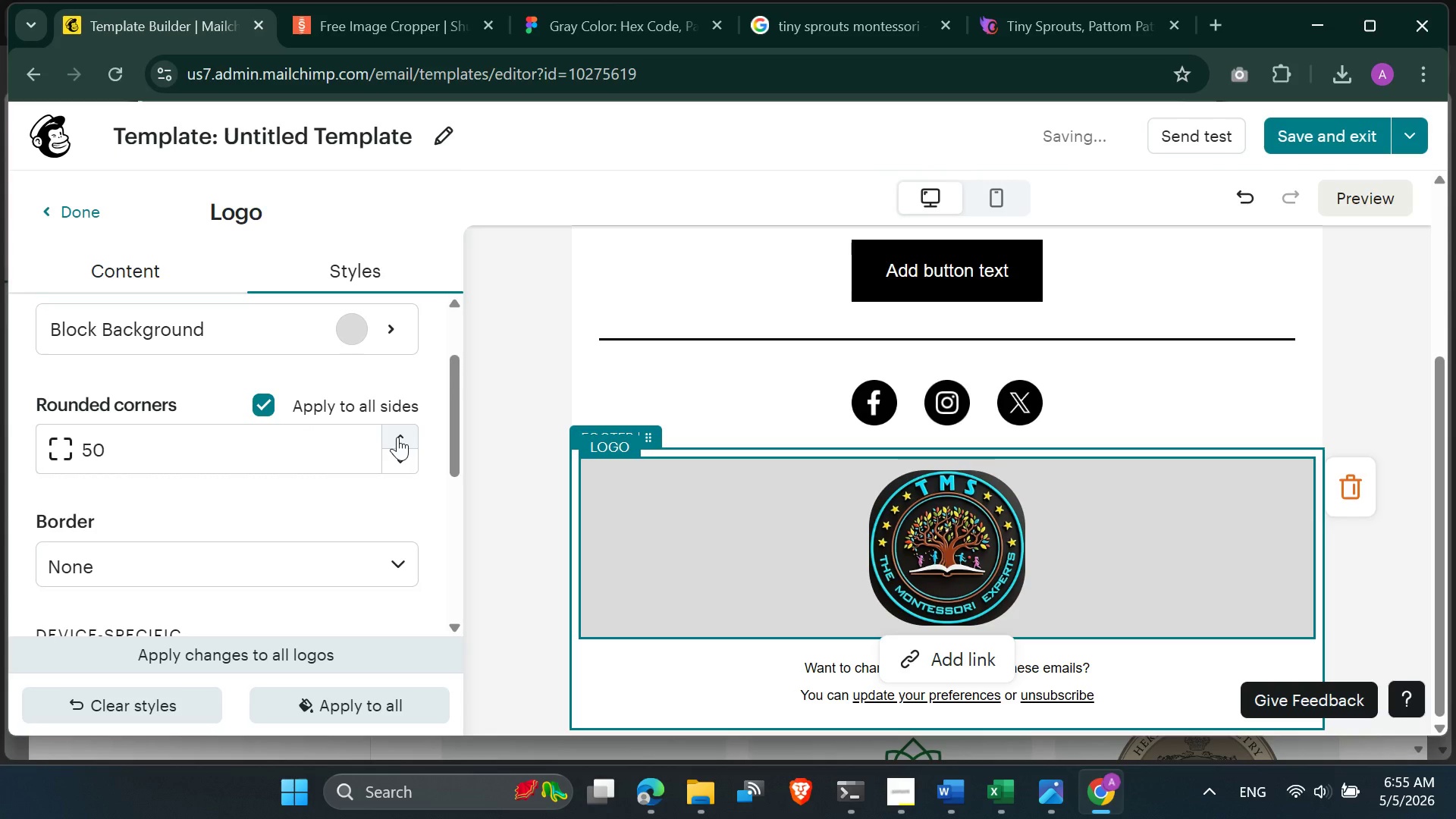 
triple_click([397, 437])
 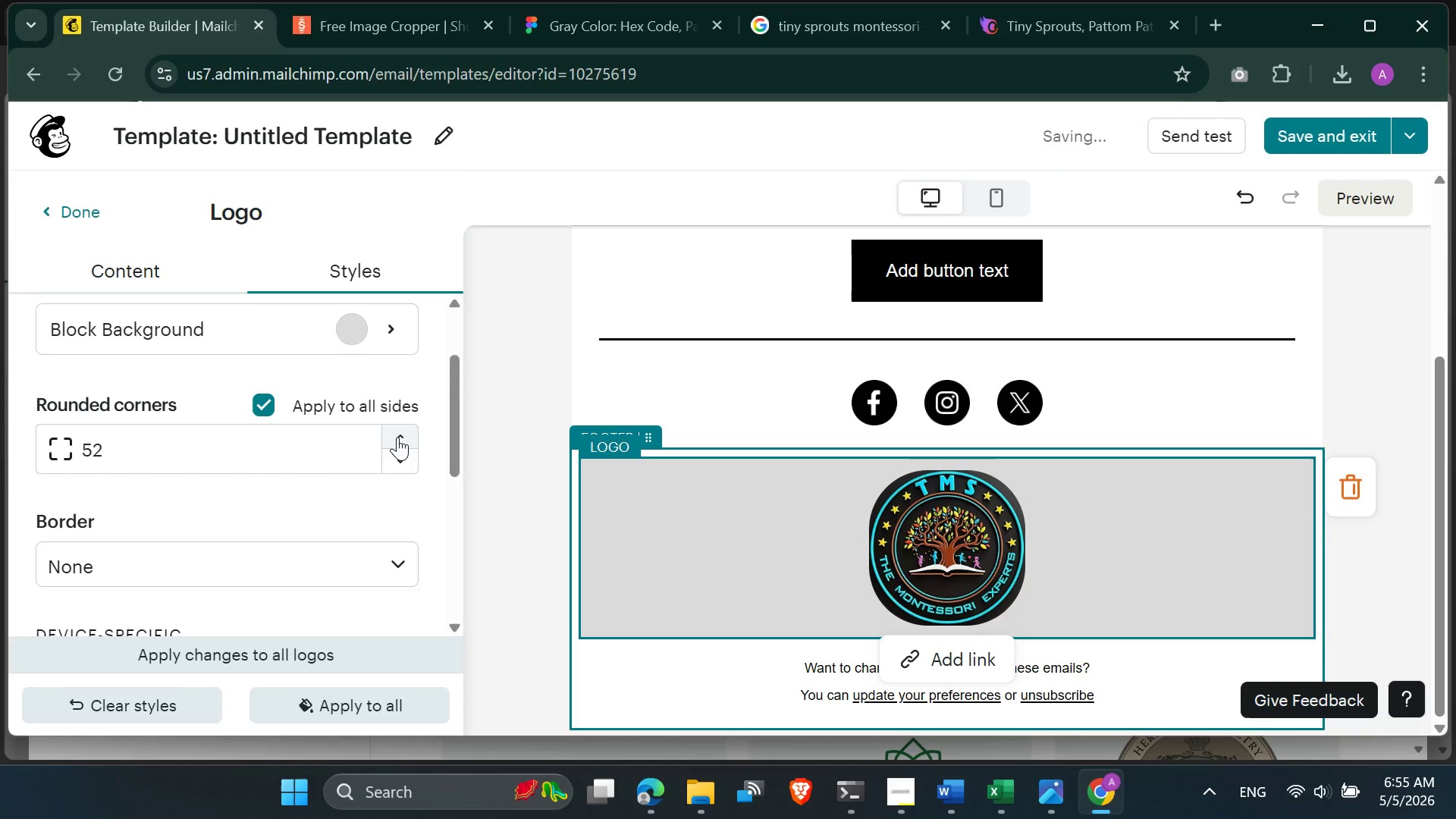 
triple_click([397, 437])
 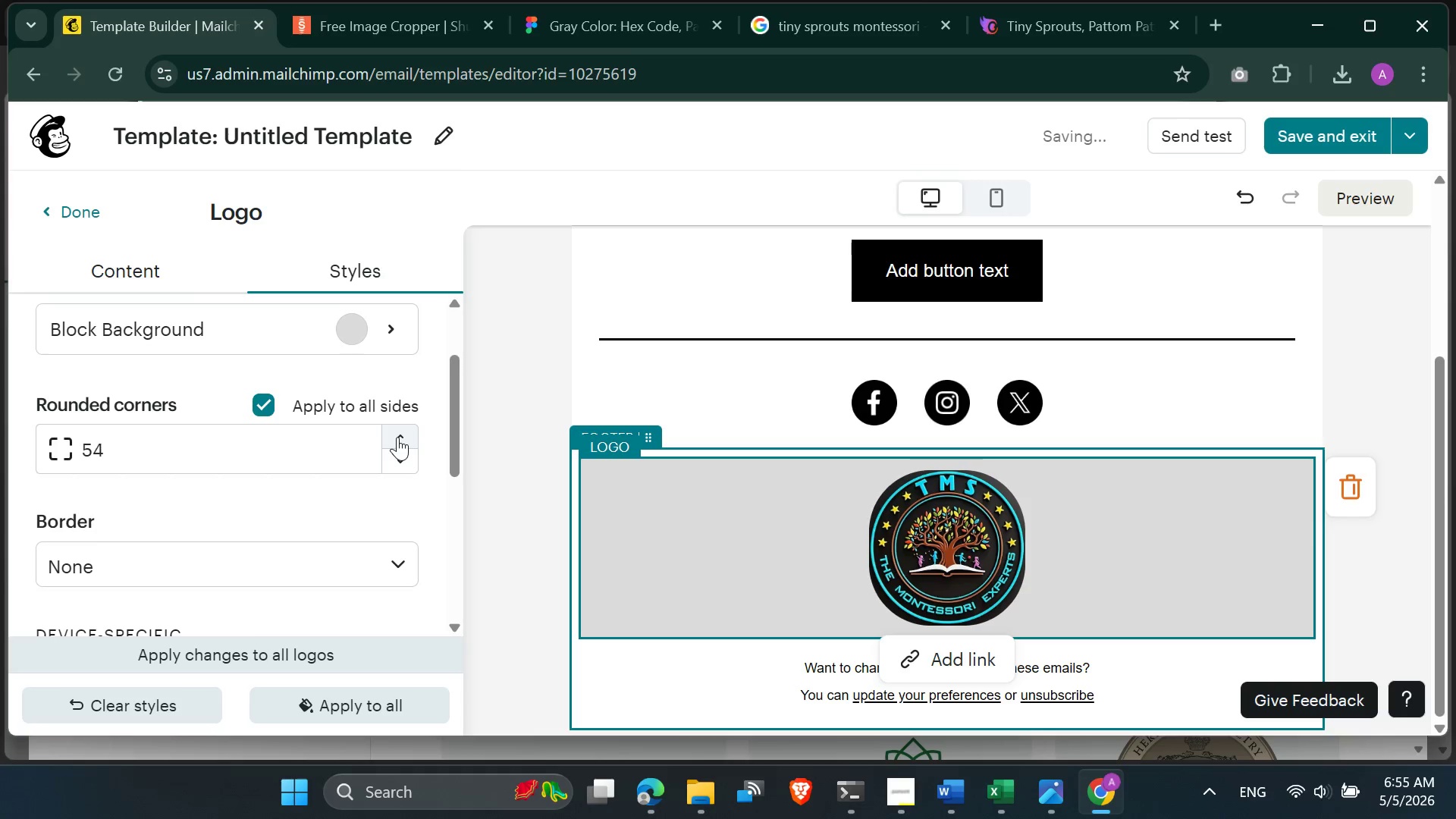 
double_click([397, 437])
 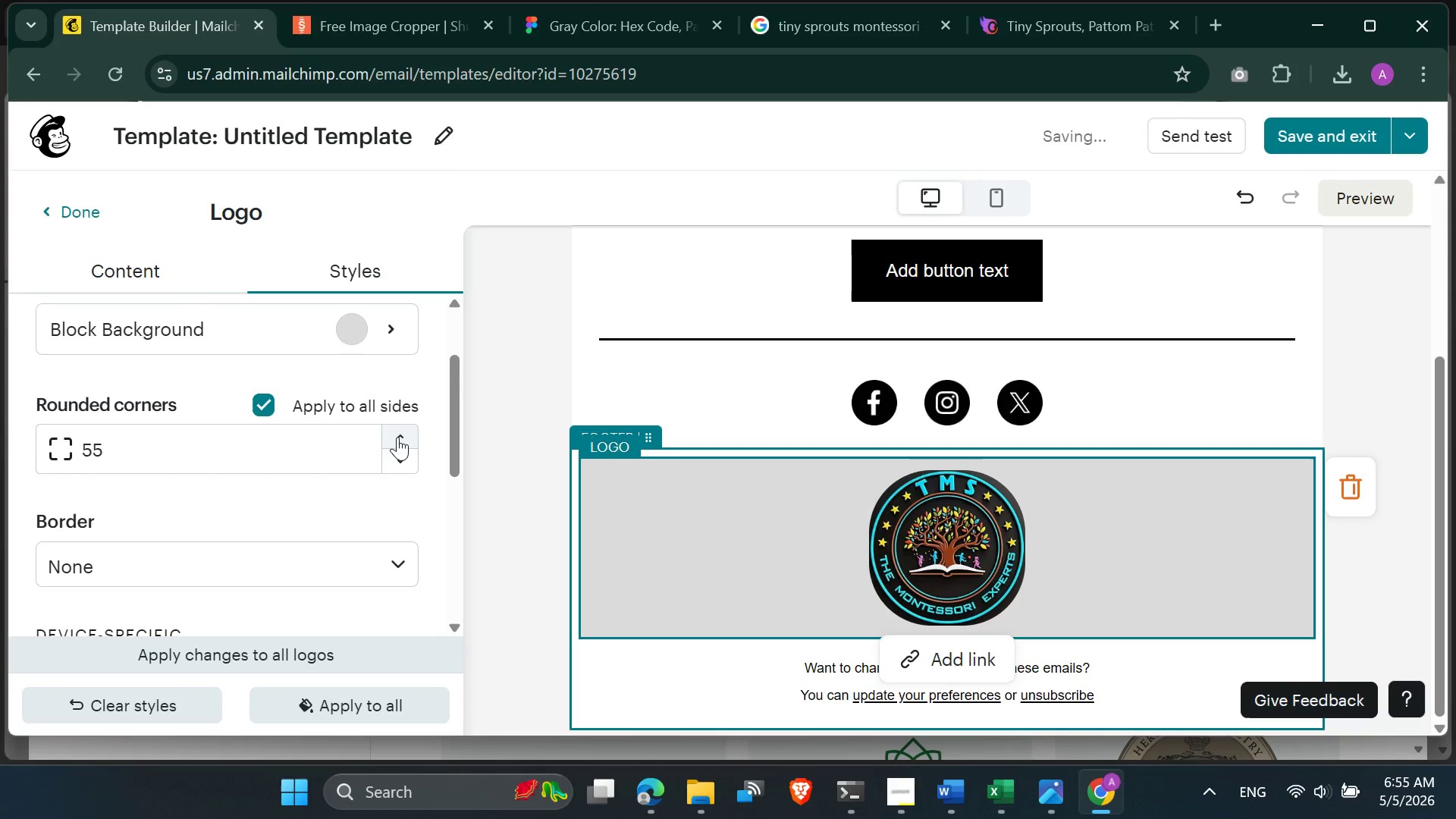 
triple_click([397, 437])
 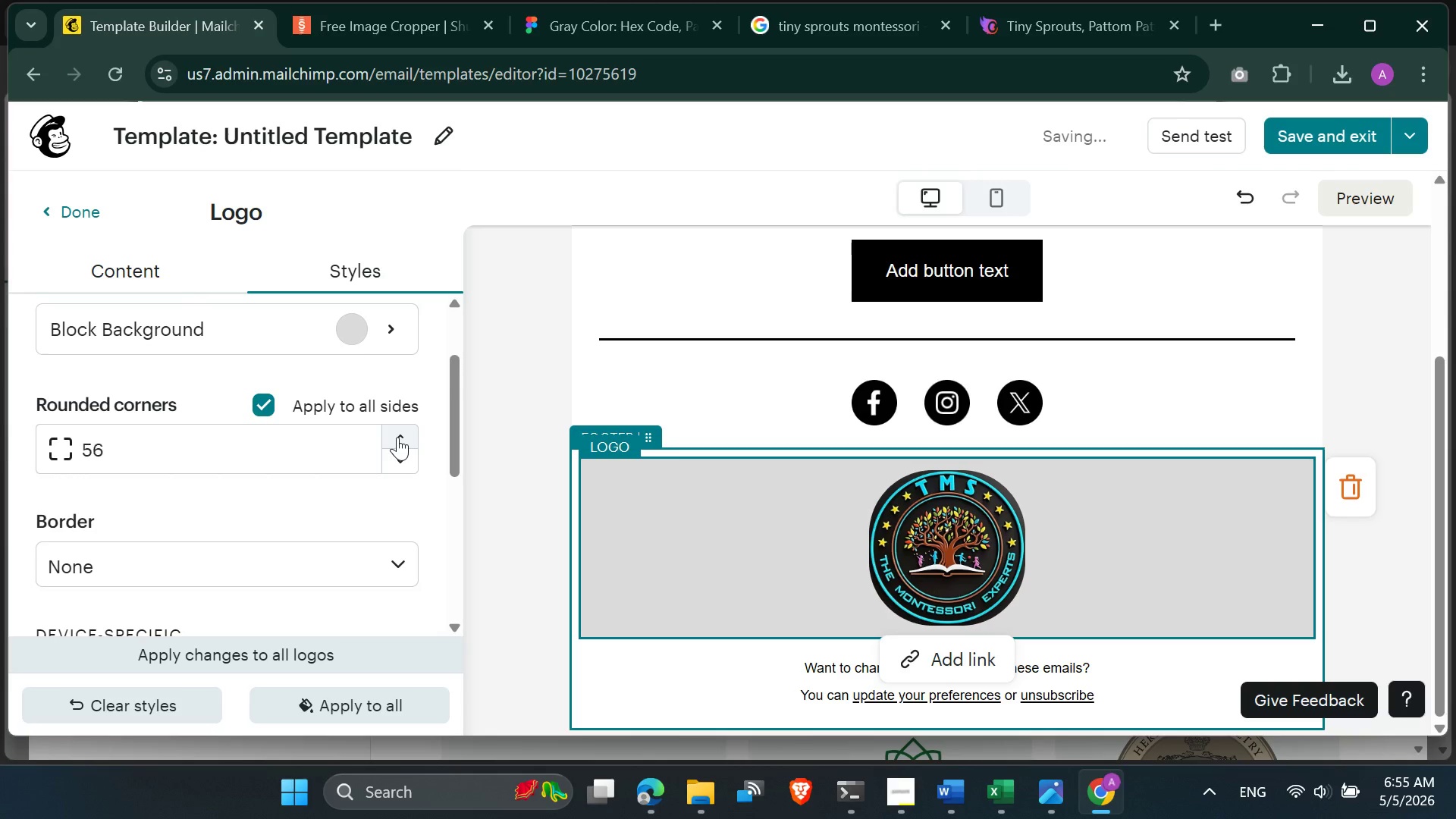 
triple_click([397, 437])
 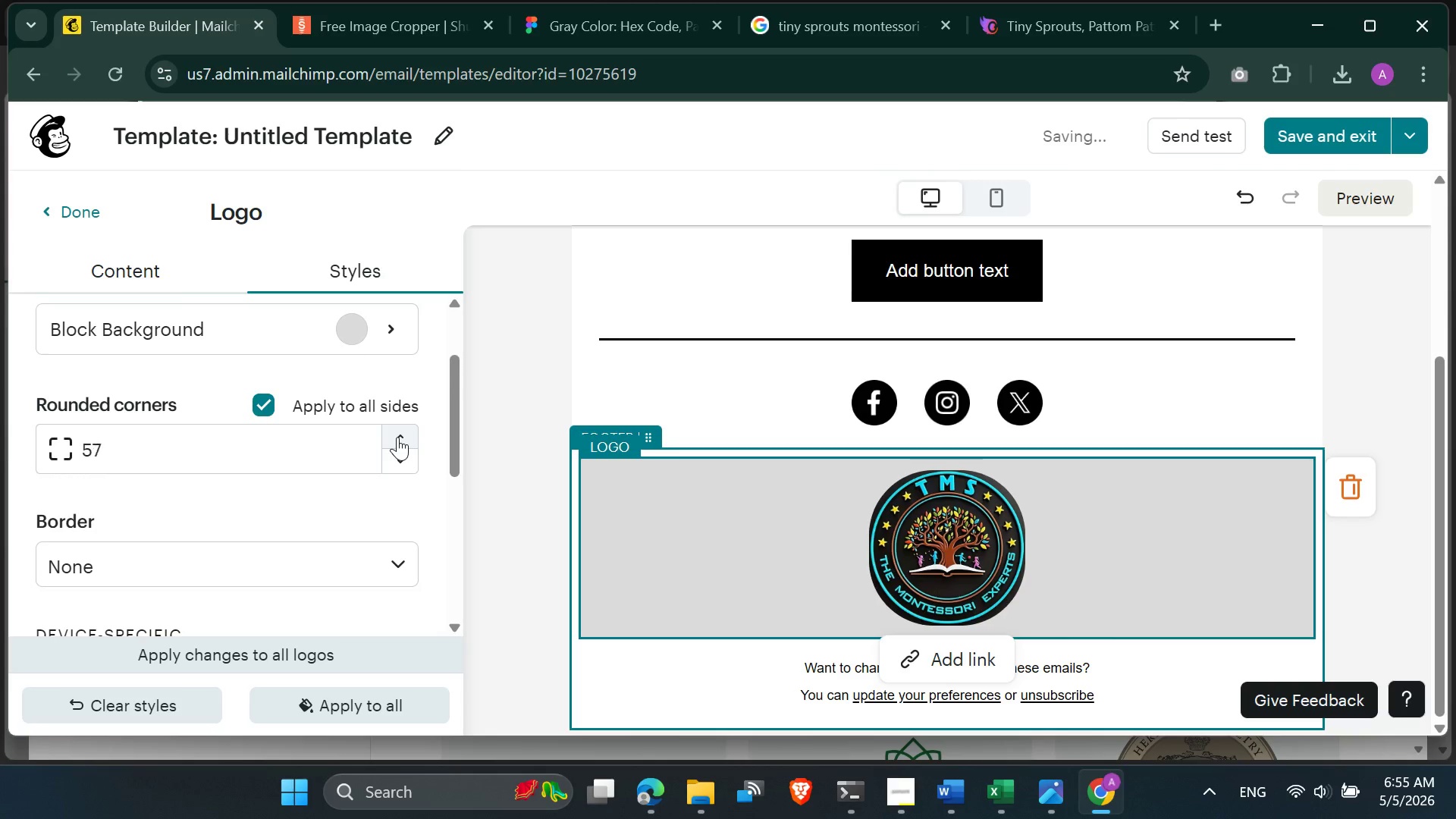 
triple_click([397, 437])
 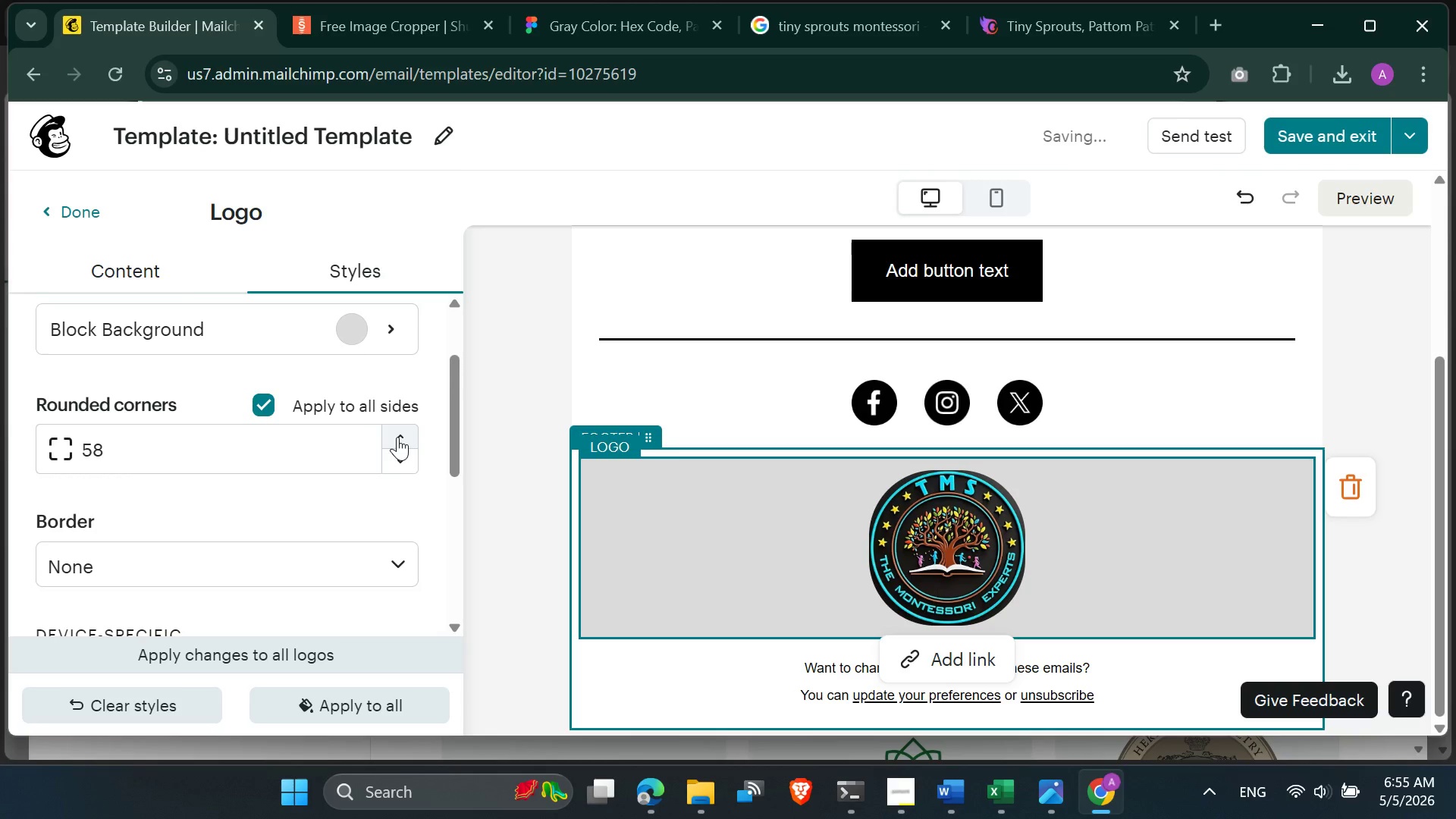 
triple_click([397, 437])
 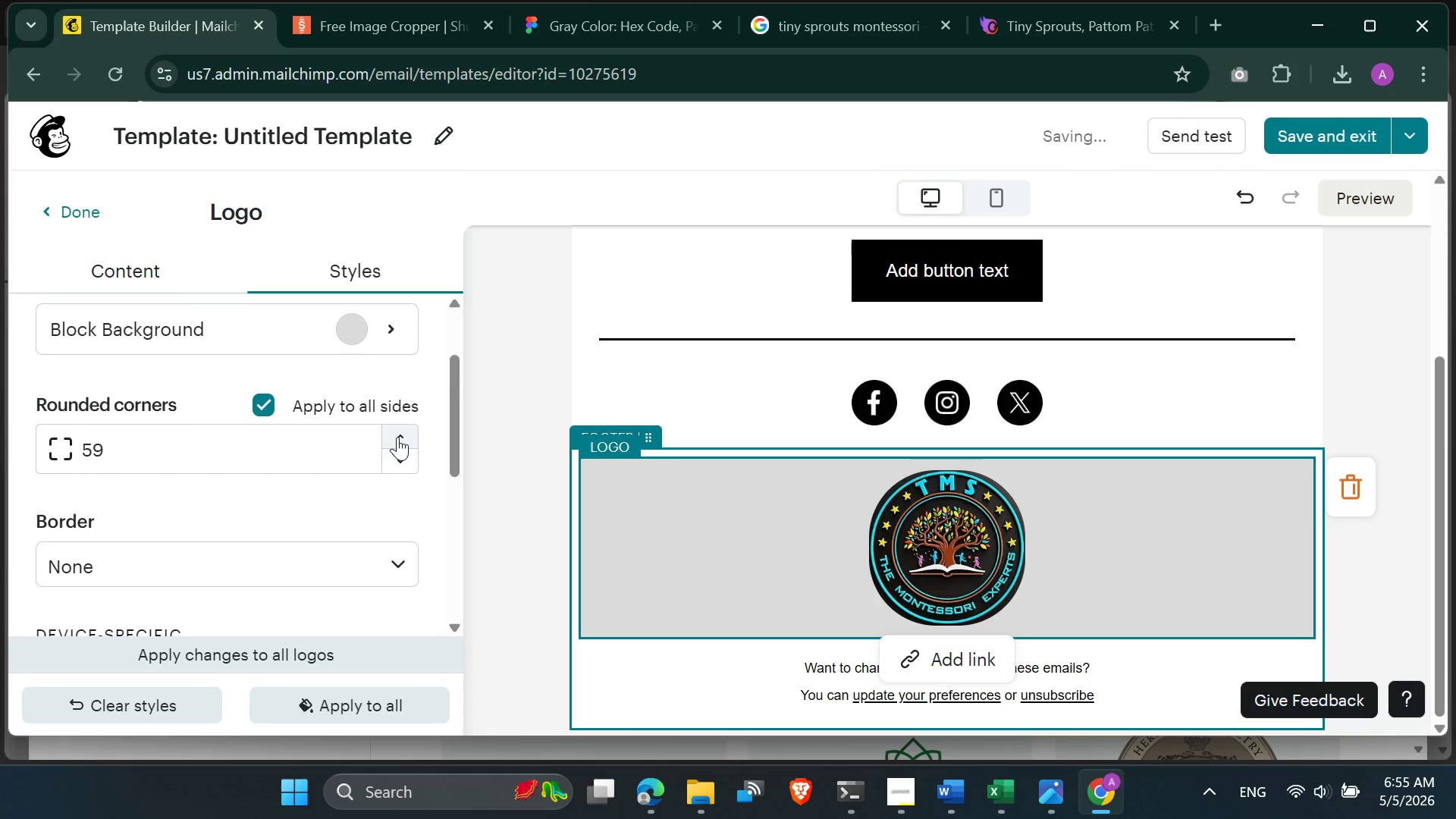 
triple_click([397, 437])
 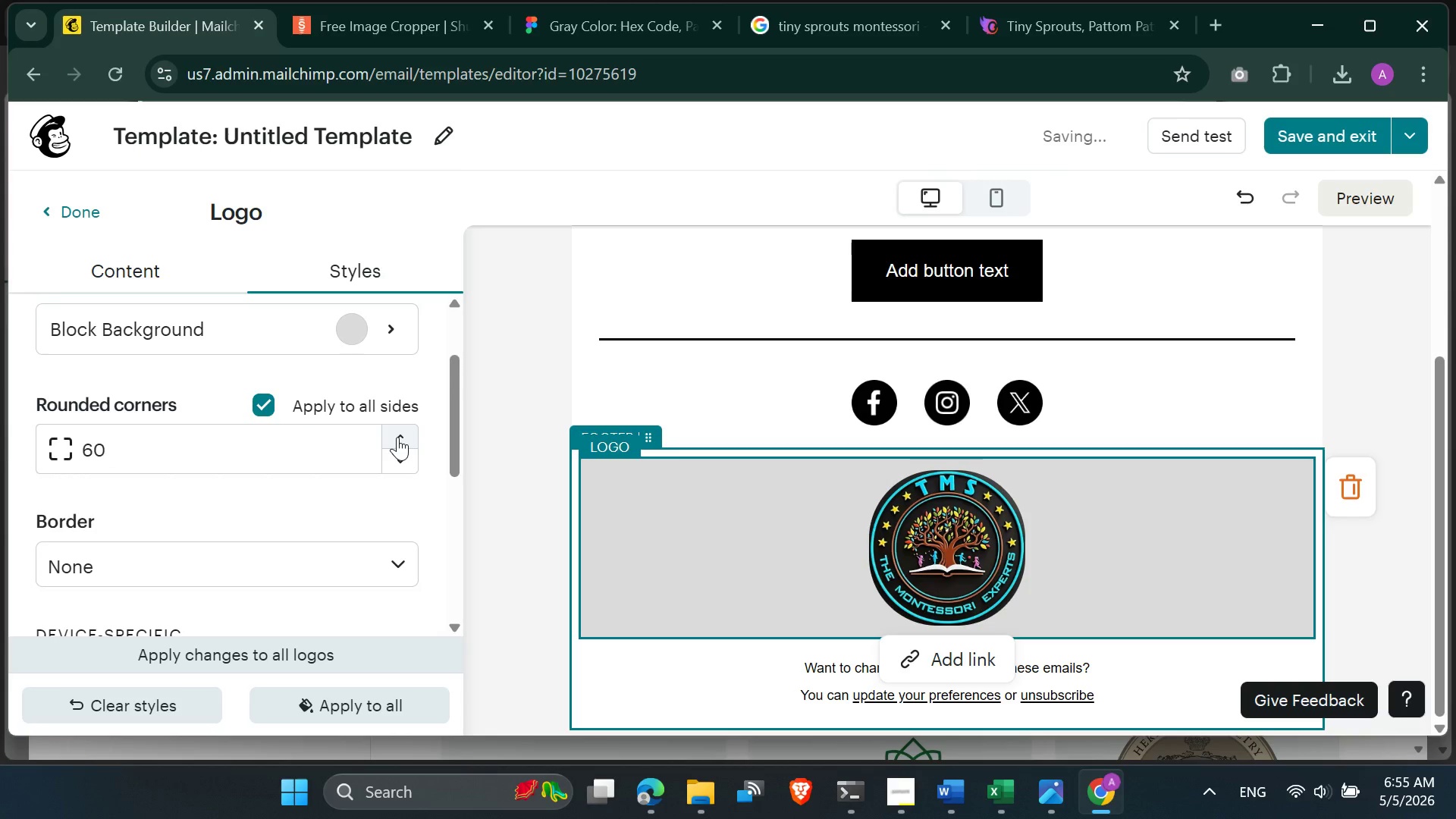 
triple_click([397, 437])
 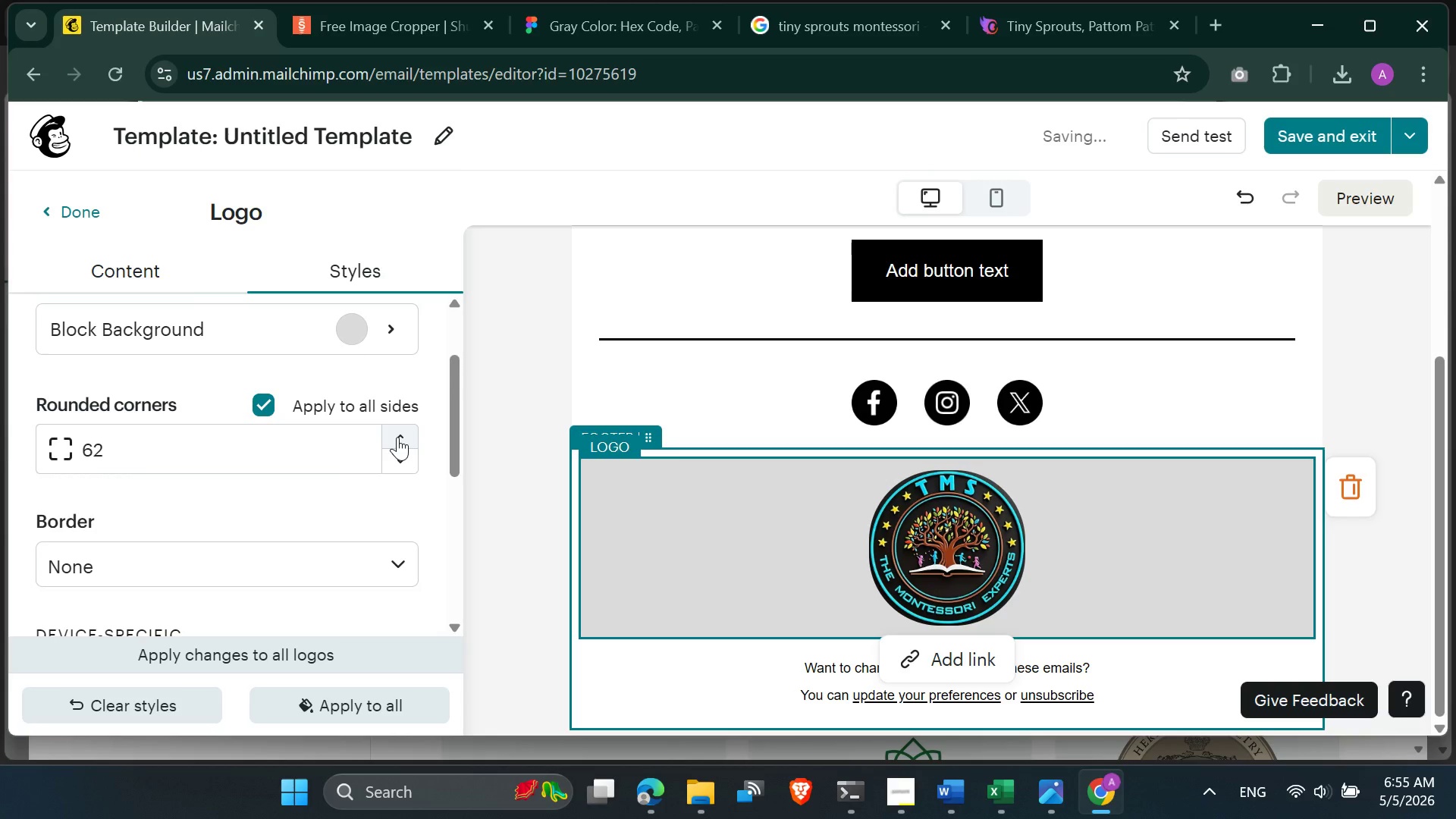 
double_click([397, 437])
 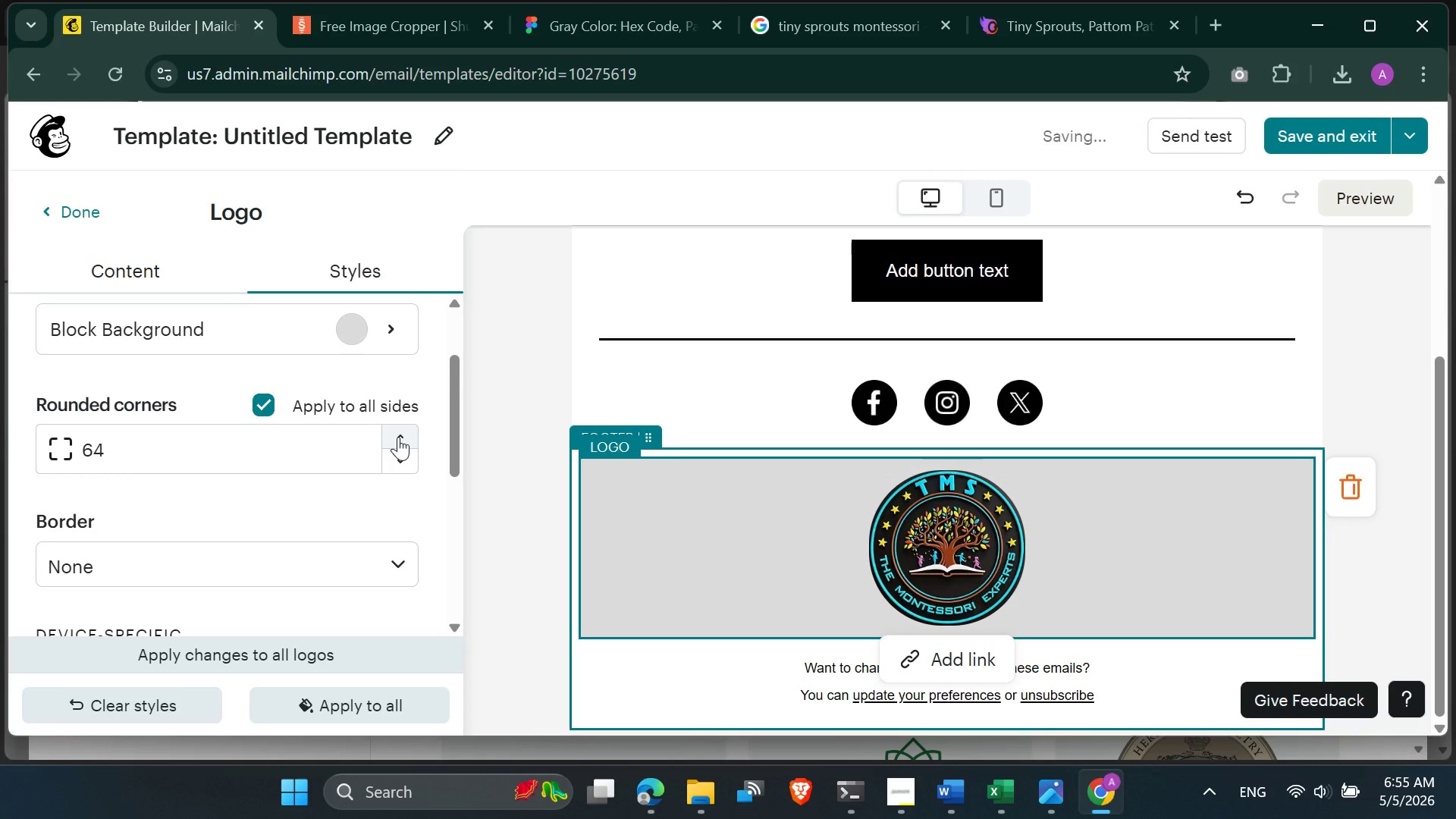 
double_click([398, 437])
 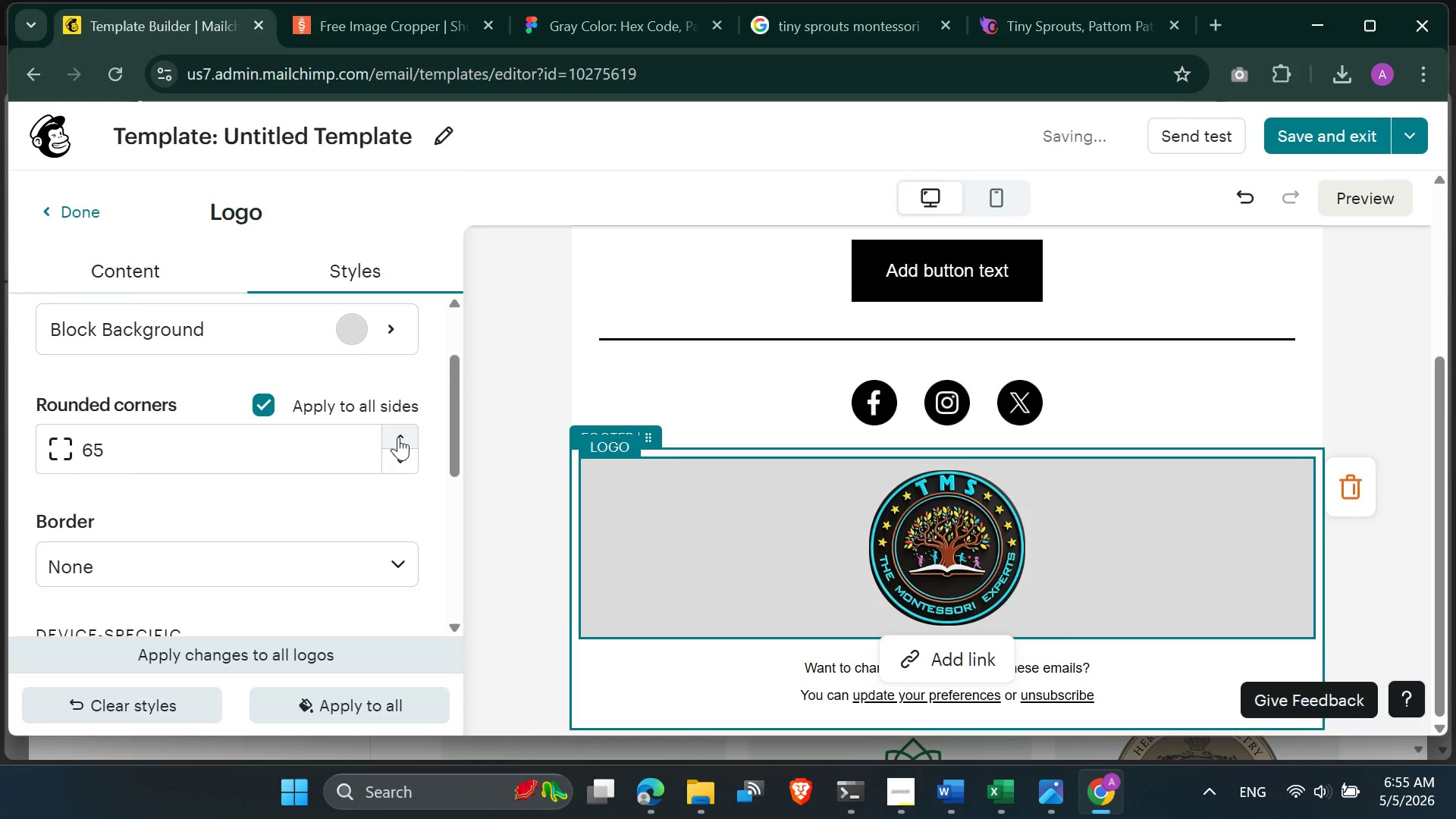 
left_click([398, 437])
 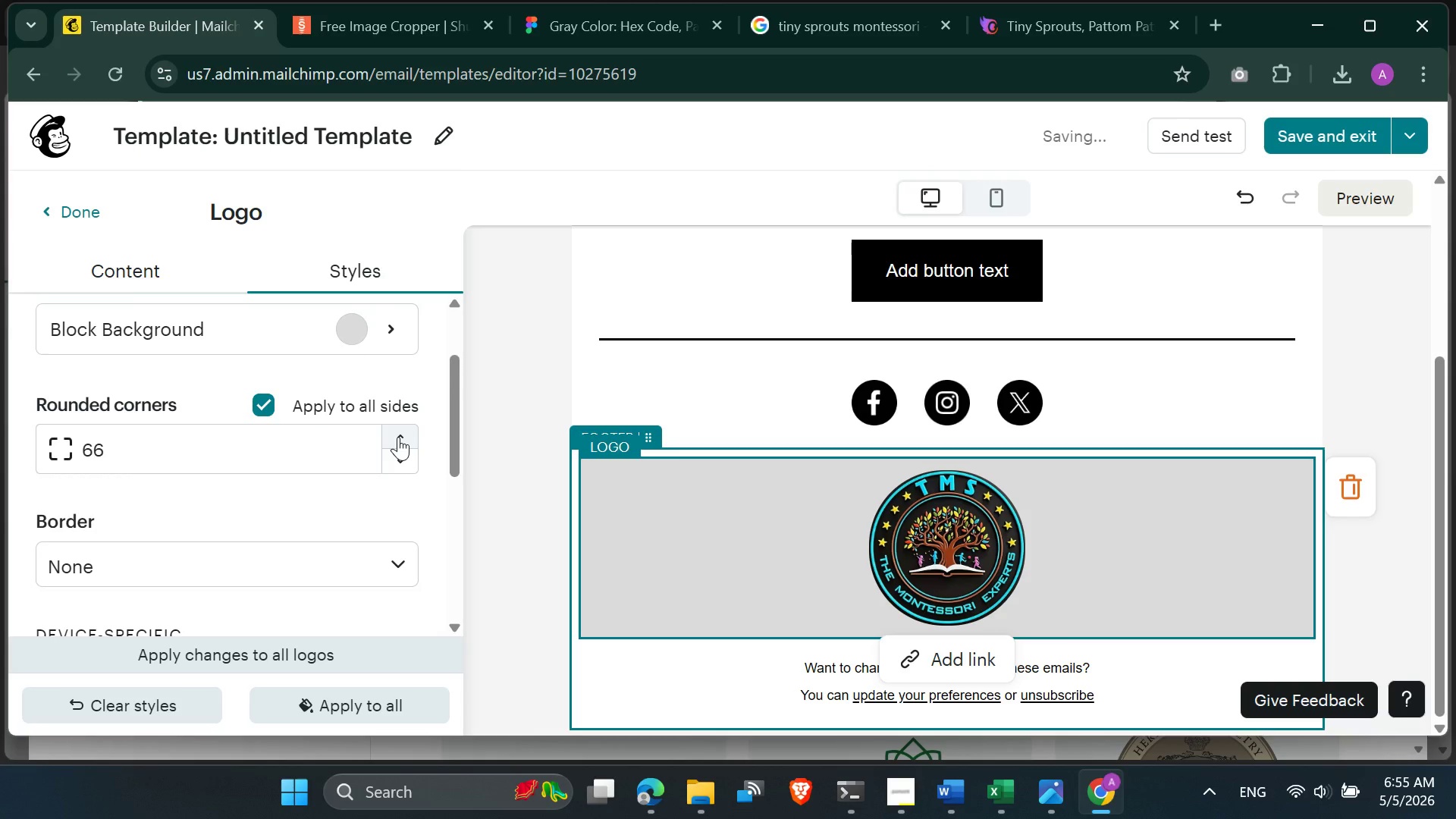 
left_click([398, 437])
 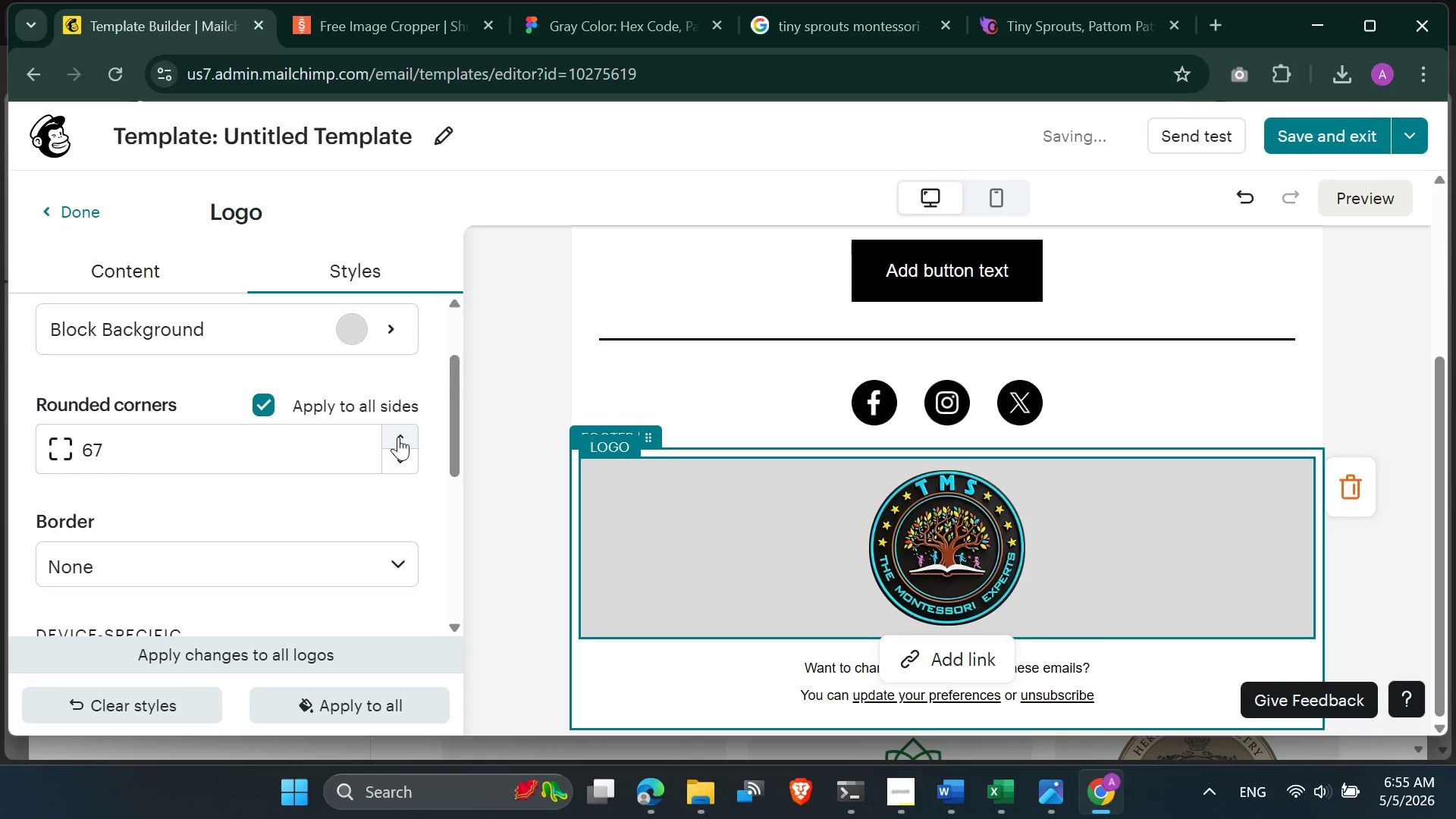 
left_click([398, 437])
 